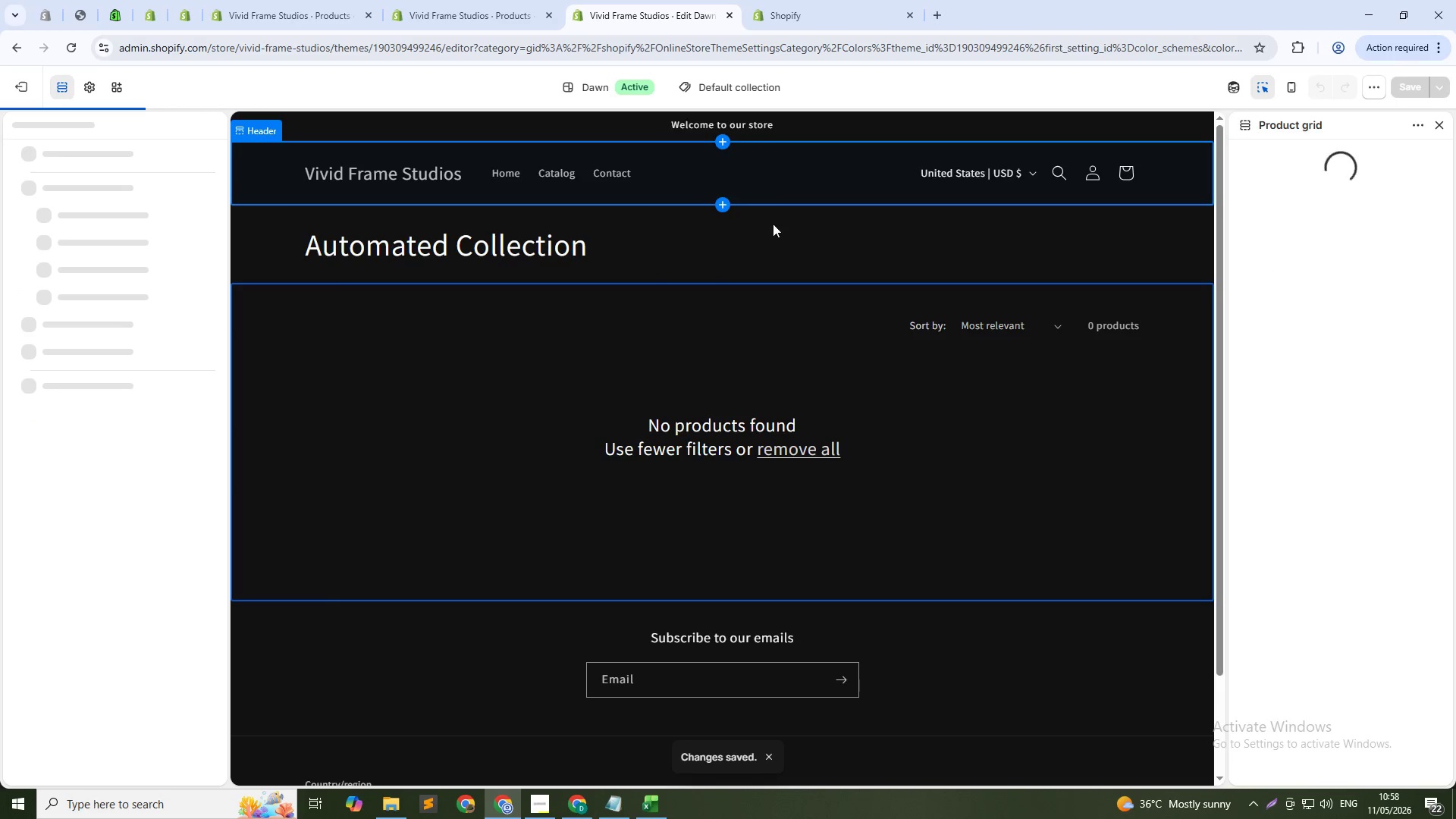 
scroll: coordinate [881, 411], scroll_direction: up, amount: 7.0
 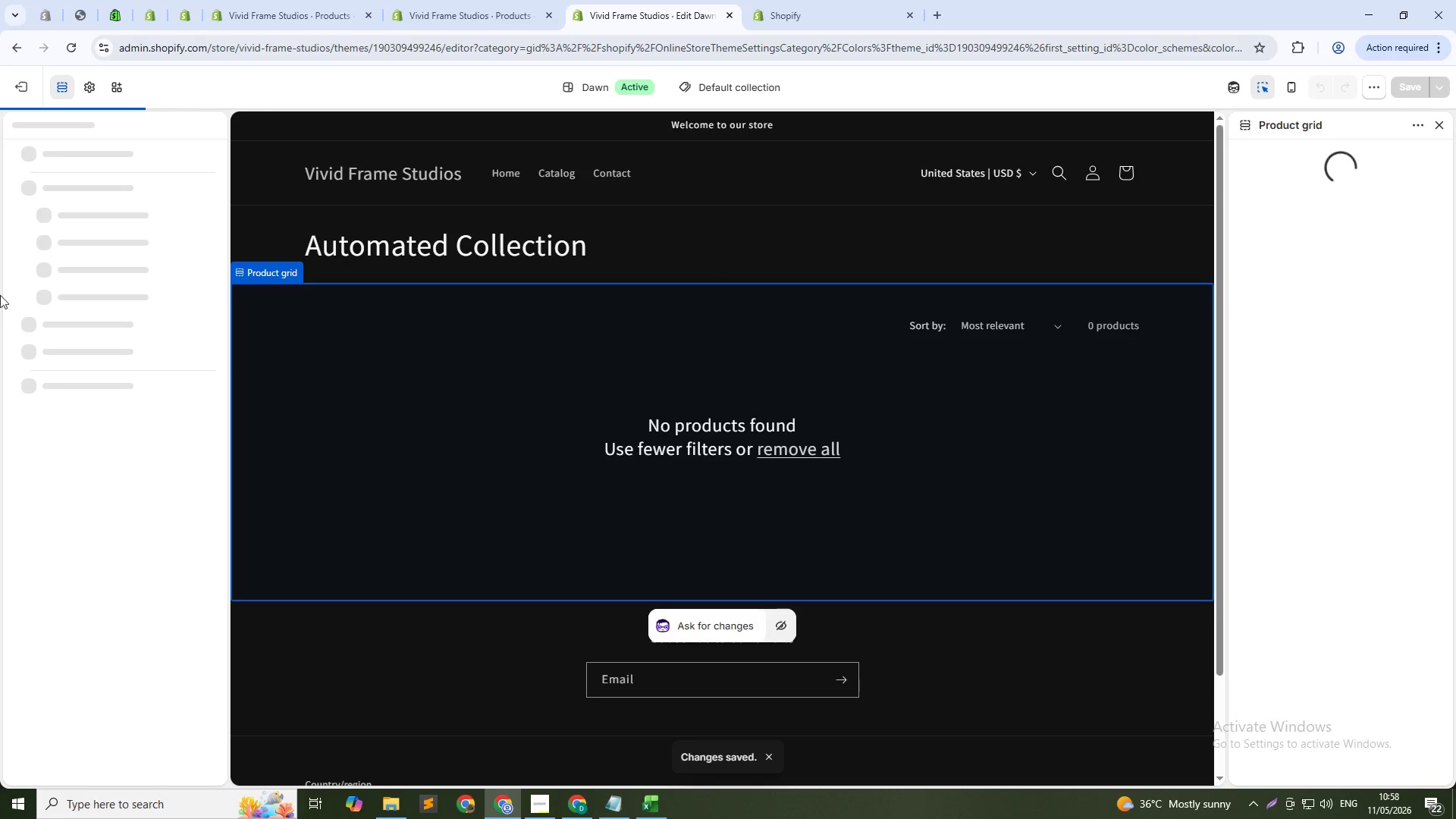 
left_click([94, 77])
 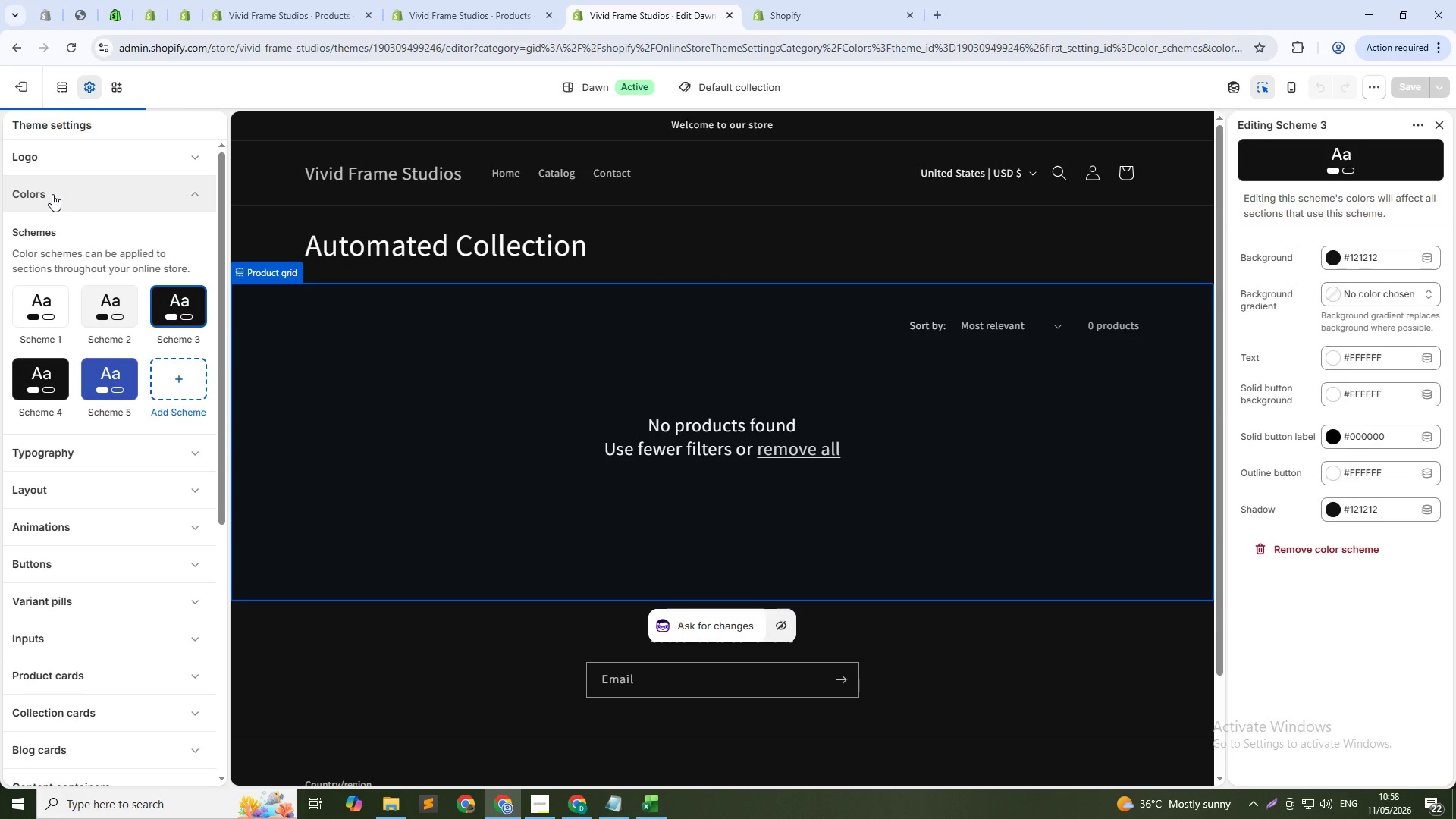 
left_click([52, 194])
 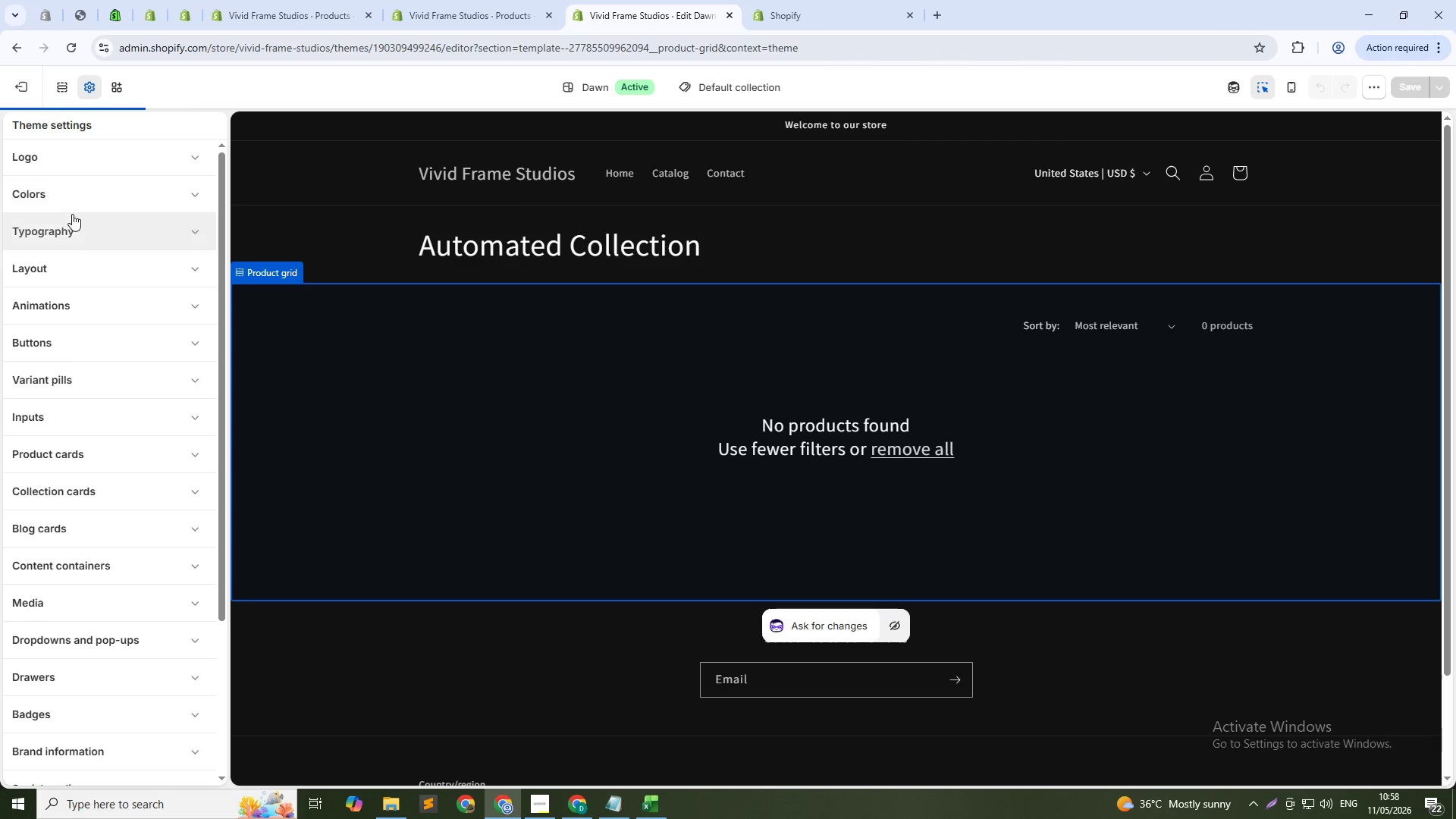 
left_click([74, 234])
 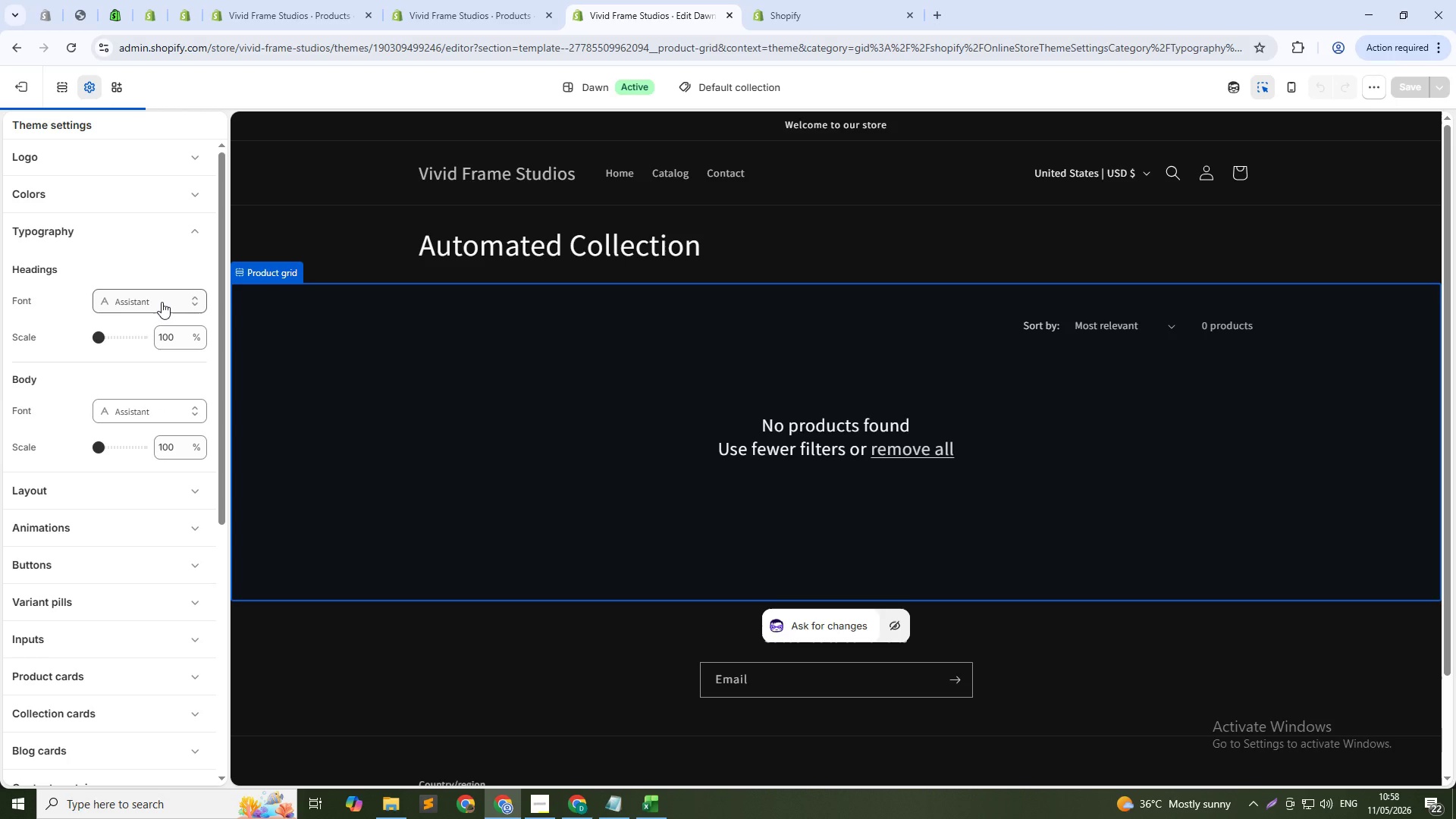 
wait(14.44)
 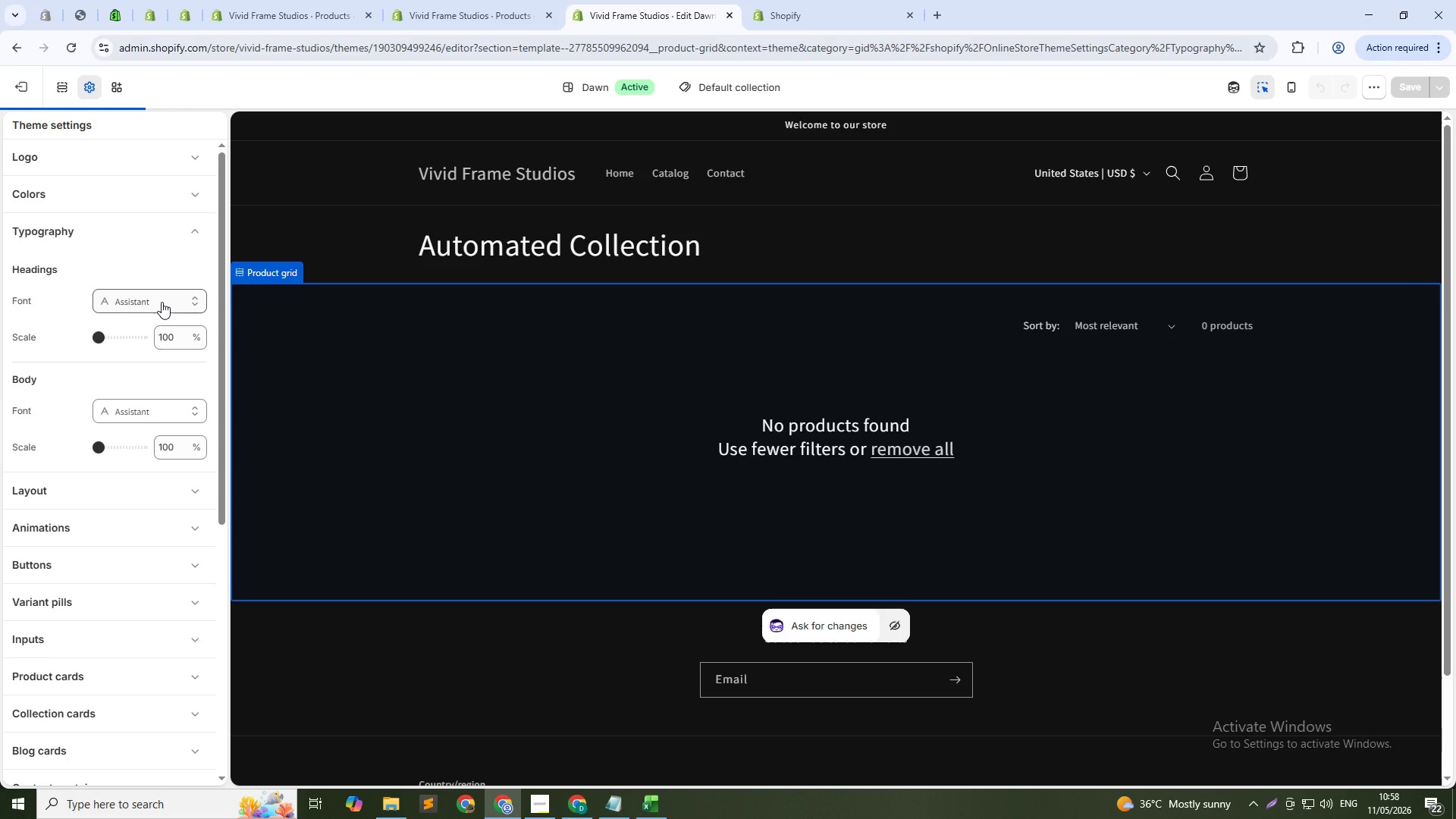 
left_click([135, 300])
 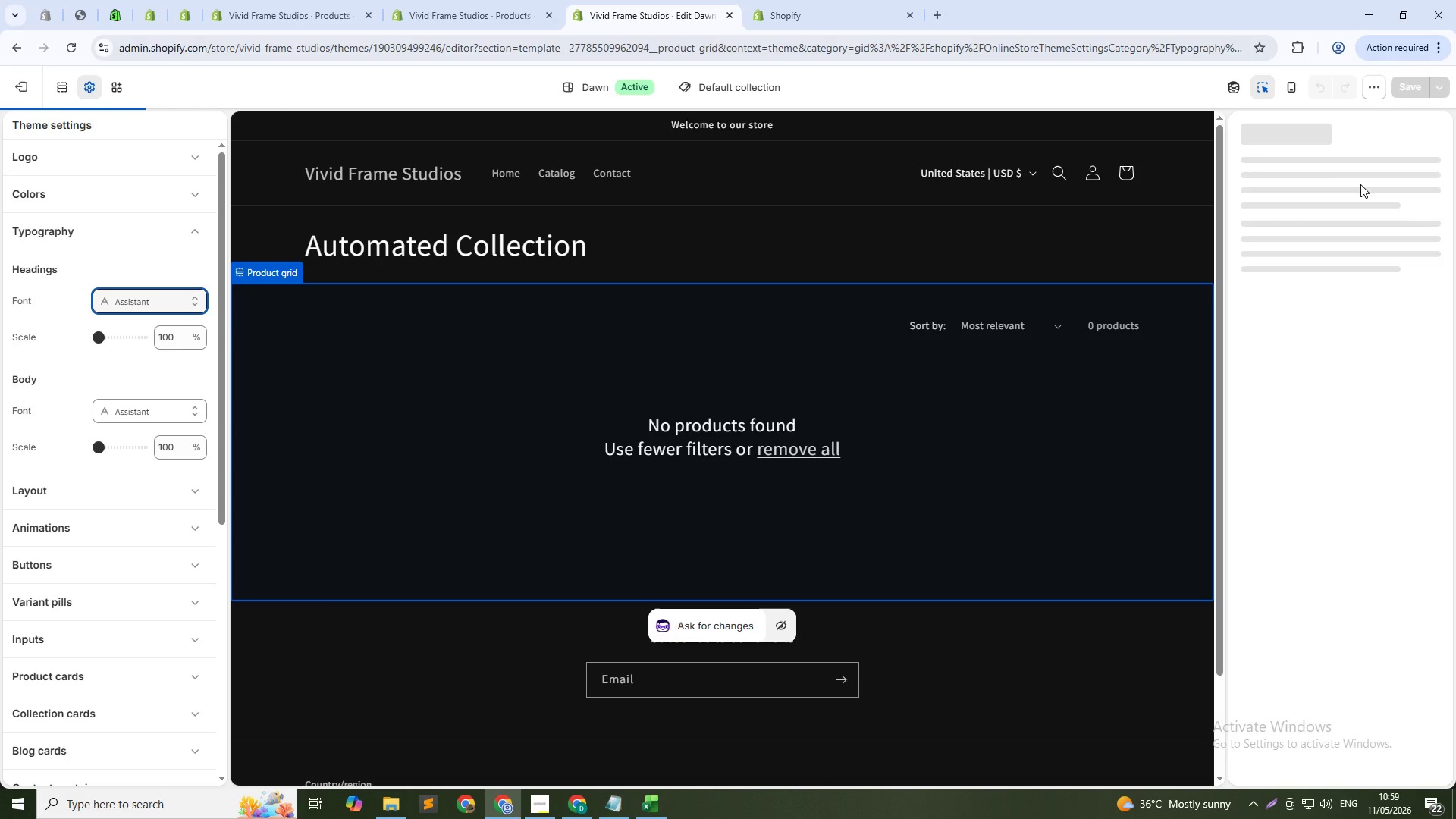 
wait(20.41)
 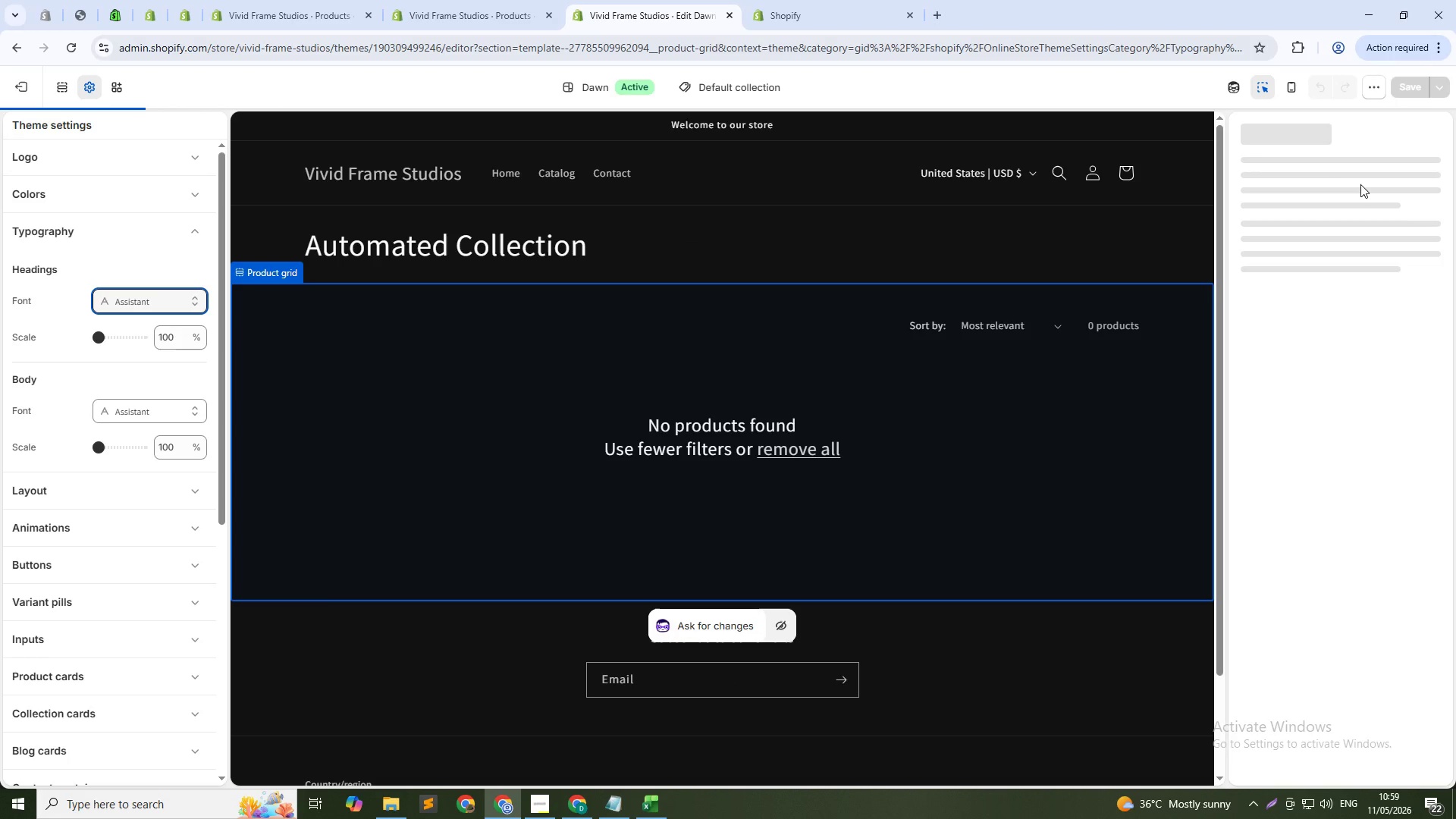 
left_click([150, 306])
 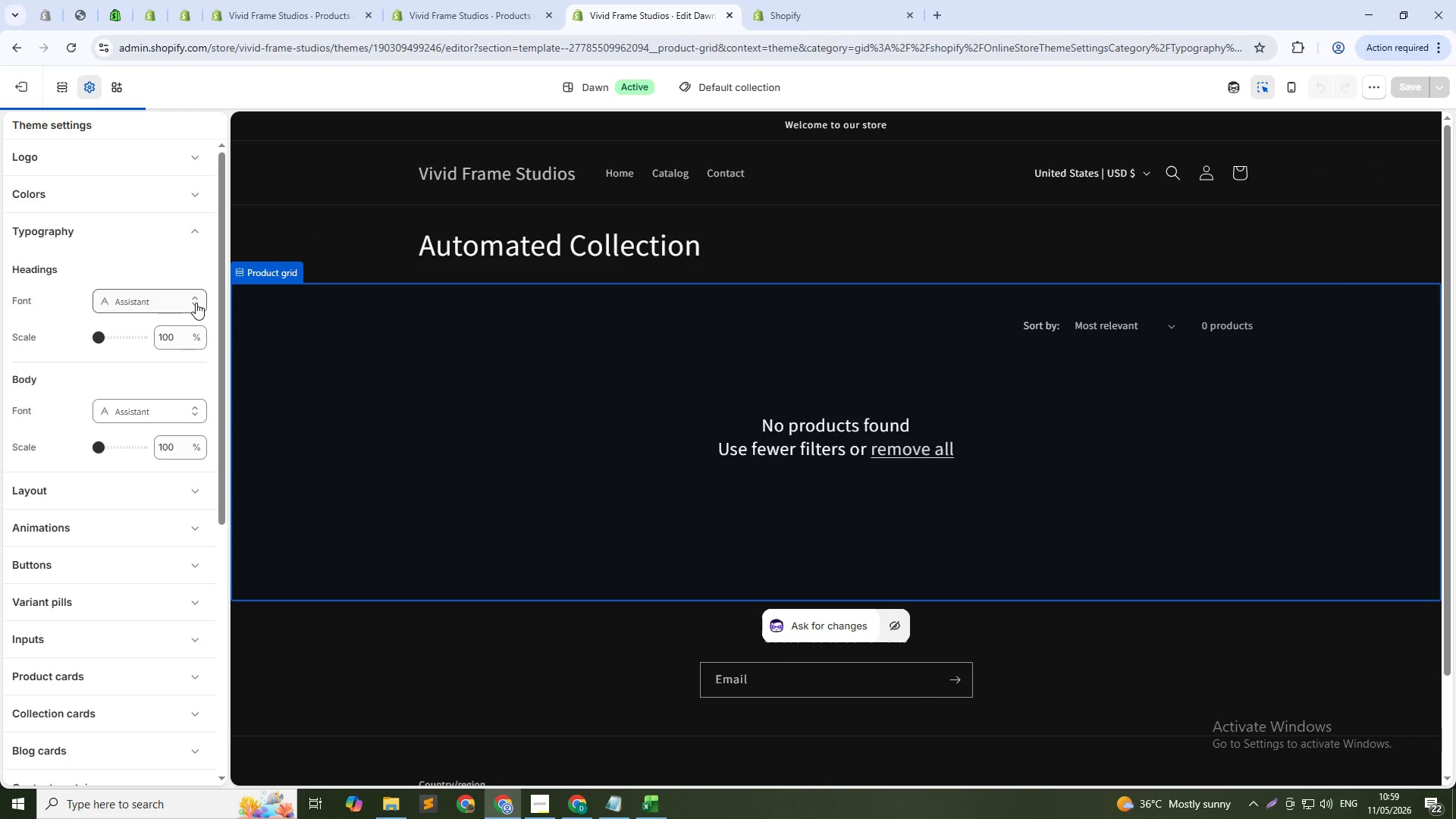 
left_click([196, 303])
 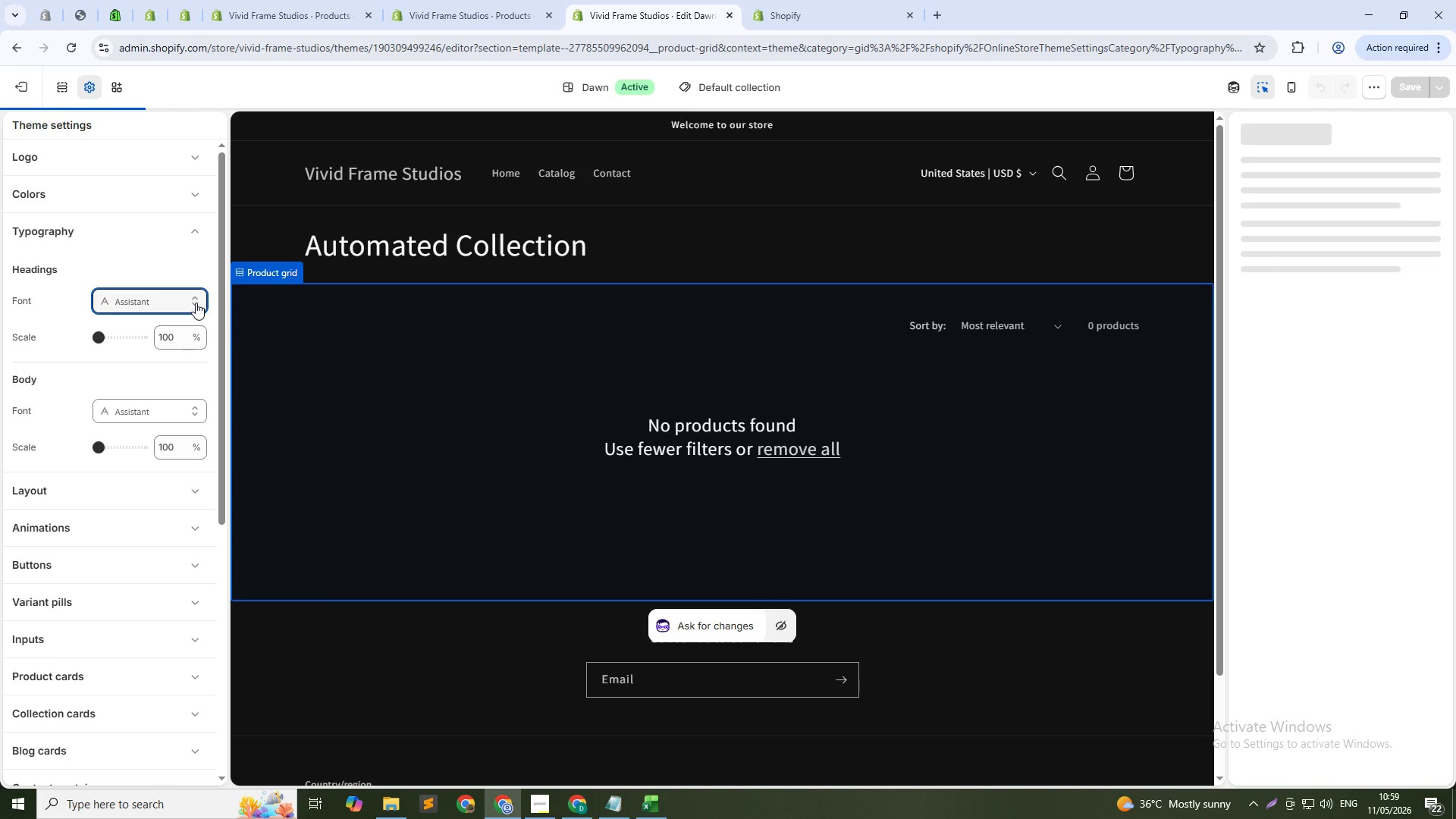 
left_click([196, 303])
 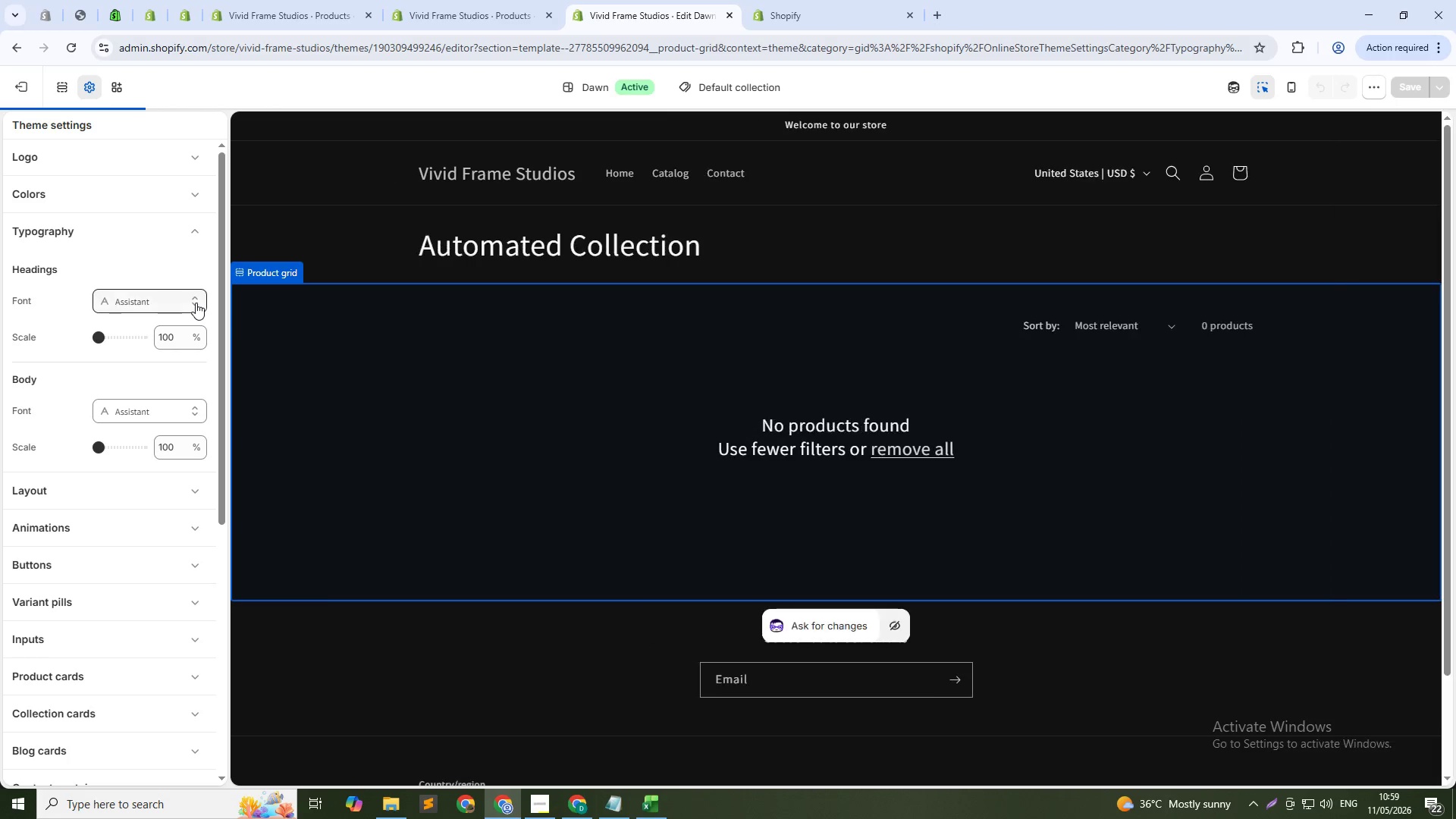 
left_click([196, 303])
 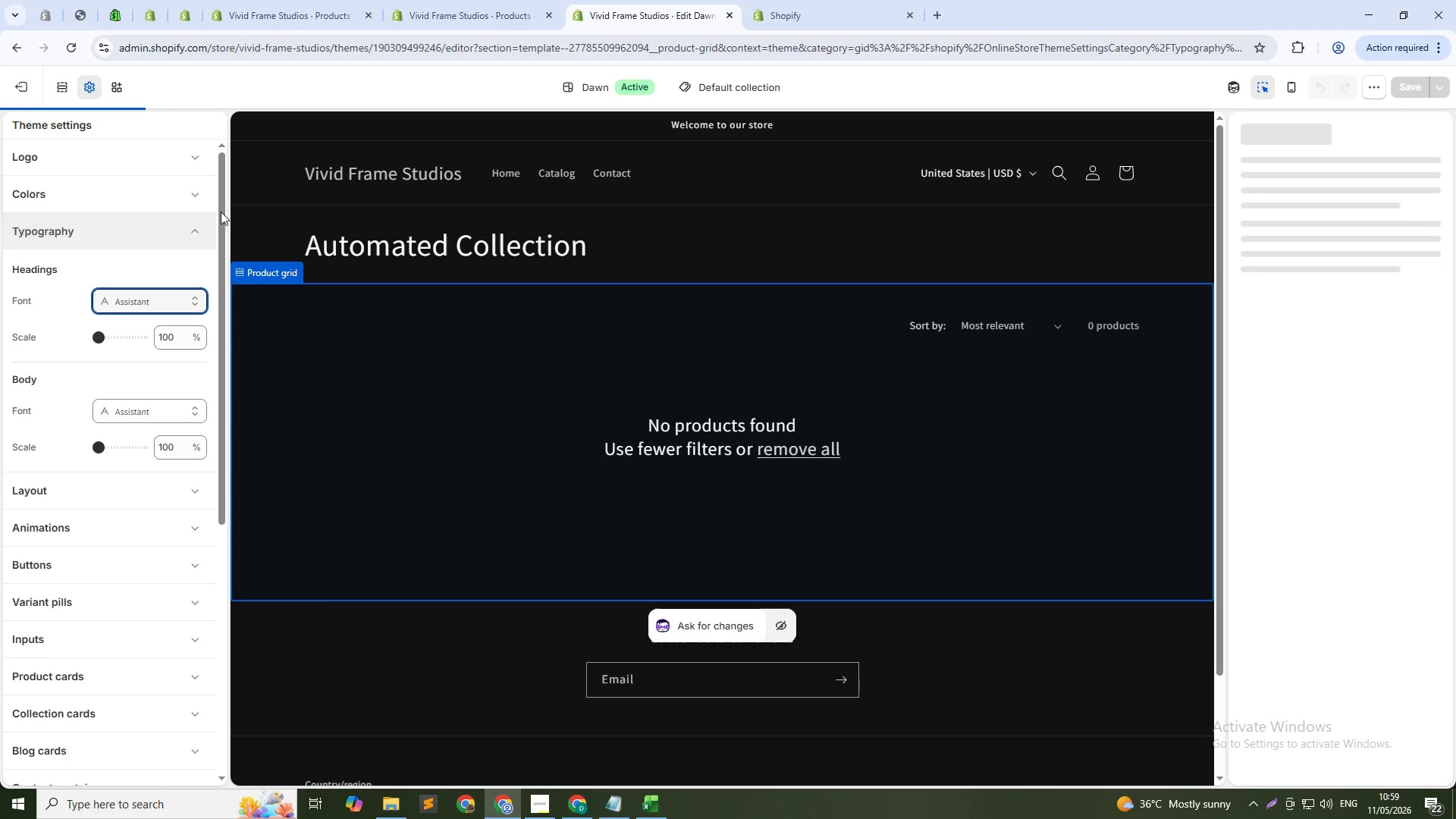 
left_click([309, 52])
 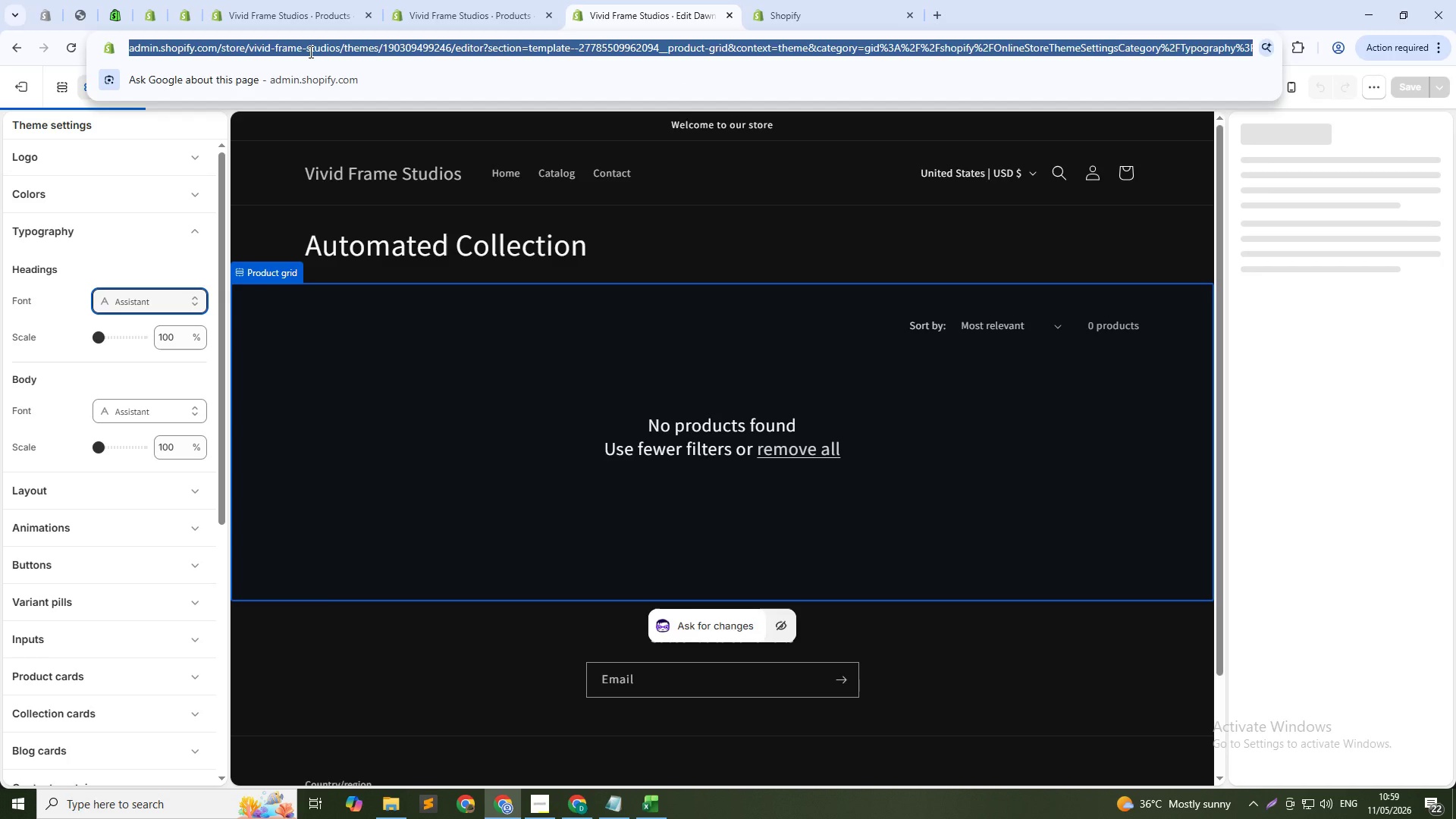 
key(NumpadEnter)
 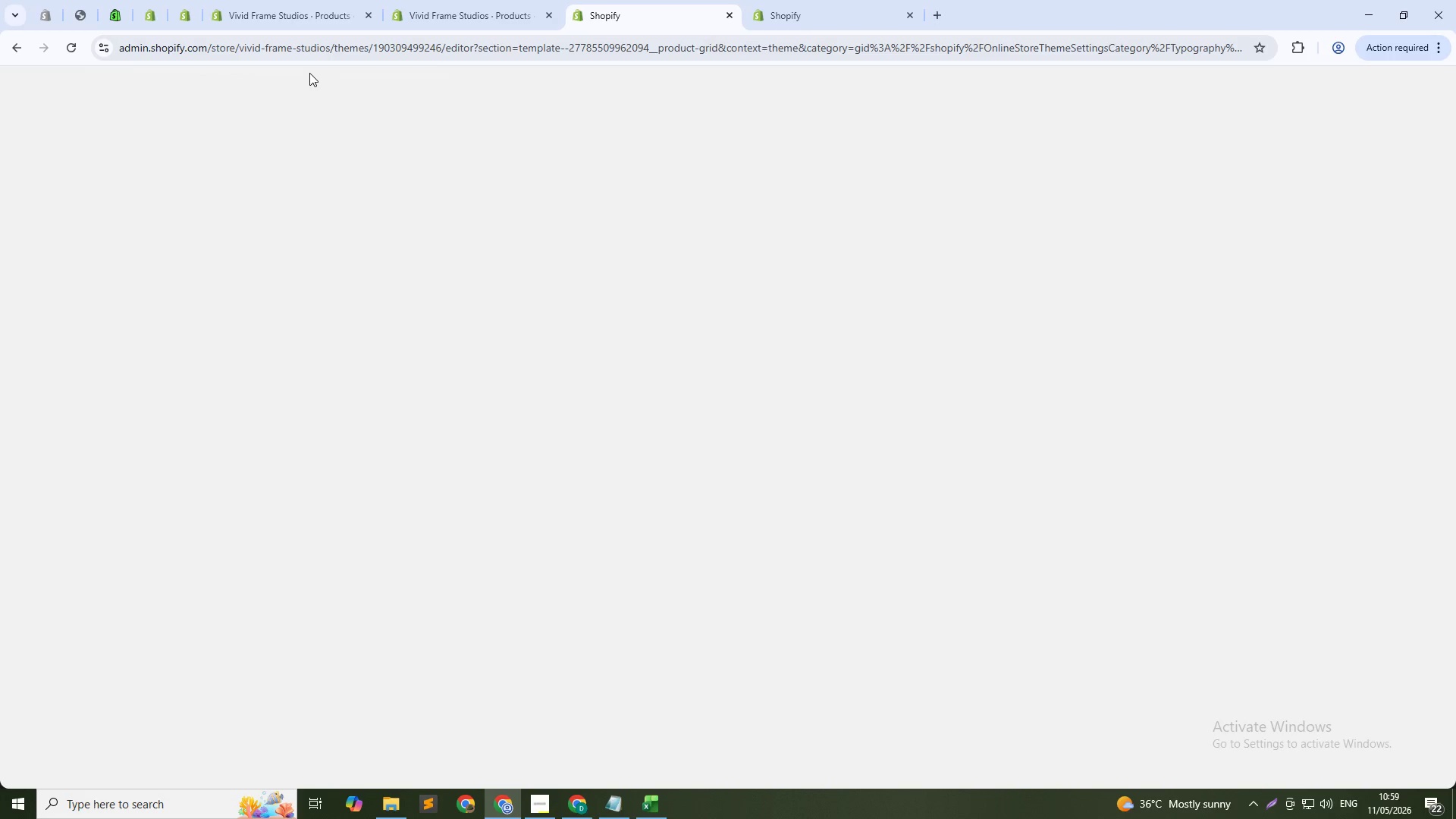 
wait(5.22)
 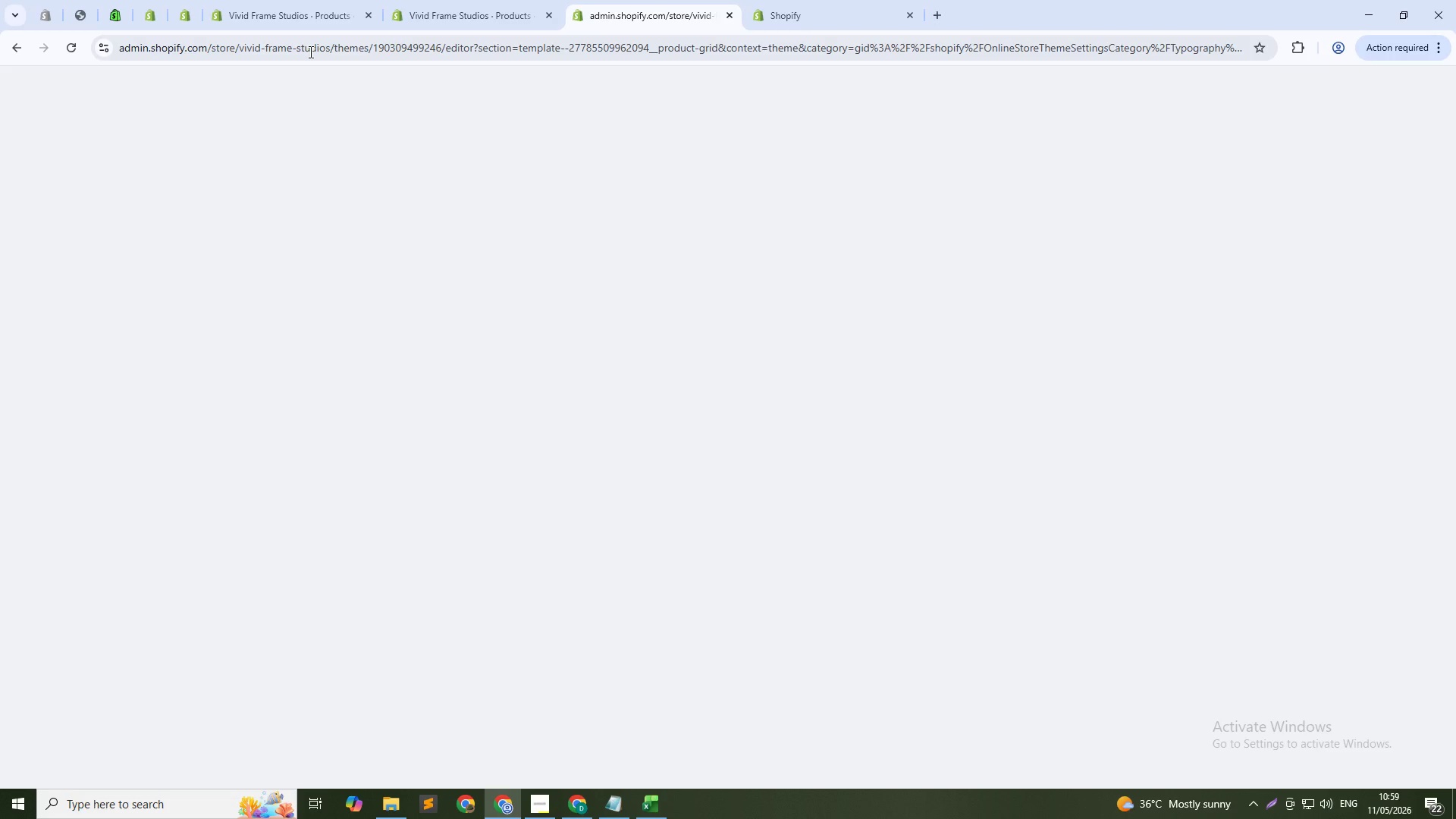 
scroll: coordinate [444, 404], scroll_direction: down, amount: 6.0
 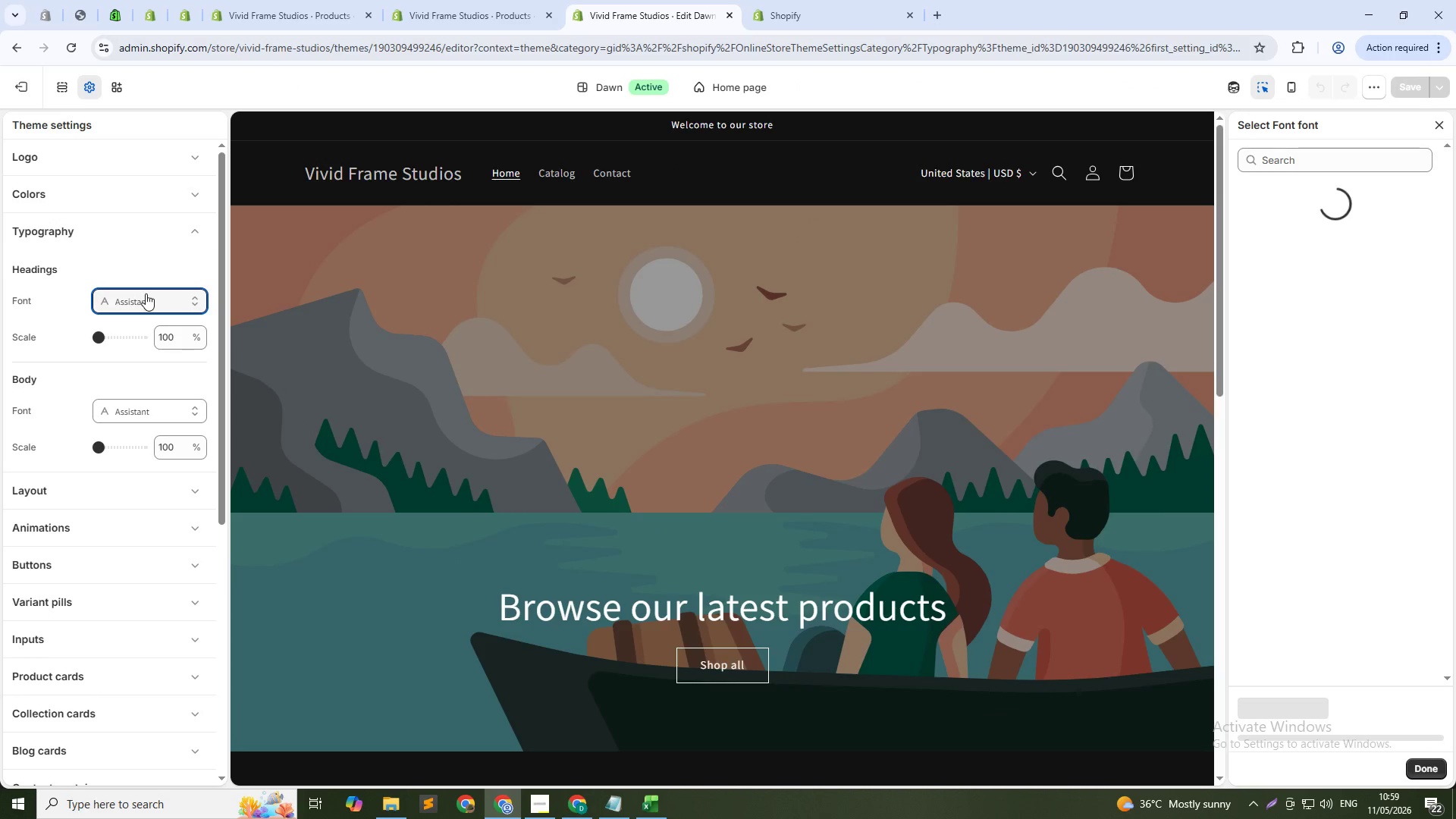 
wait(5.72)
 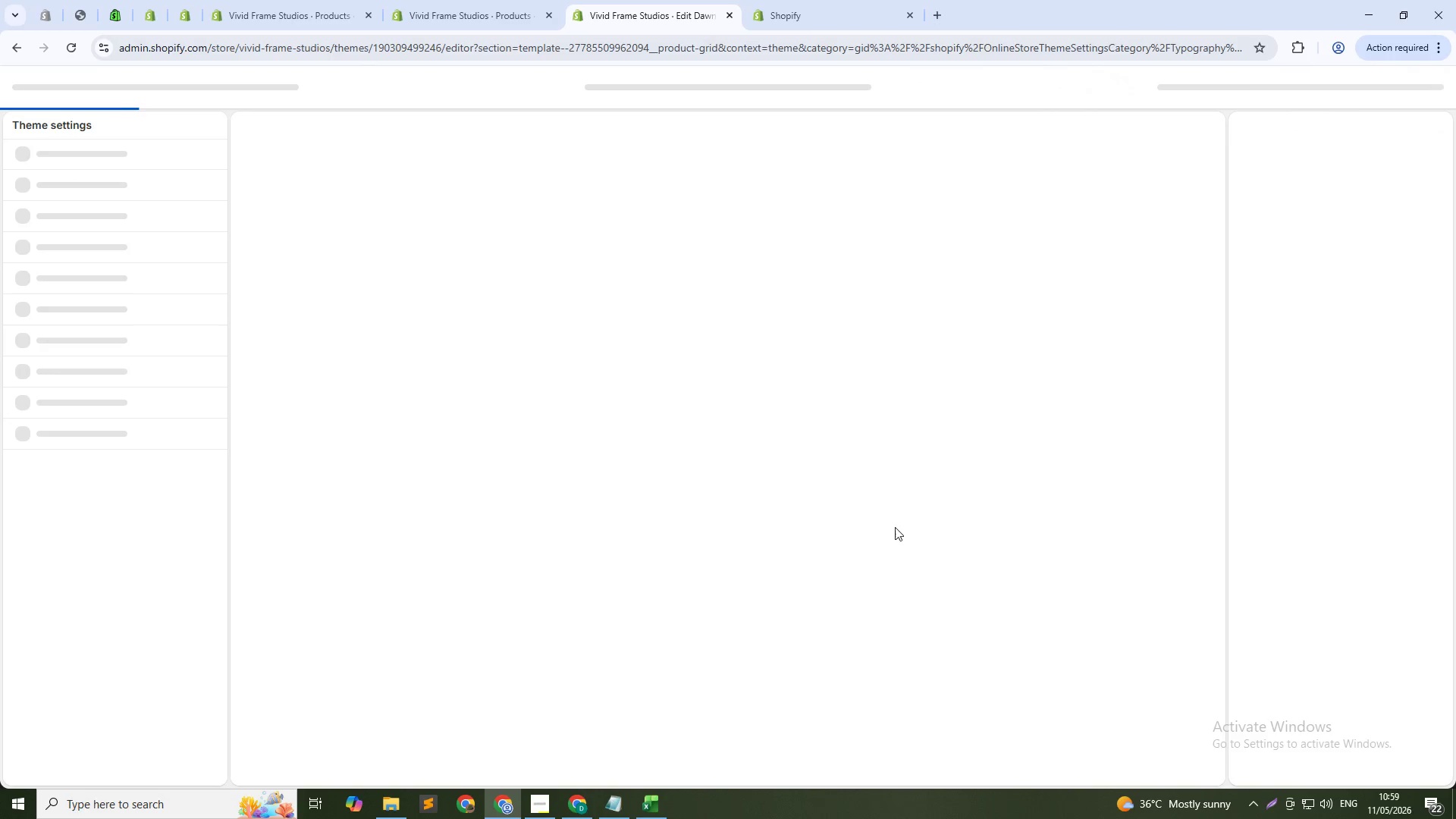 
left_click([1341, 159])
 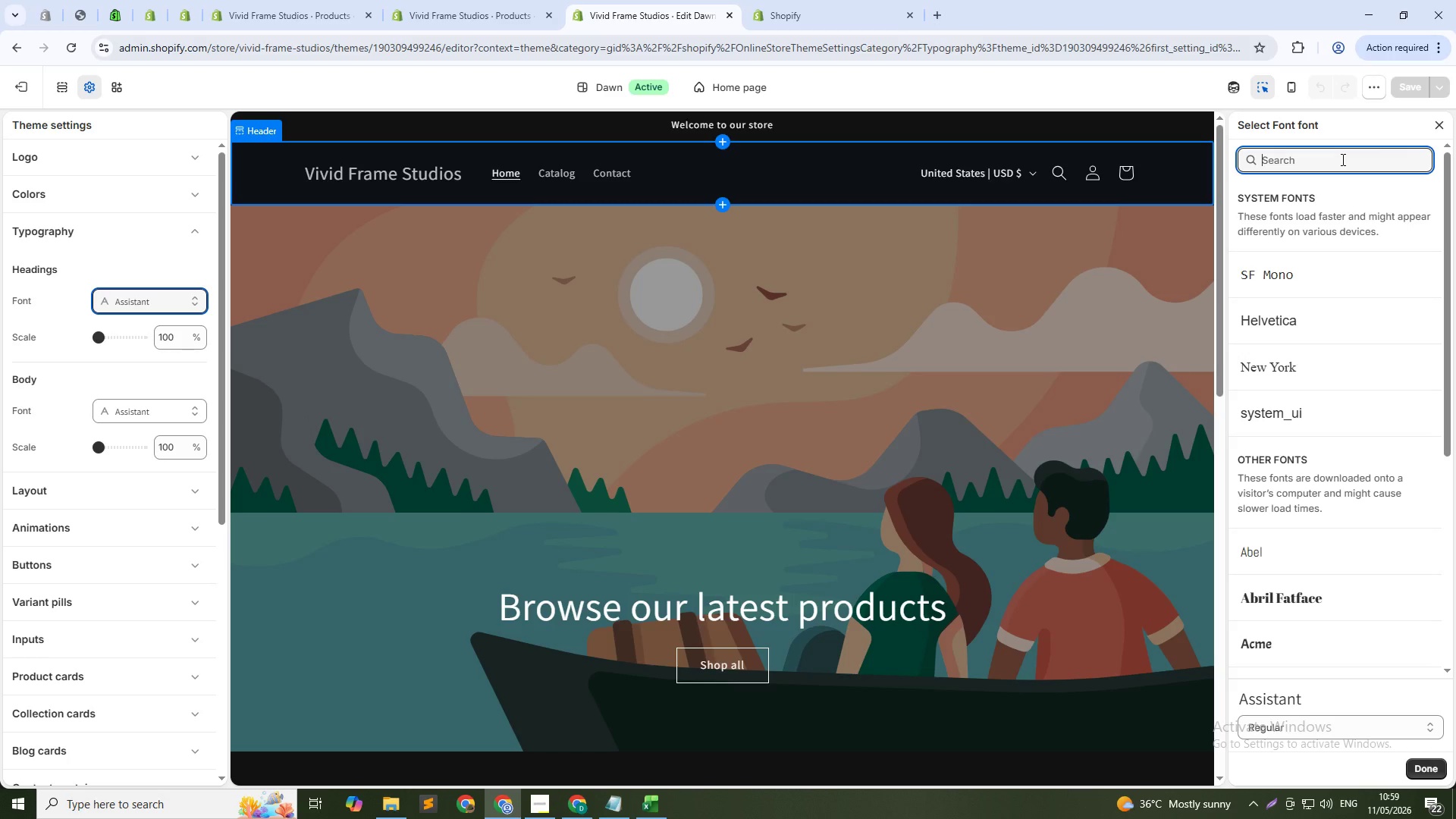 
type(mon)
 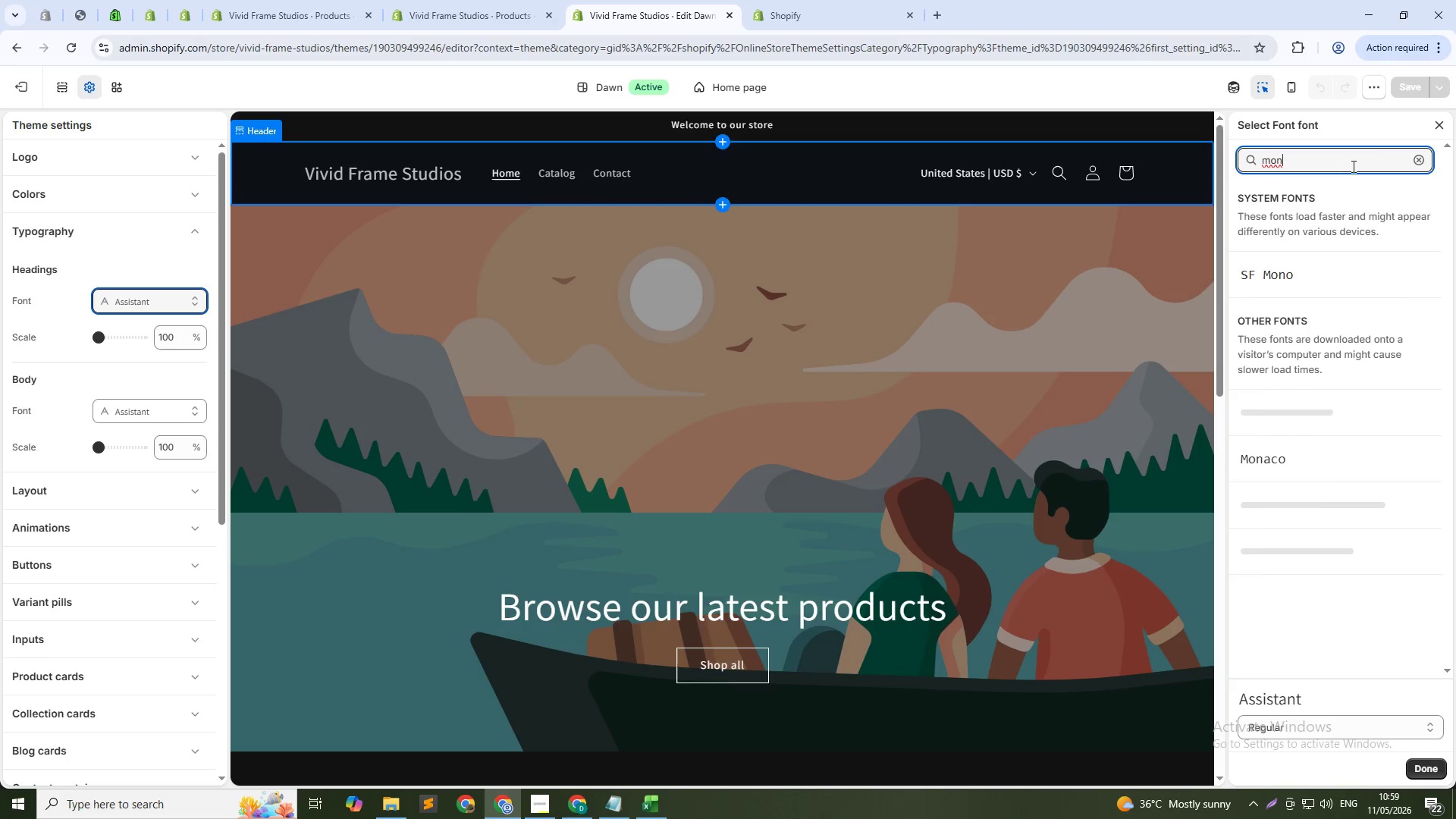 
left_click_drag(start_coordinate=[1347, 166], to_coordinate=[1247, 166])
 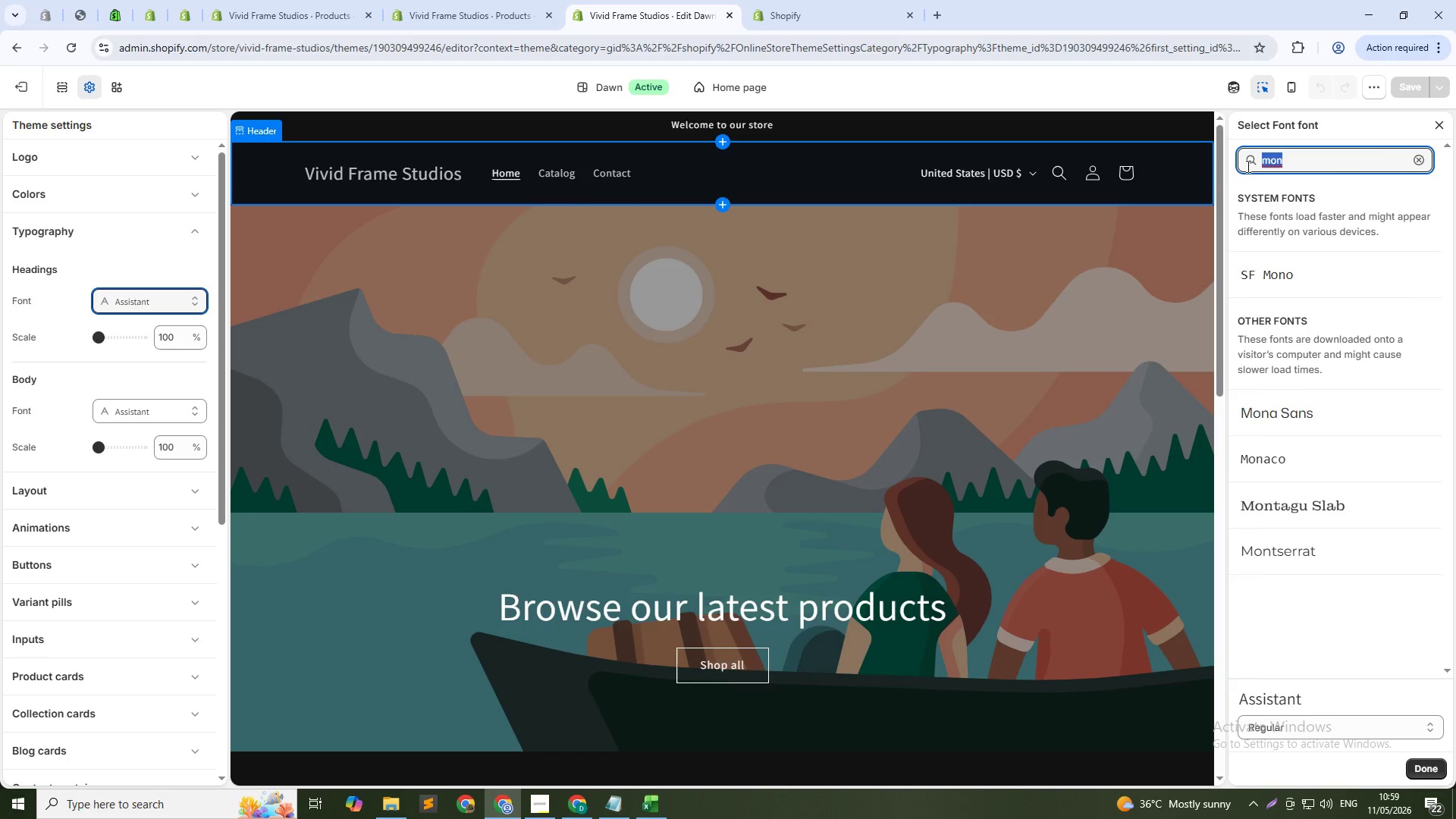 
wait(5.47)
 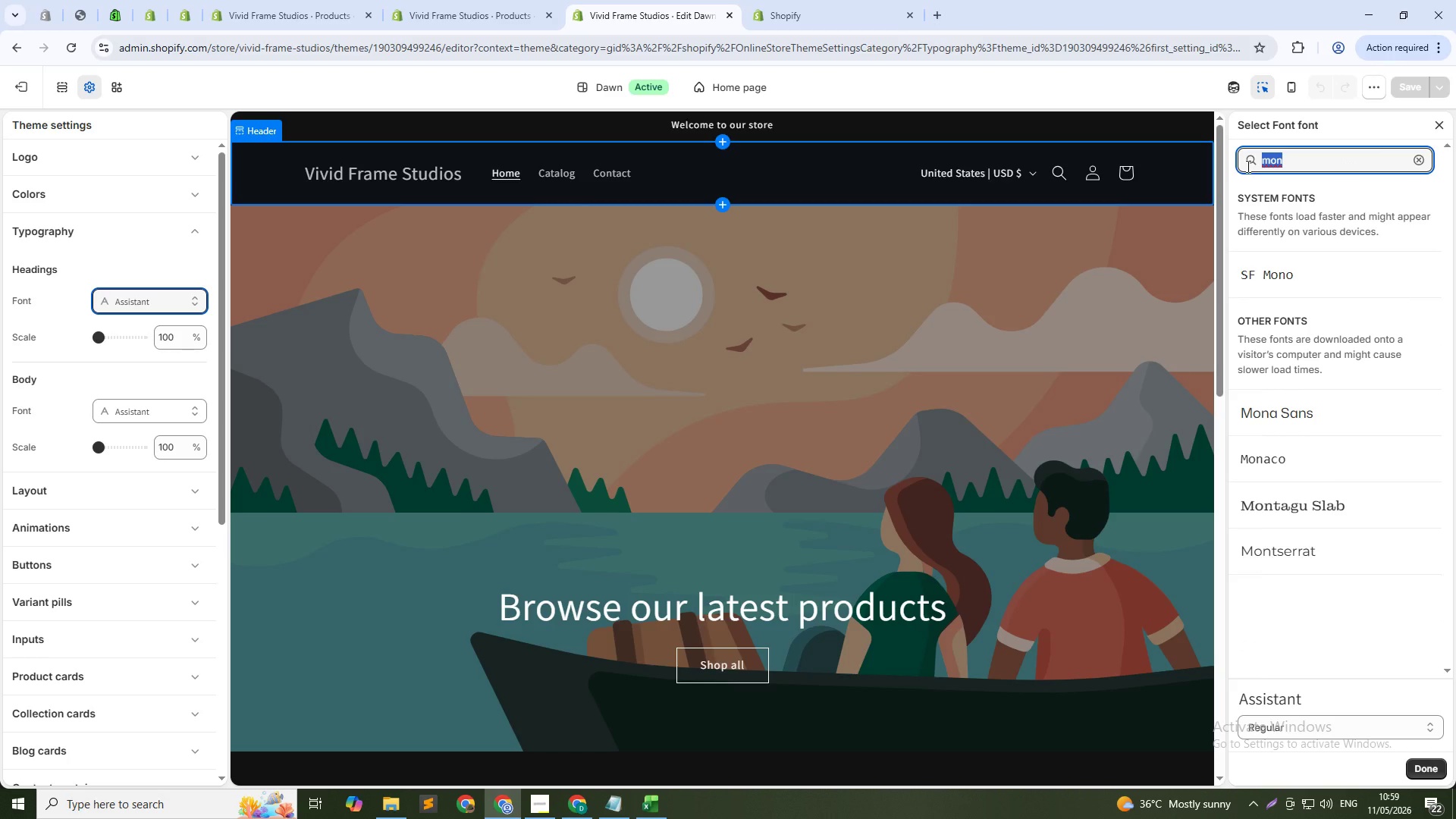 
type(ib)
key(Backspace)
type(n)
 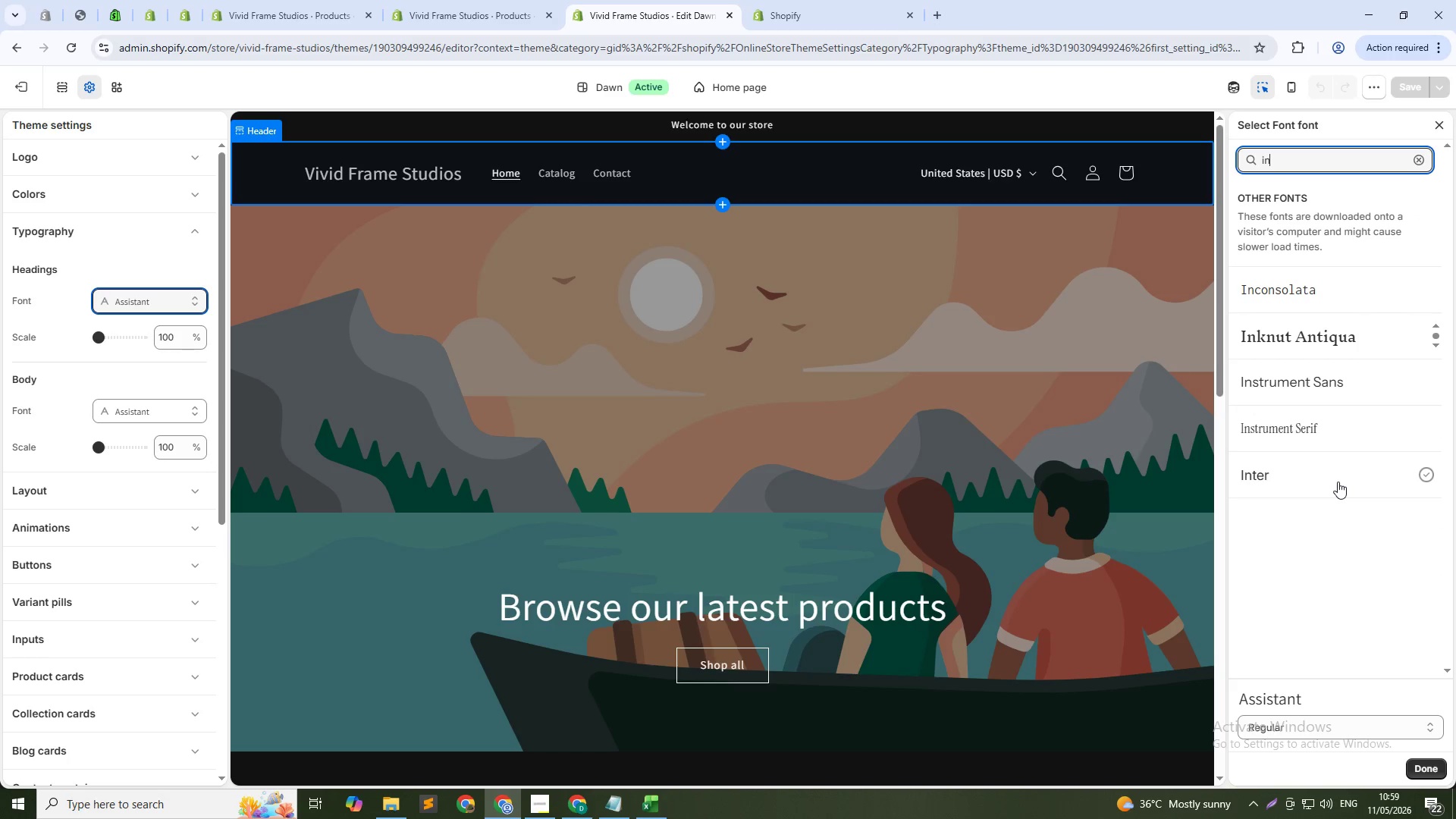 
left_click([1338, 482])
 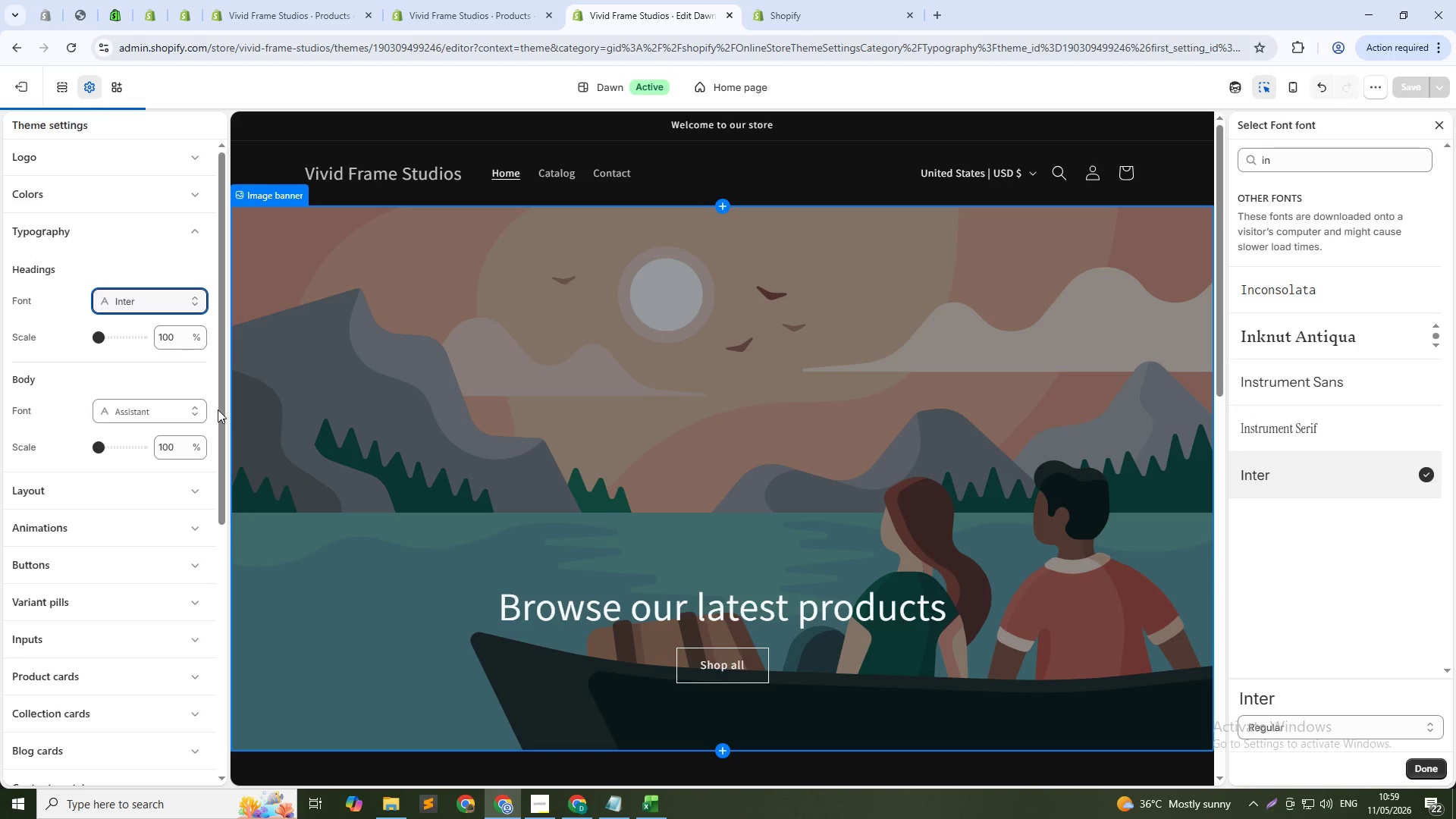 
left_click([155, 413])
 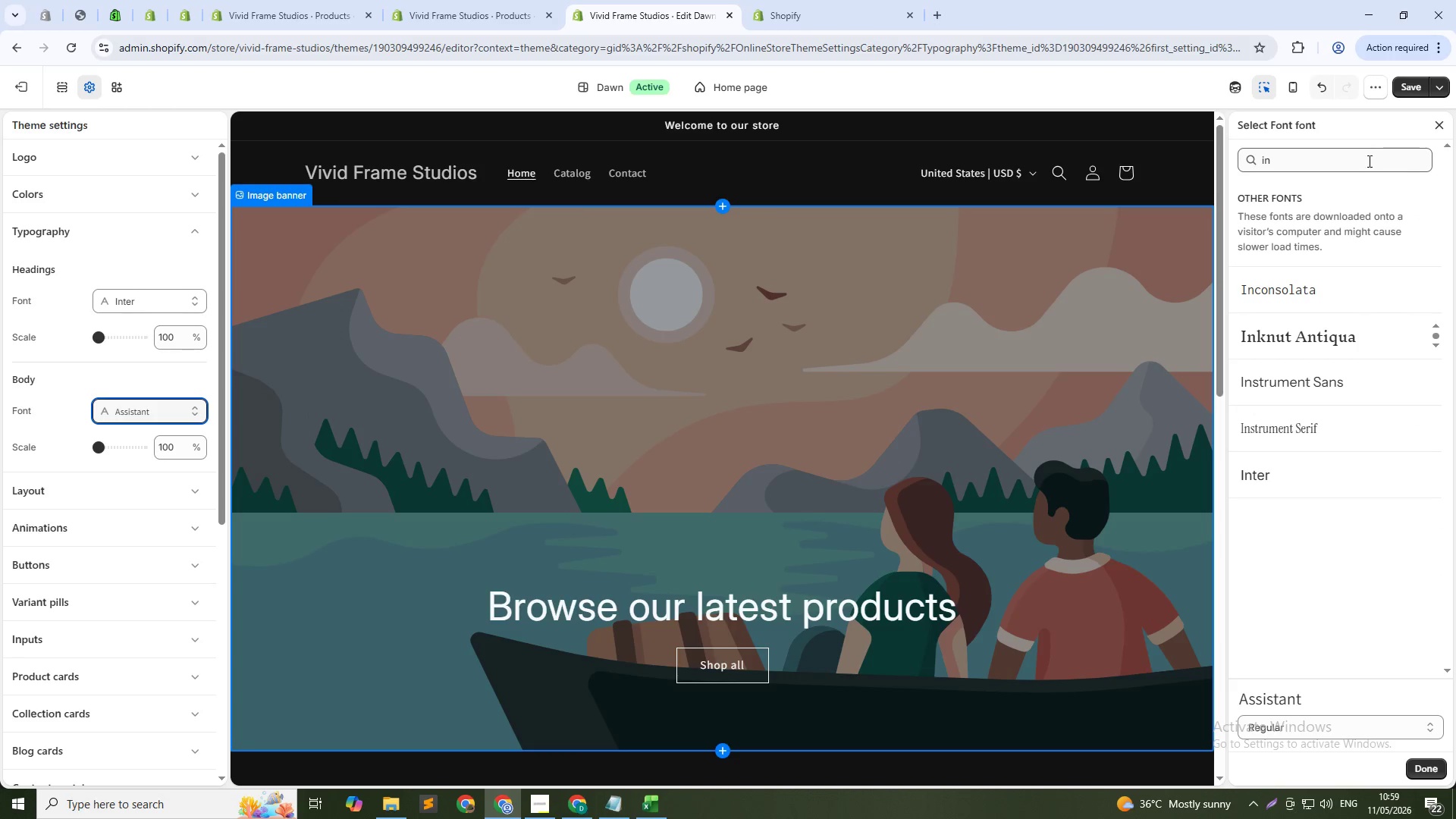 
left_click([1367, 160])
 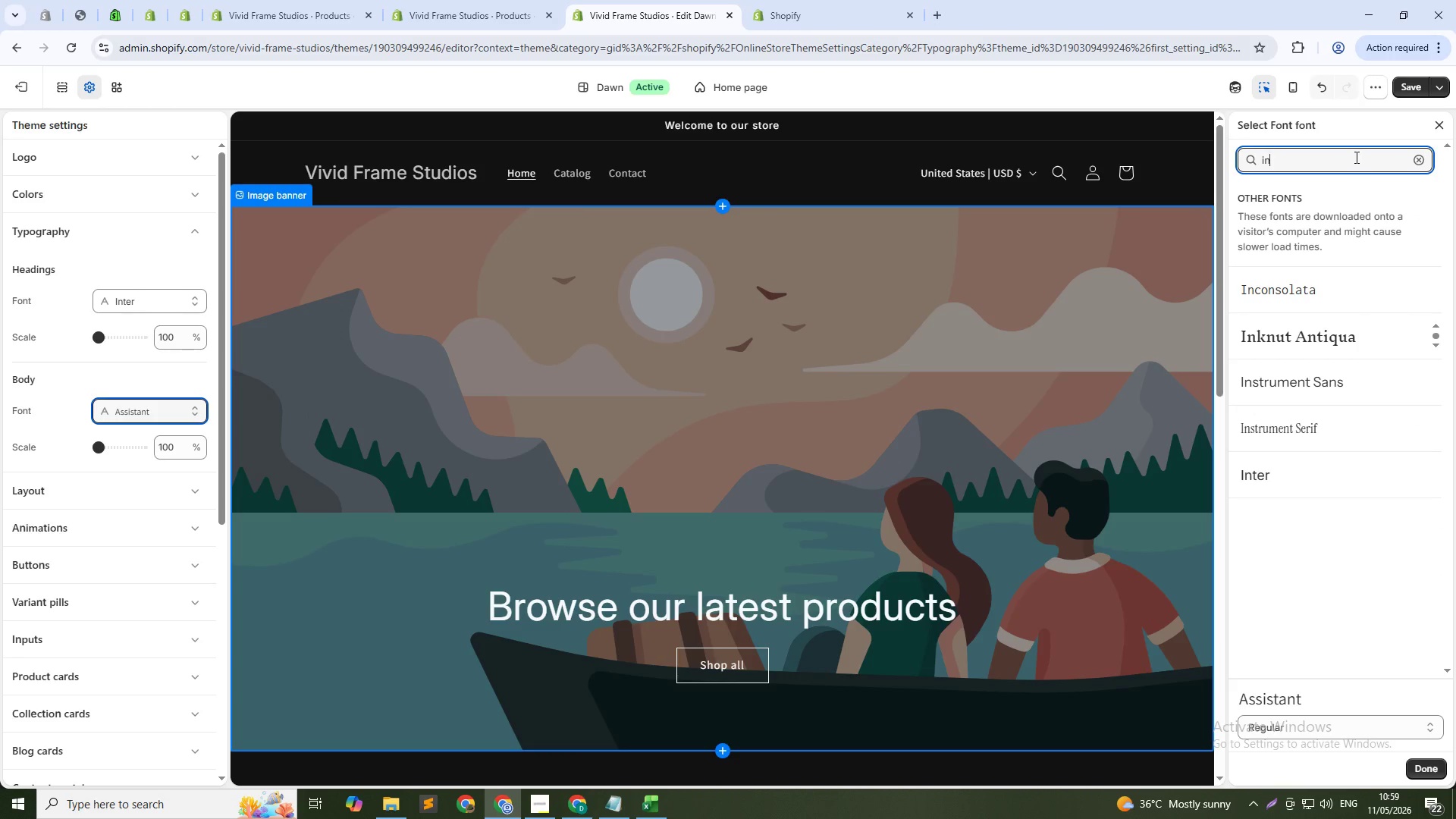 
key(Backspace)
key(Backspace)
type(mon)
 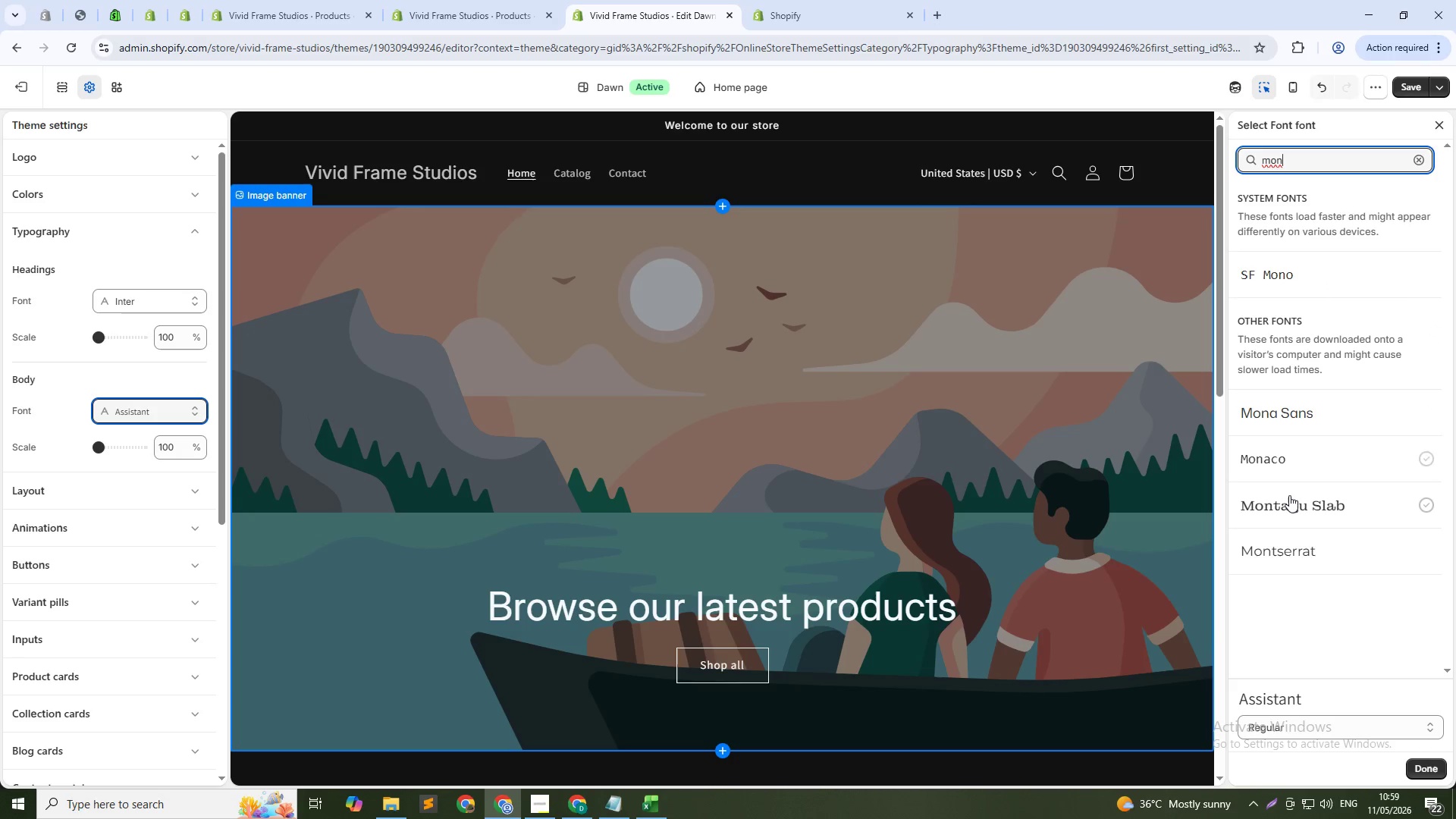 
left_click([1307, 549])
 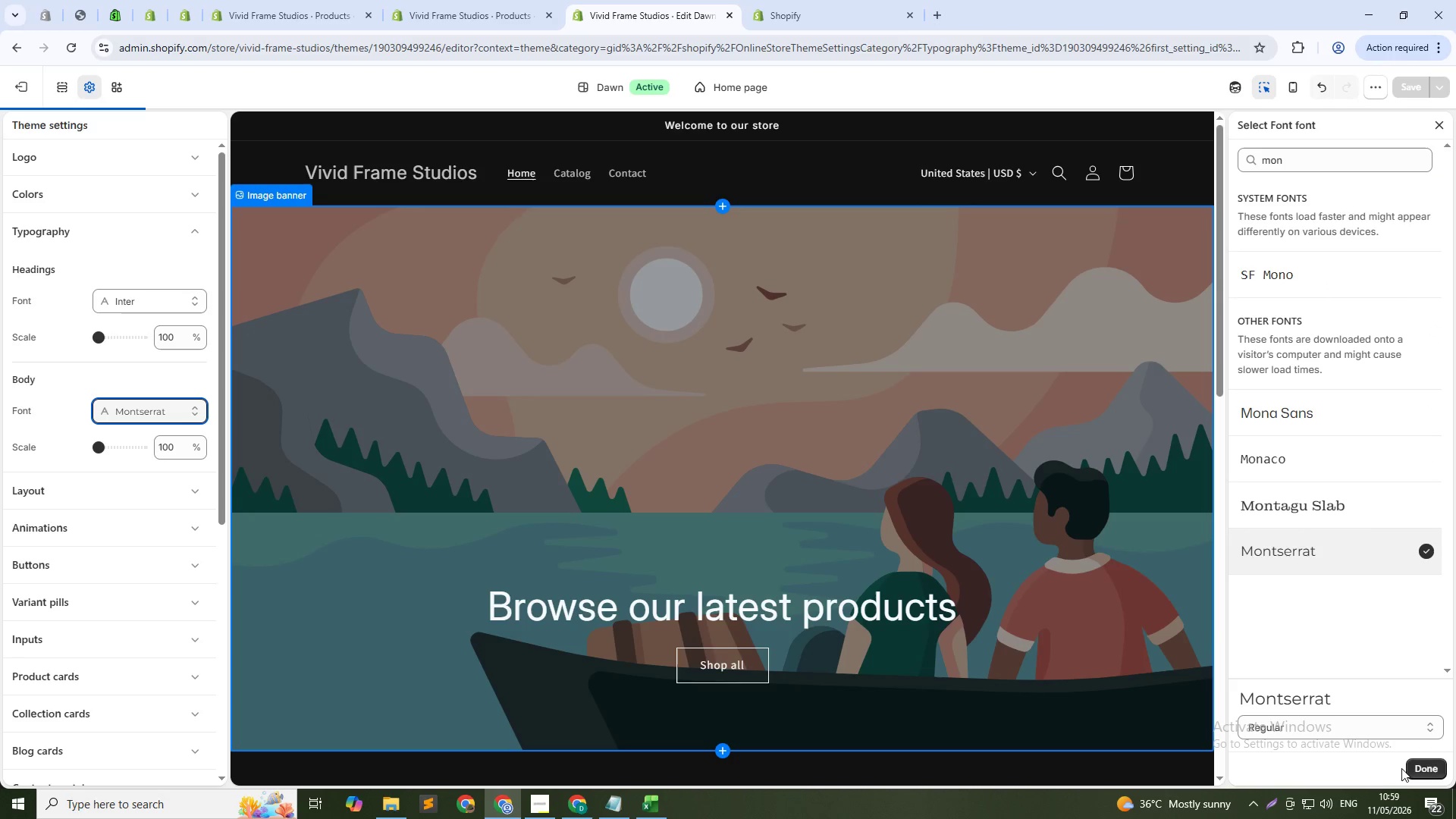 
left_click([1412, 768])
 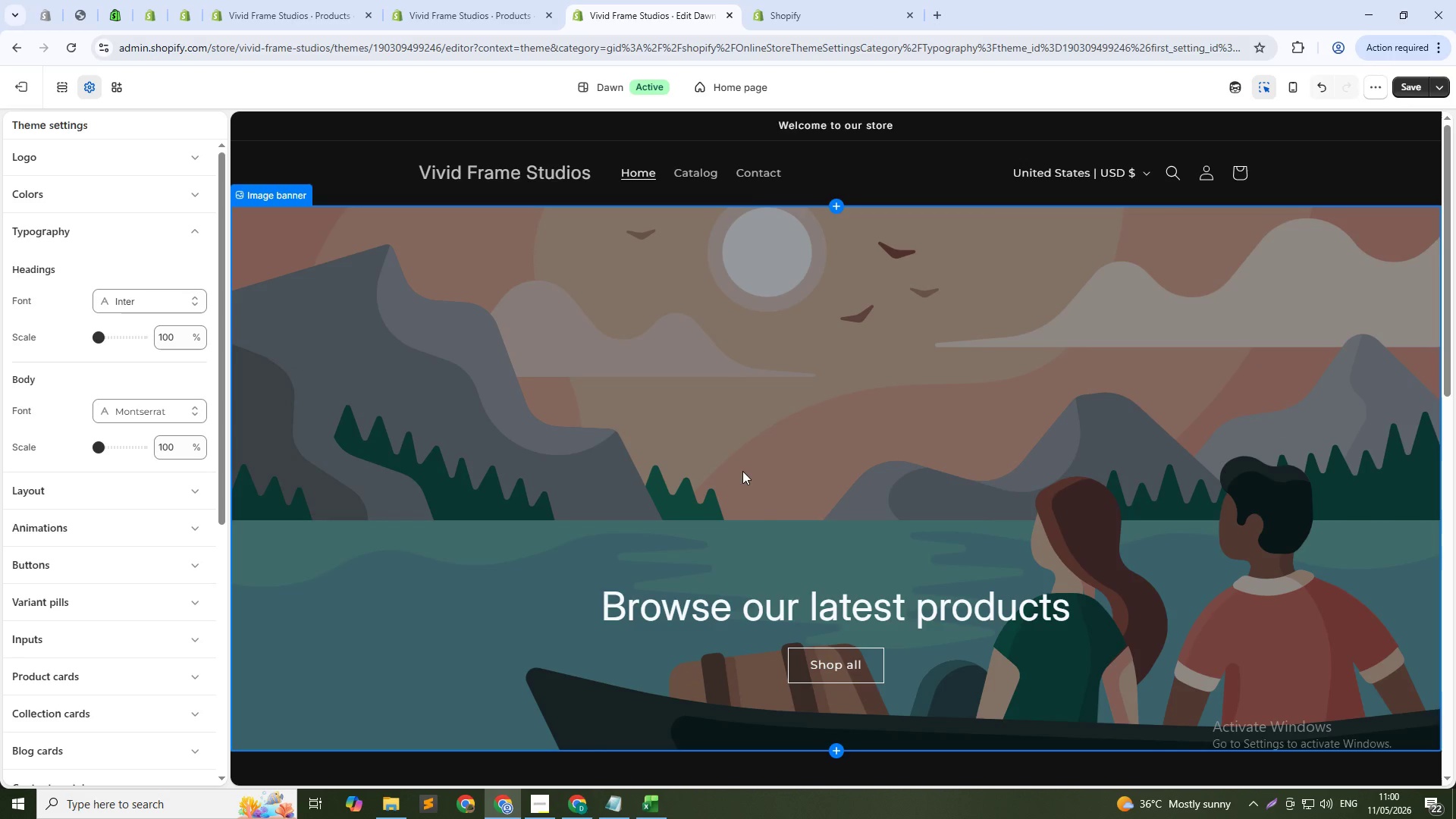 
mouse_move([46, 495])
 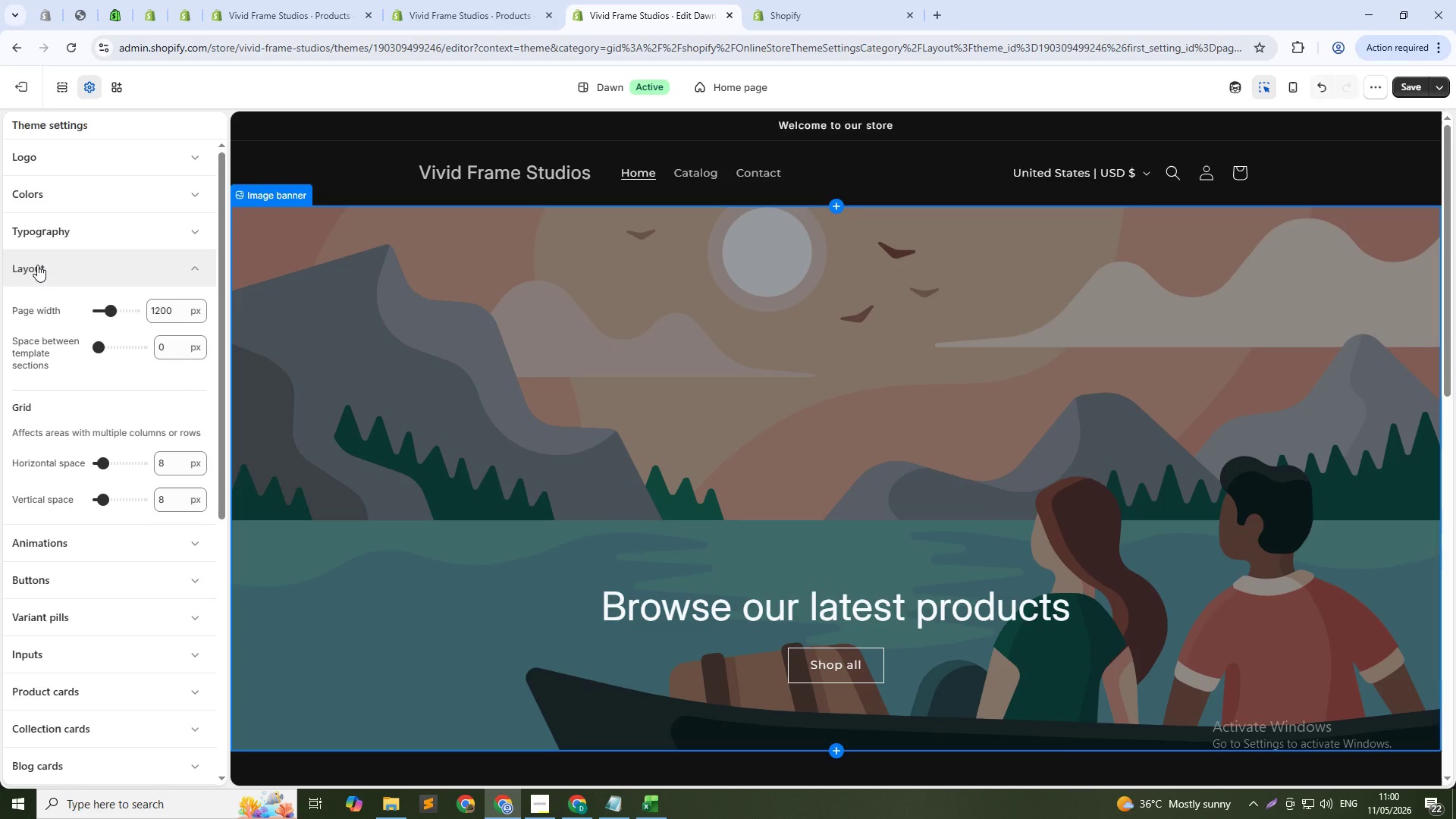 
left_click([37, 265])
 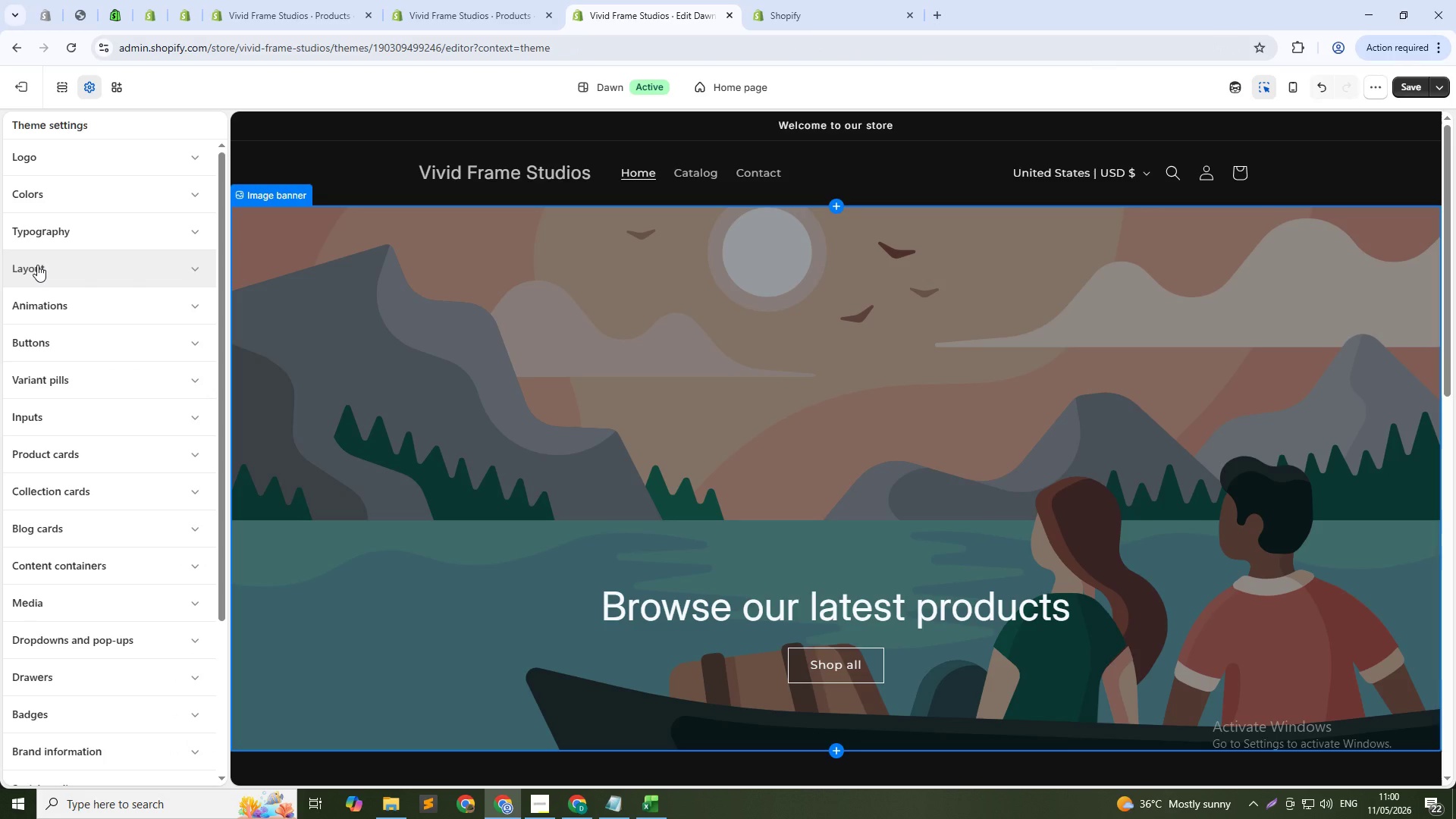 
left_click([37, 265])
 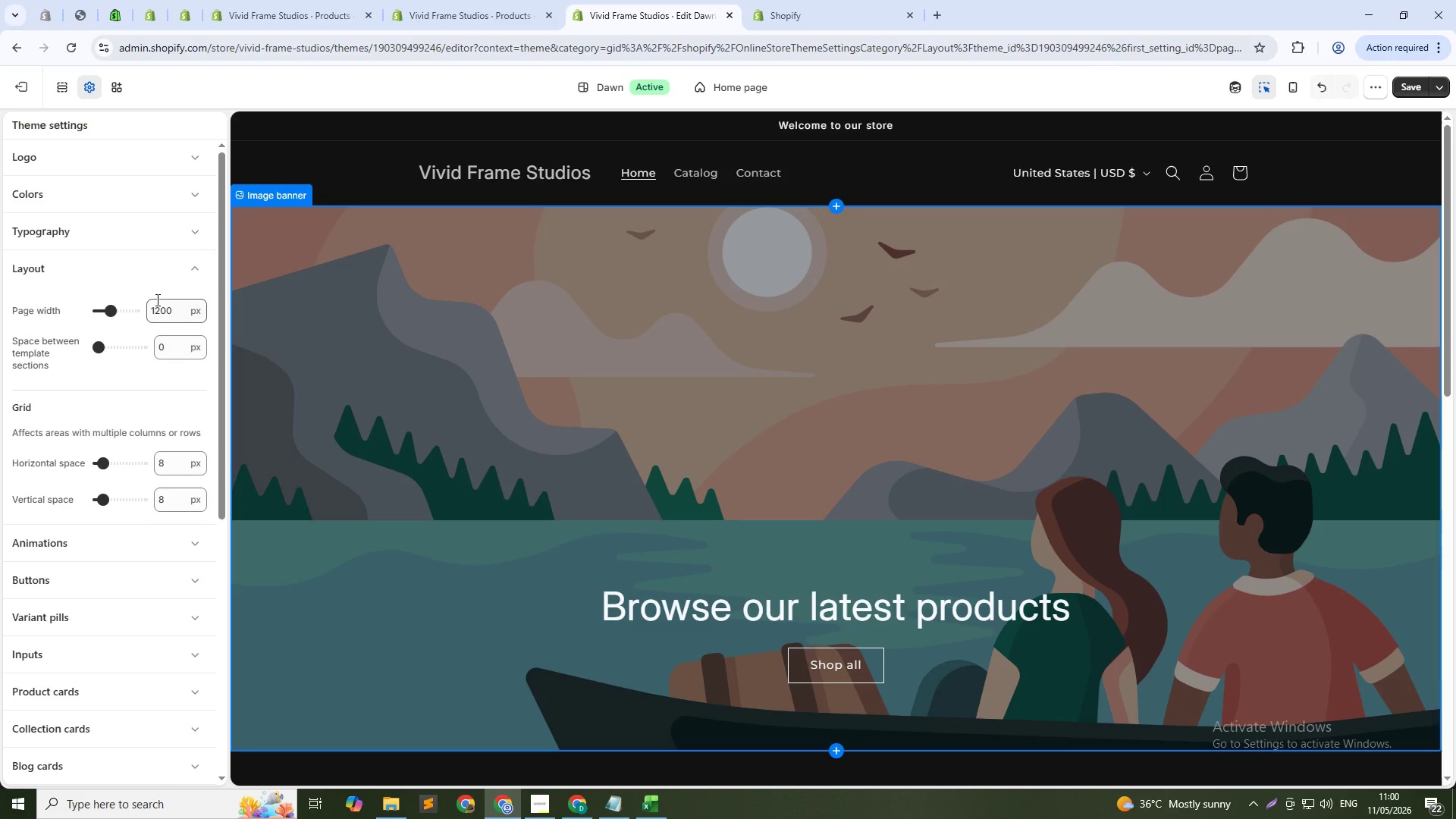 
wait(12.59)
 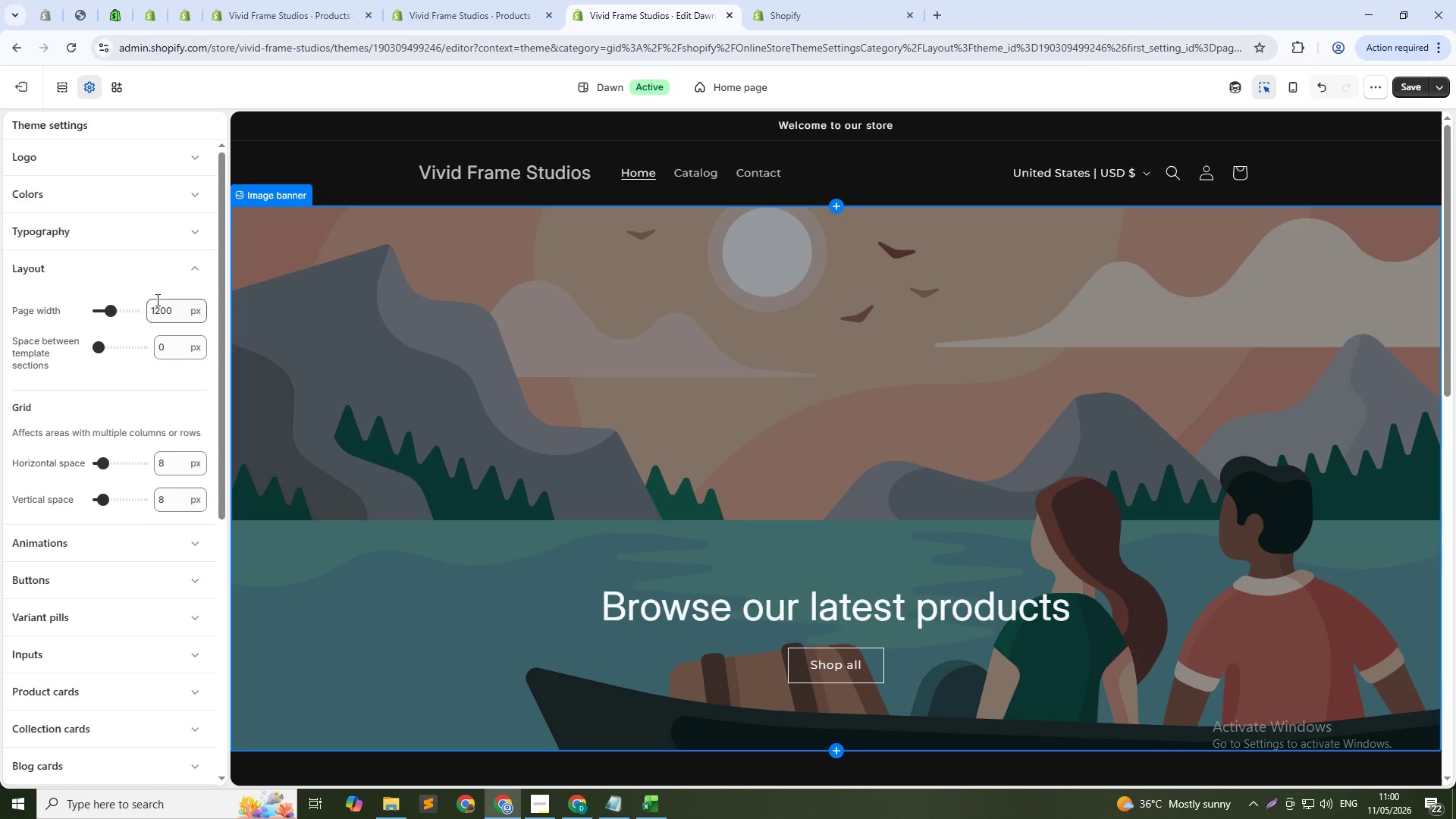 
scroll: coordinate [1006, 486], scroll_direction: down, amount: 6.0
 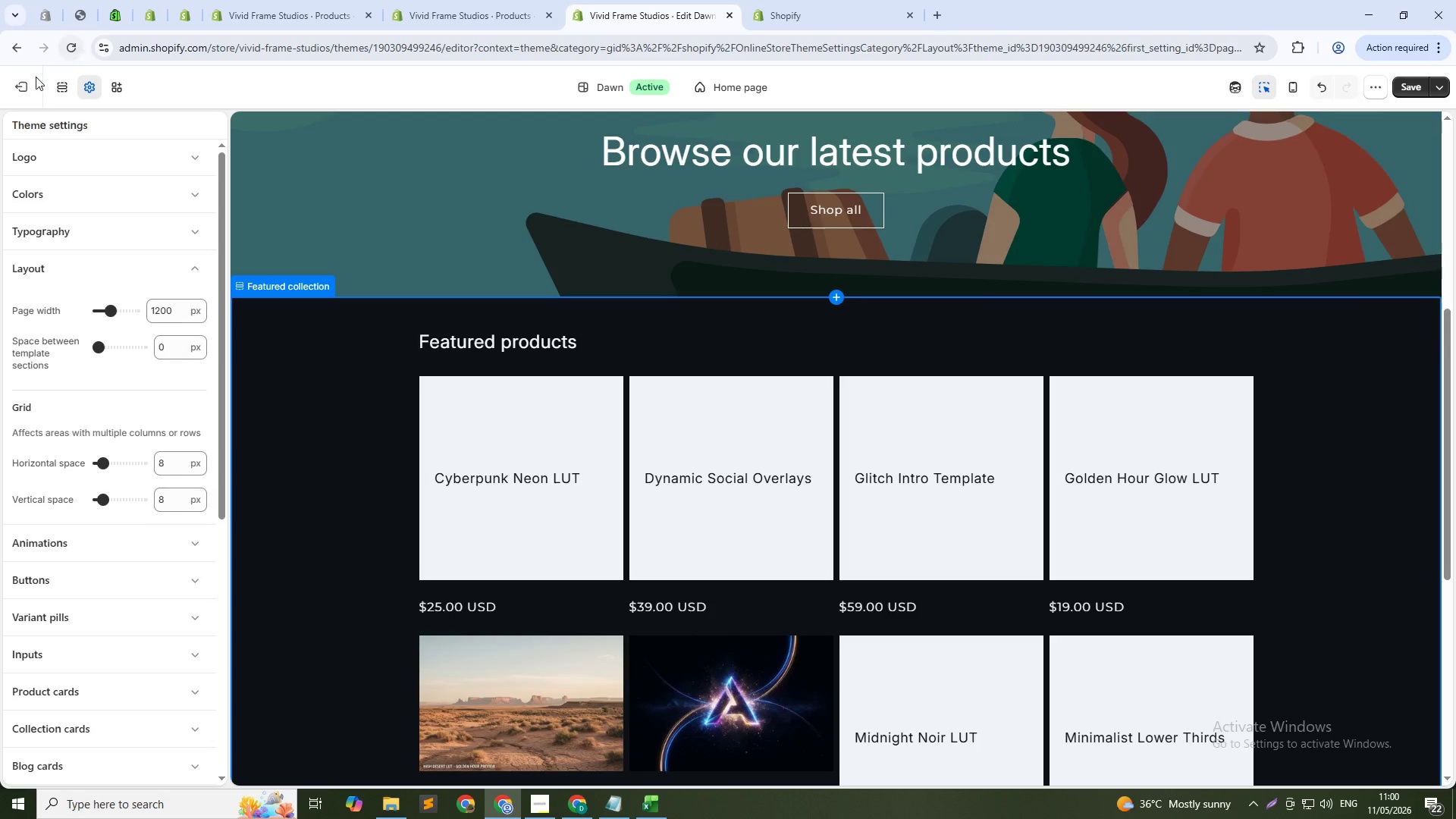 
left_click([56, 86])
 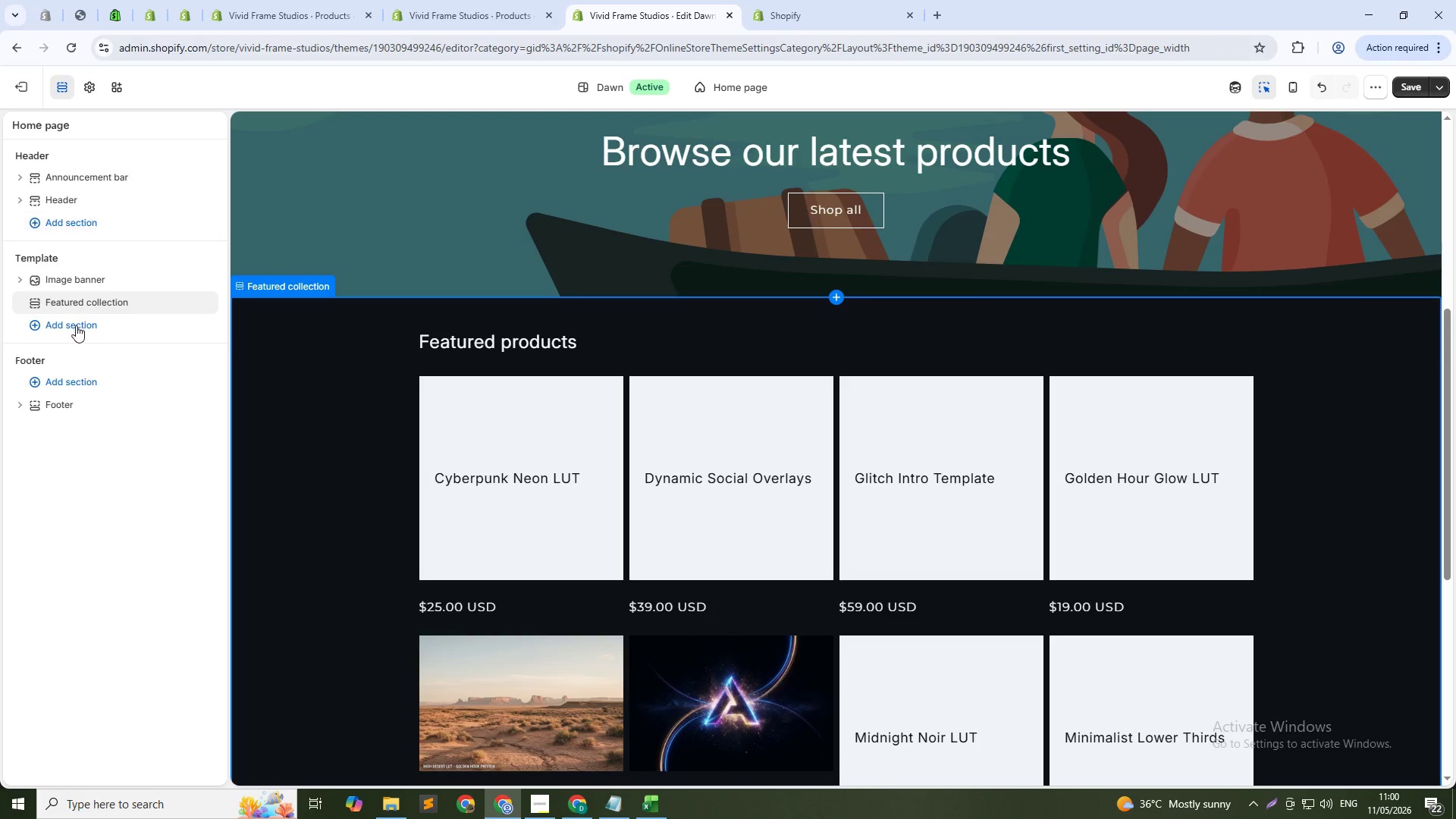 
left_click([82, 302])
 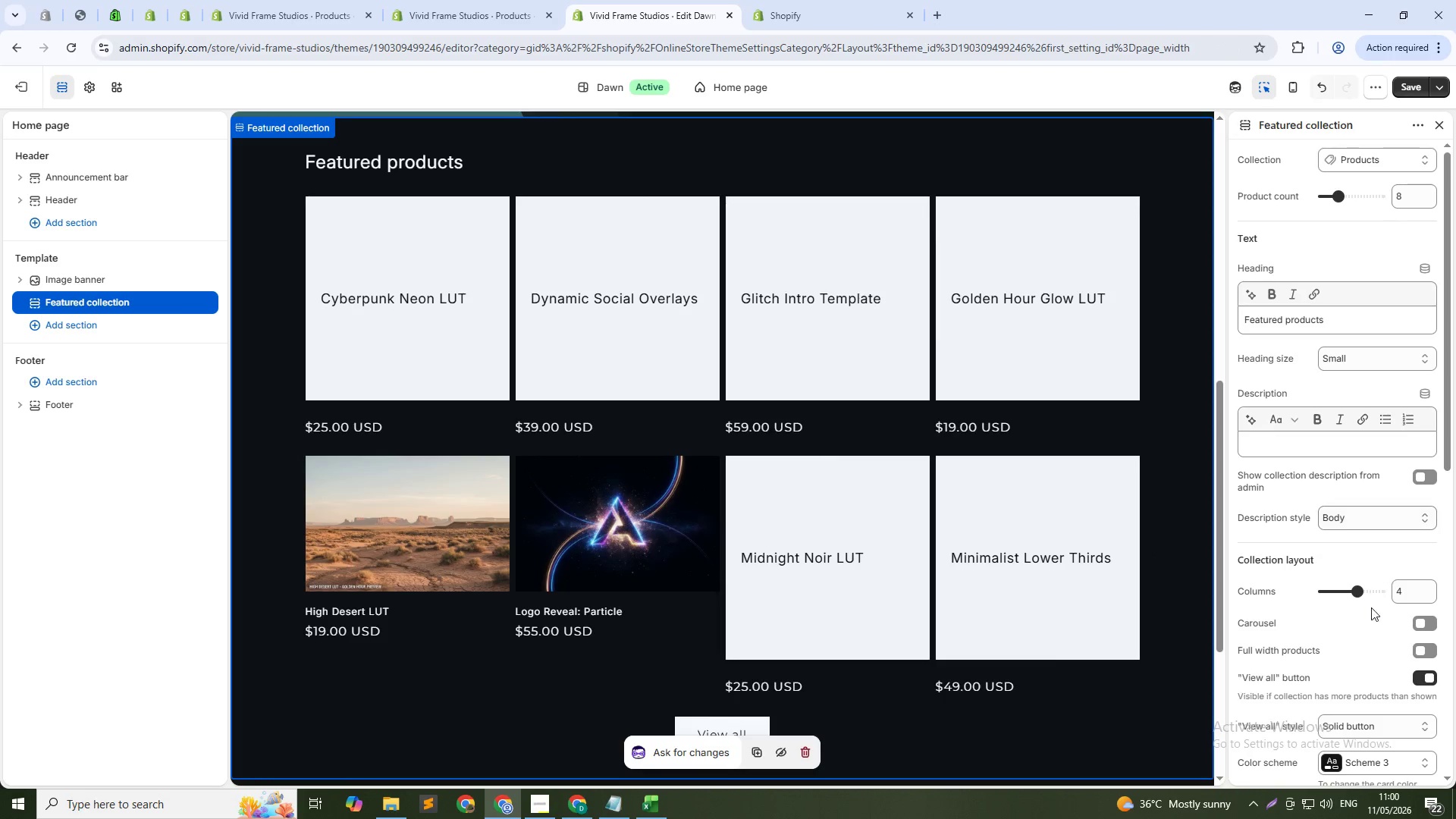 
scroll: coordinate [1328, 538], scroll_direction: down, amount: 21.0
 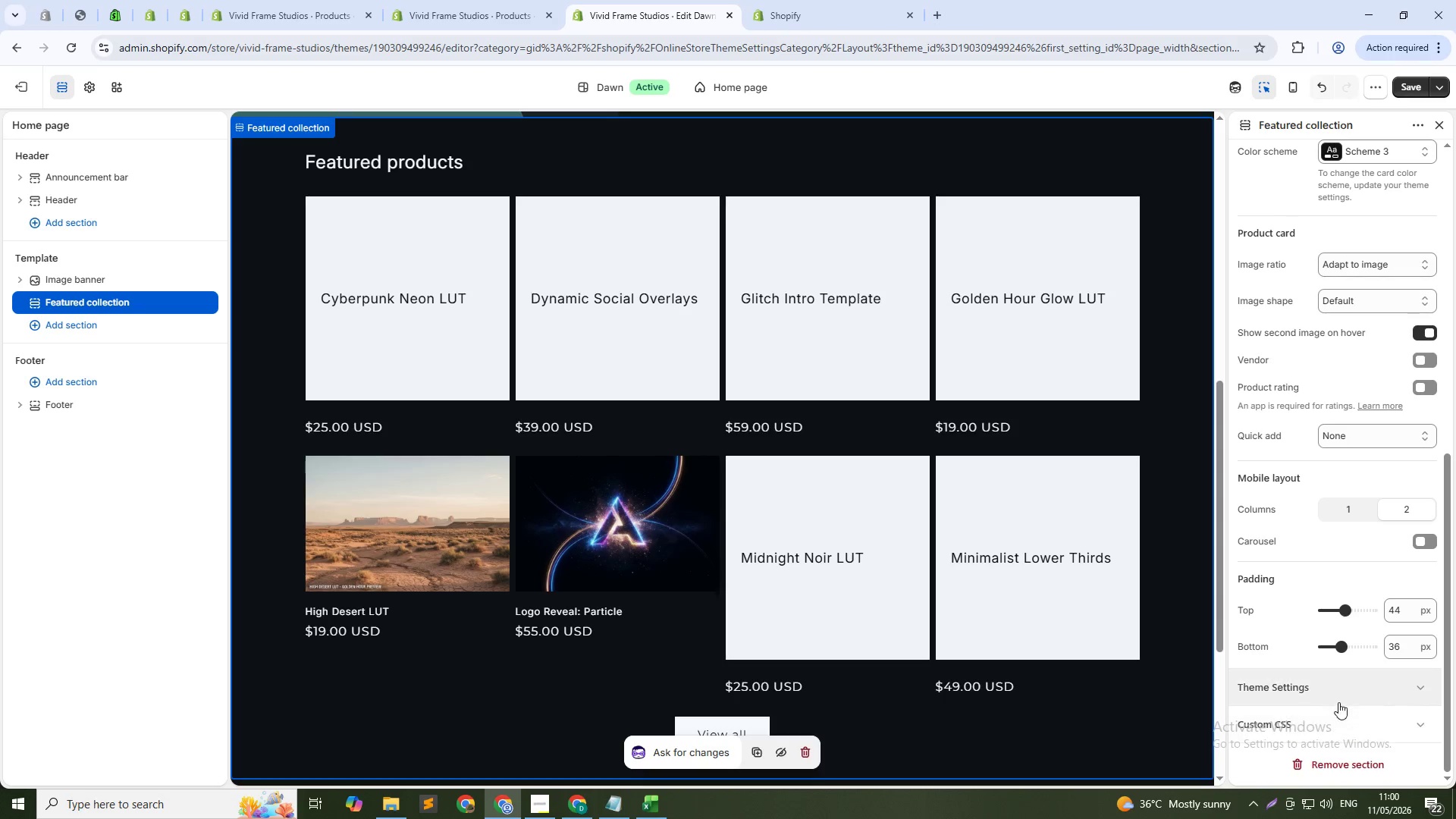 
left_click([1338, 702])
 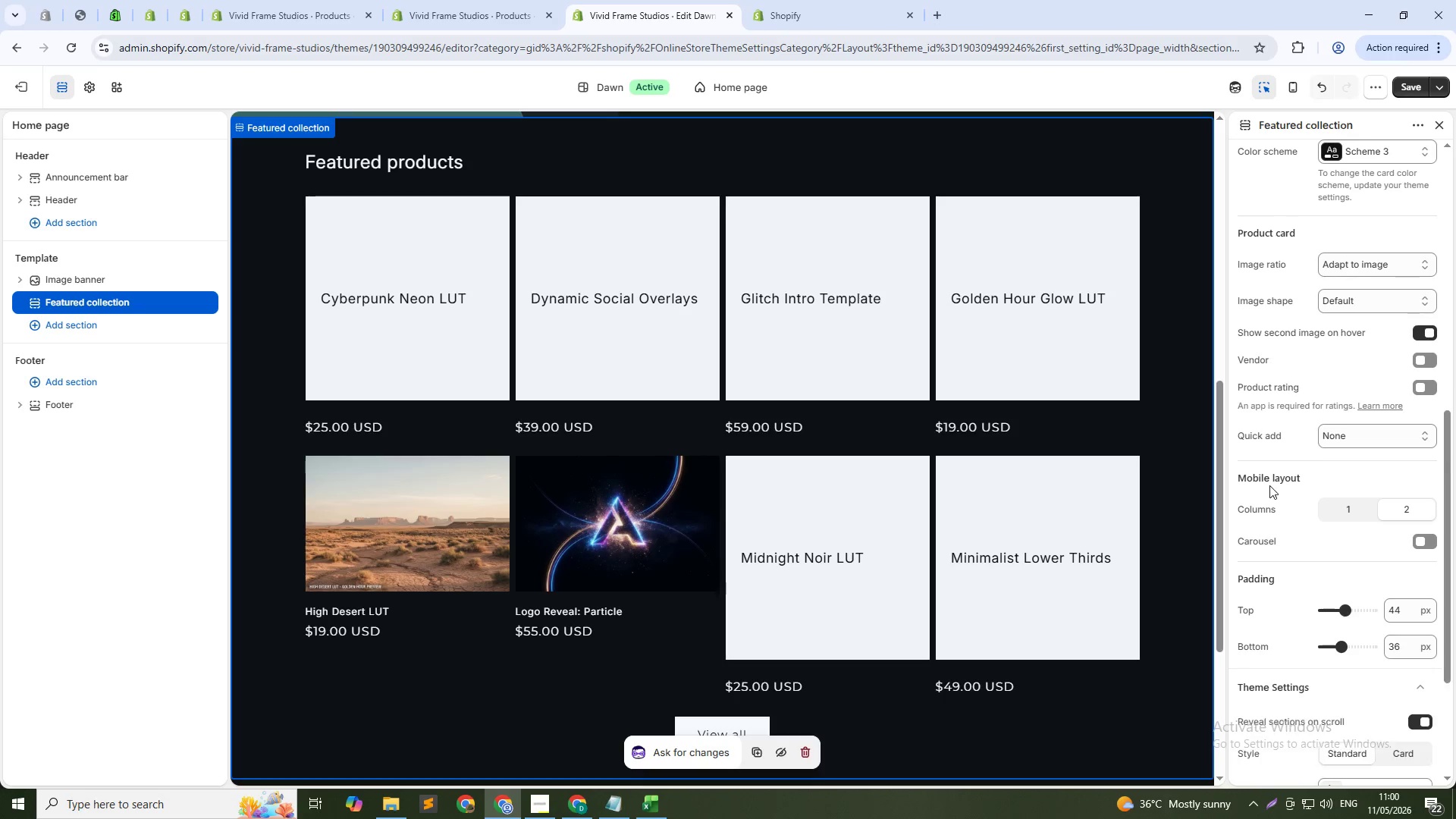 
scroll: coordinate [1269, 485], scroll_direction: down, amount: 12.0
 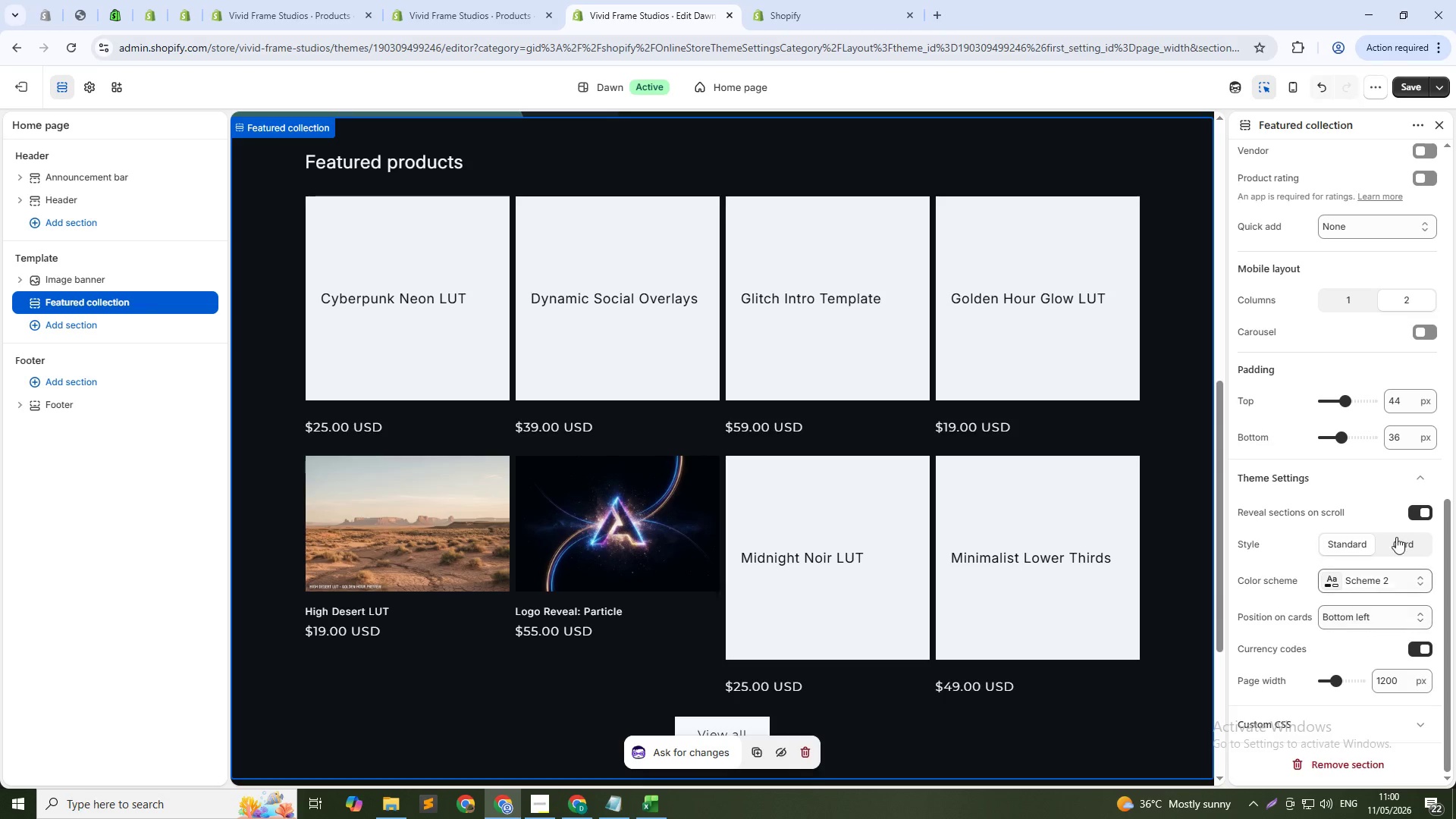 
wait(13.48)
 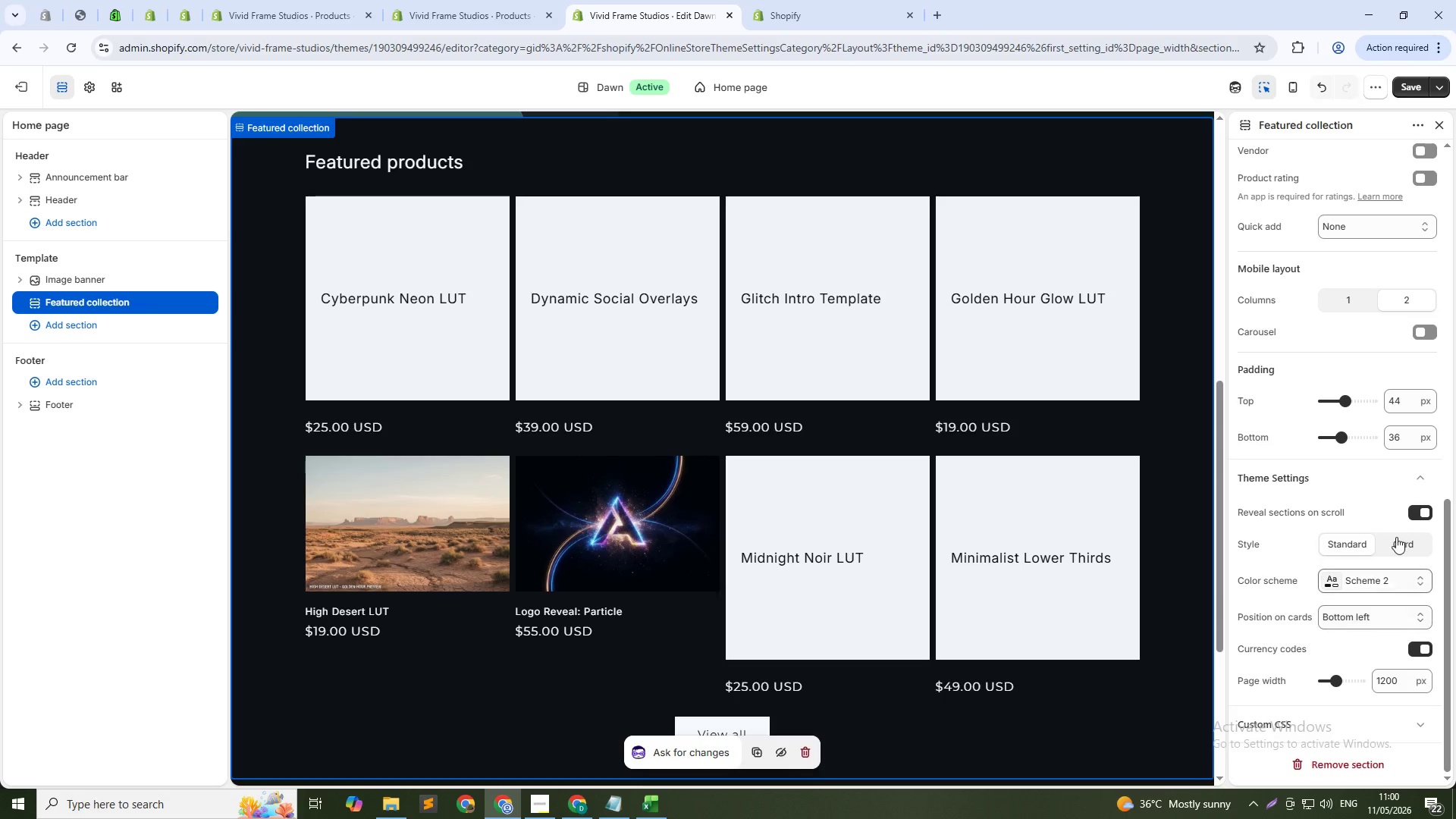 
left_click([1429, 327])
 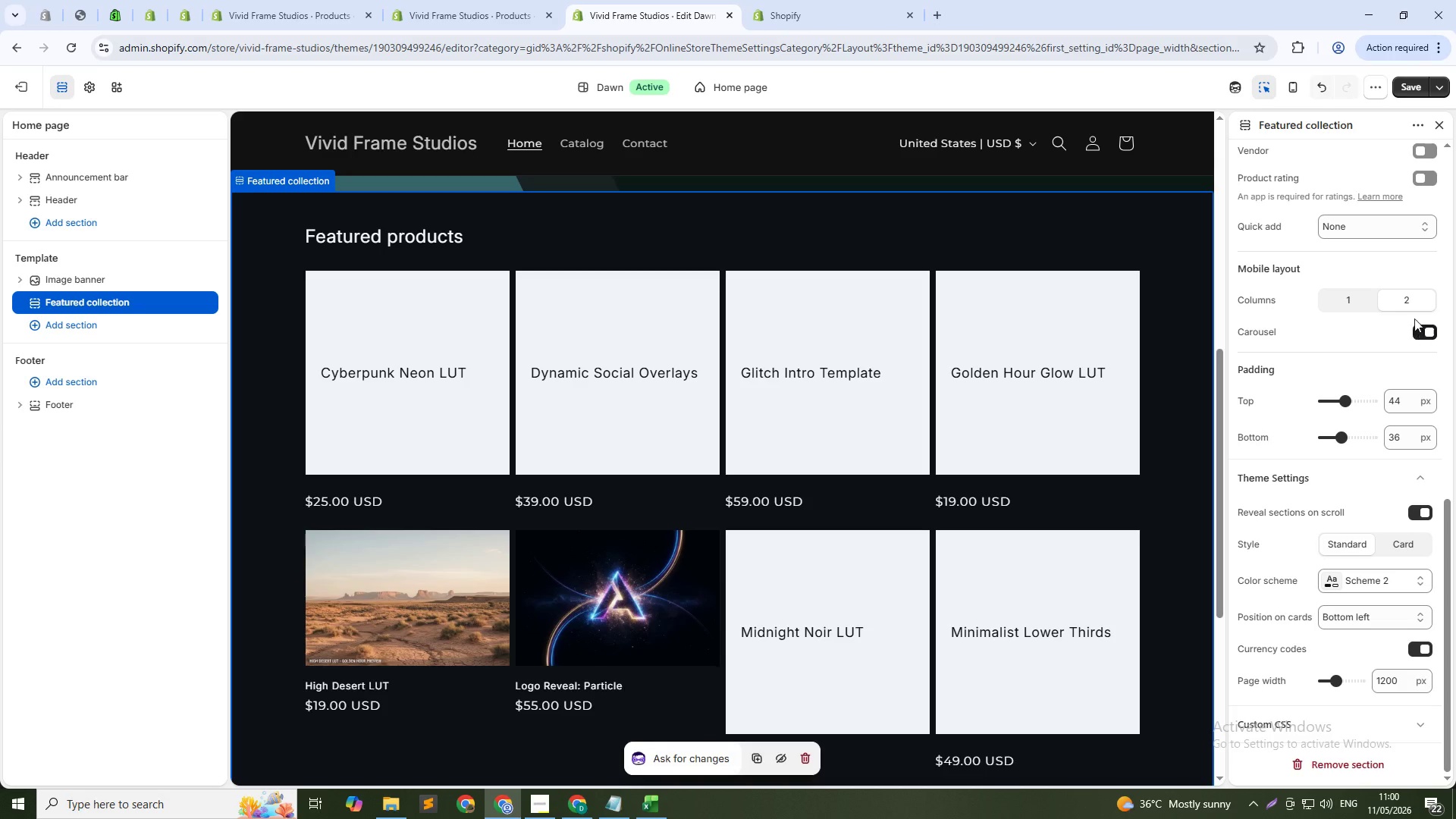 
scroll: coordinate [1357, 331], scroll_direction: up, amount: 7.0
 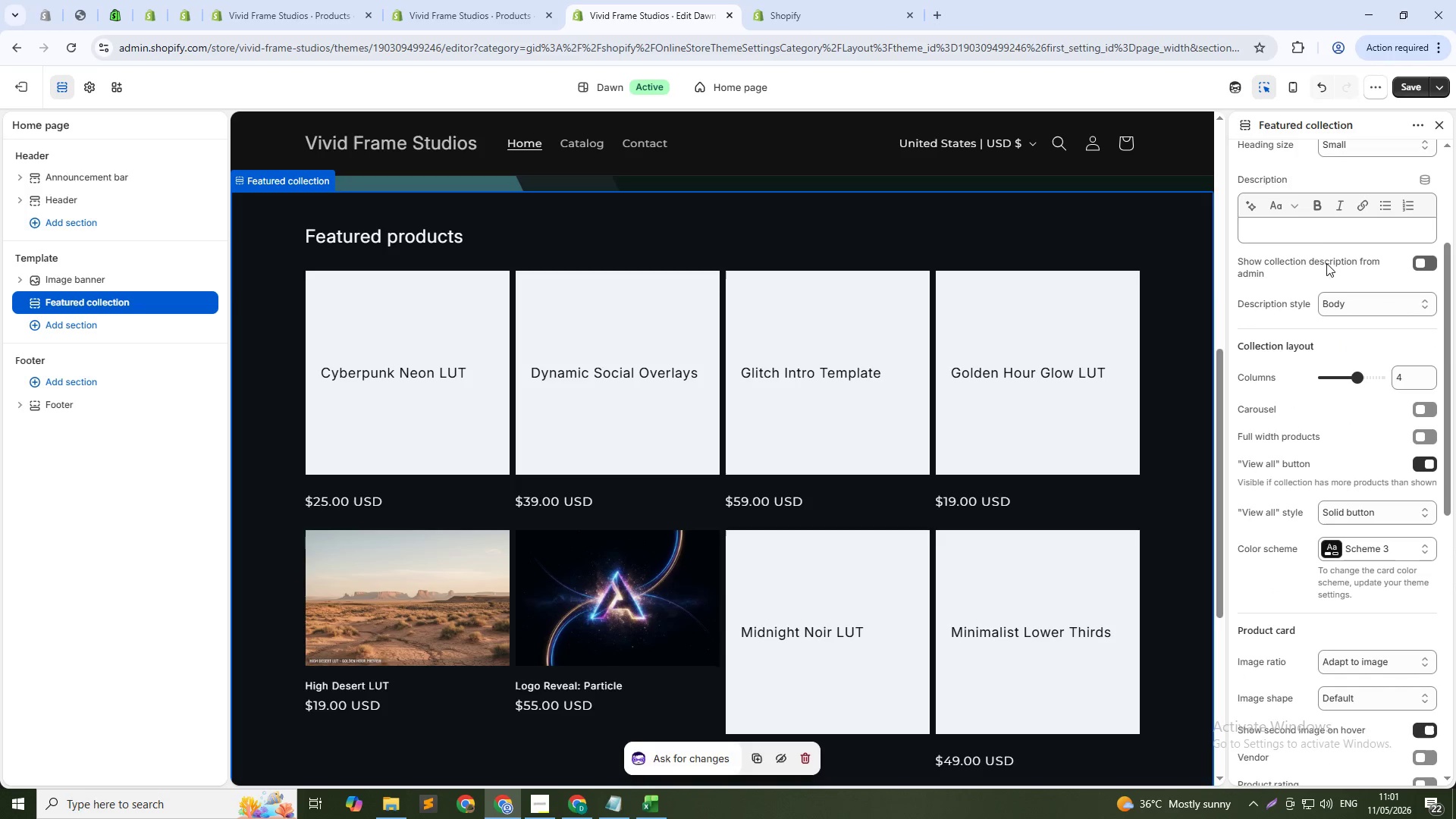 
wait(7.29)
 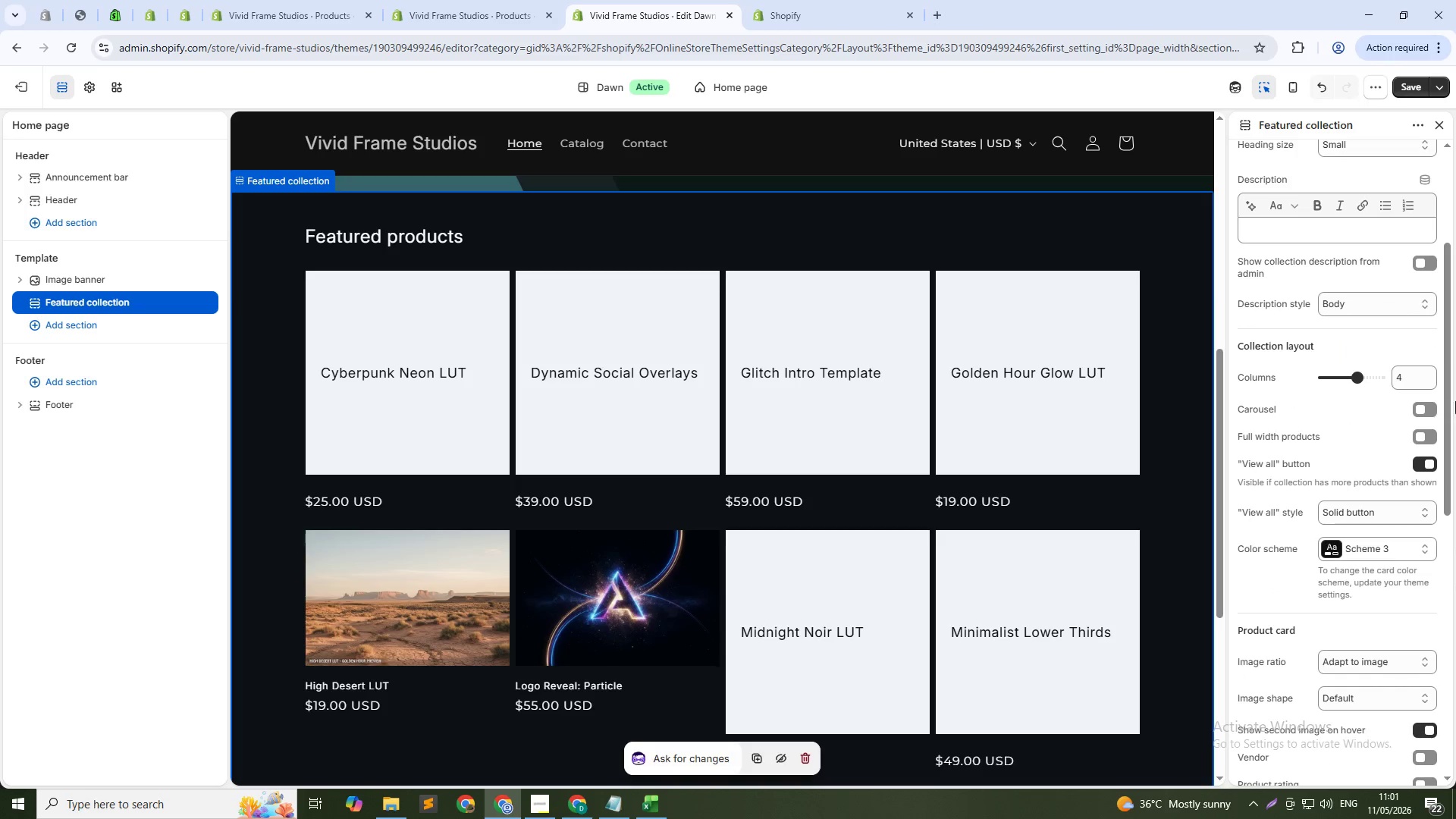 
scroll: coordinate [1348, 264], scroll_direction: up, amount: 2.0
 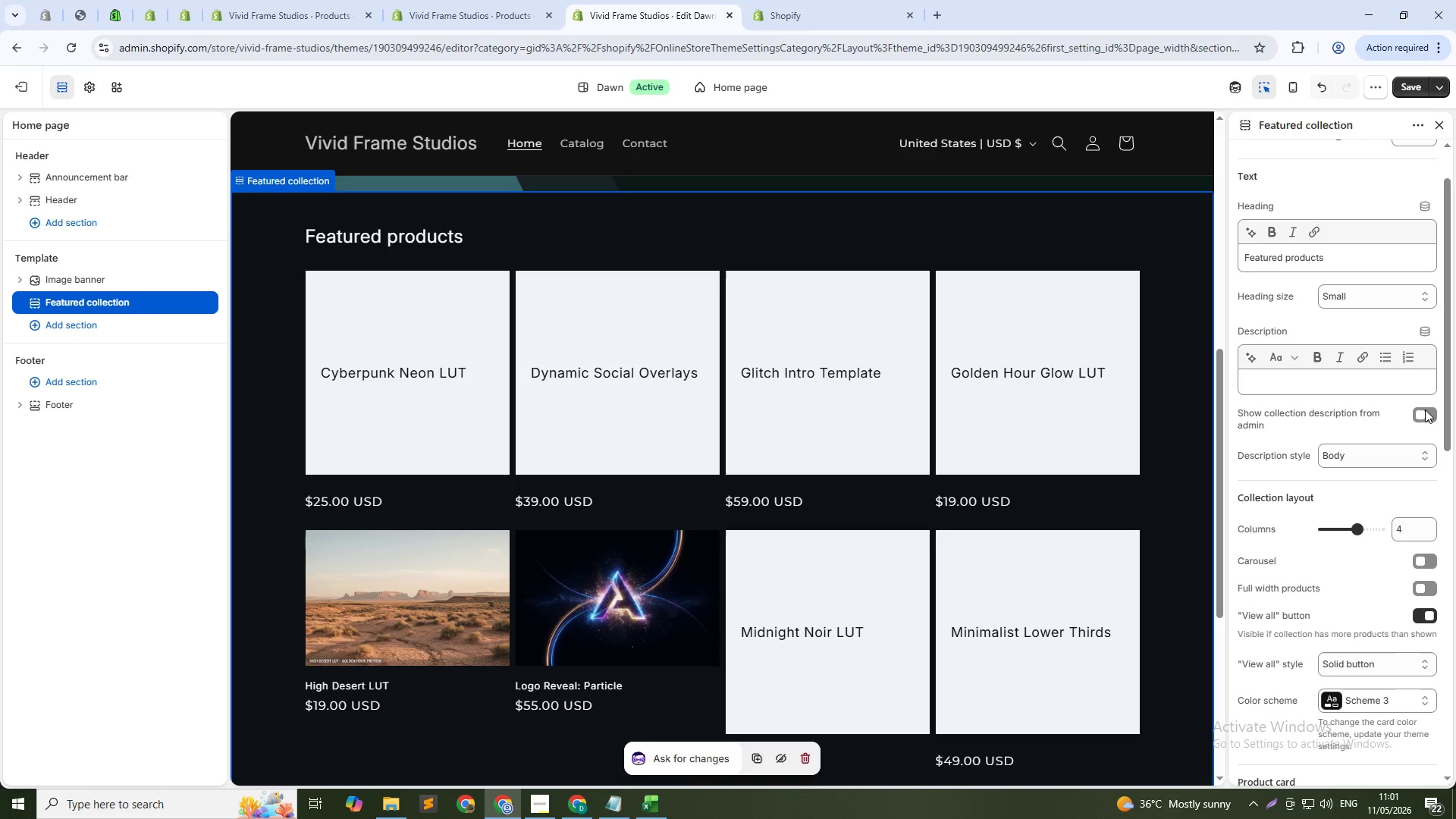 
left_click_drag(start_coordinate=[1425, 410], to_coordinate=[1437, 412])
 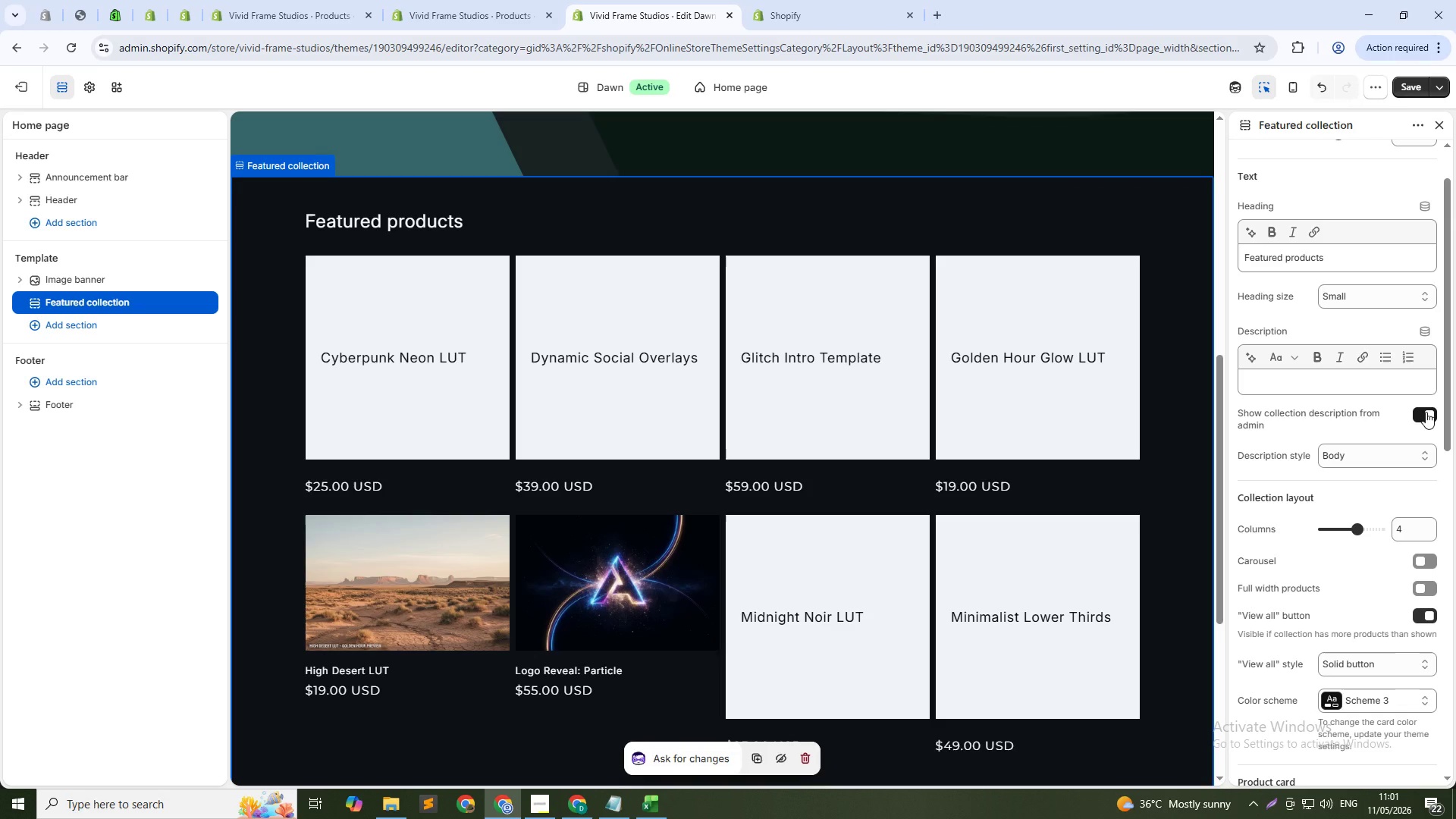 
left_click([1426, 412])
 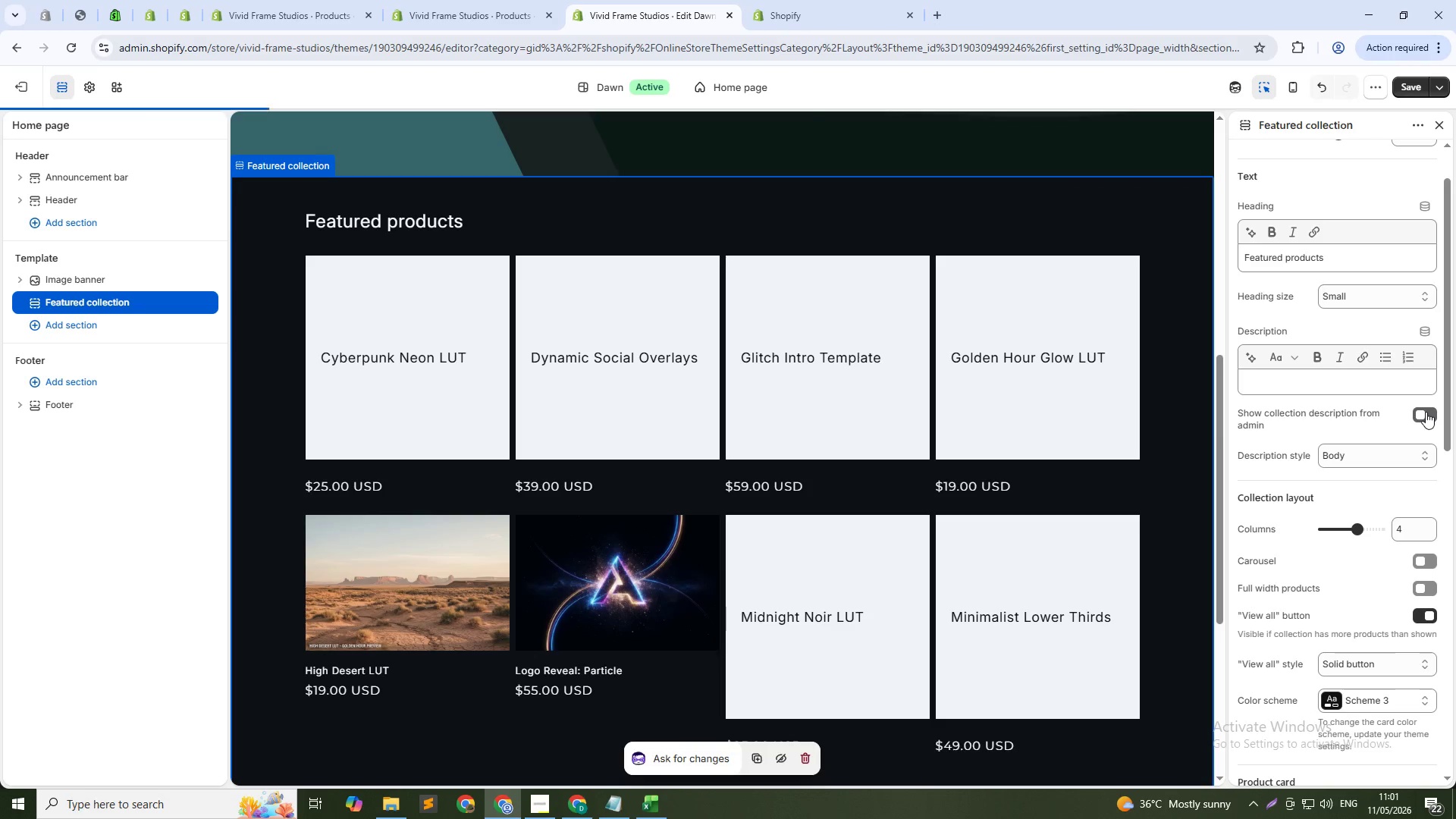 
scroll: coordinate [1414, 394], scroll_direction: up, amount: 6.0
 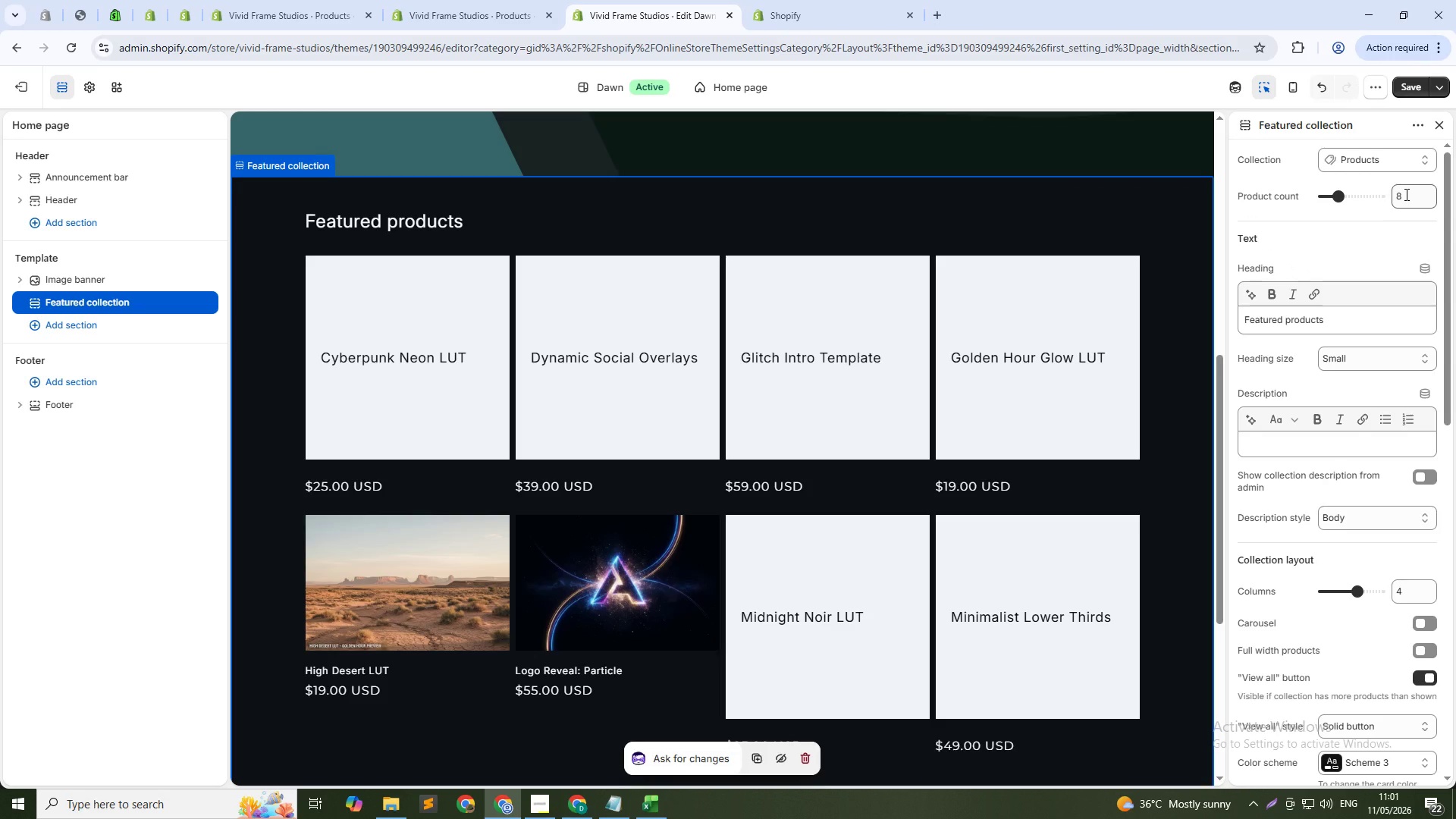 
left_click([1405, 194])
 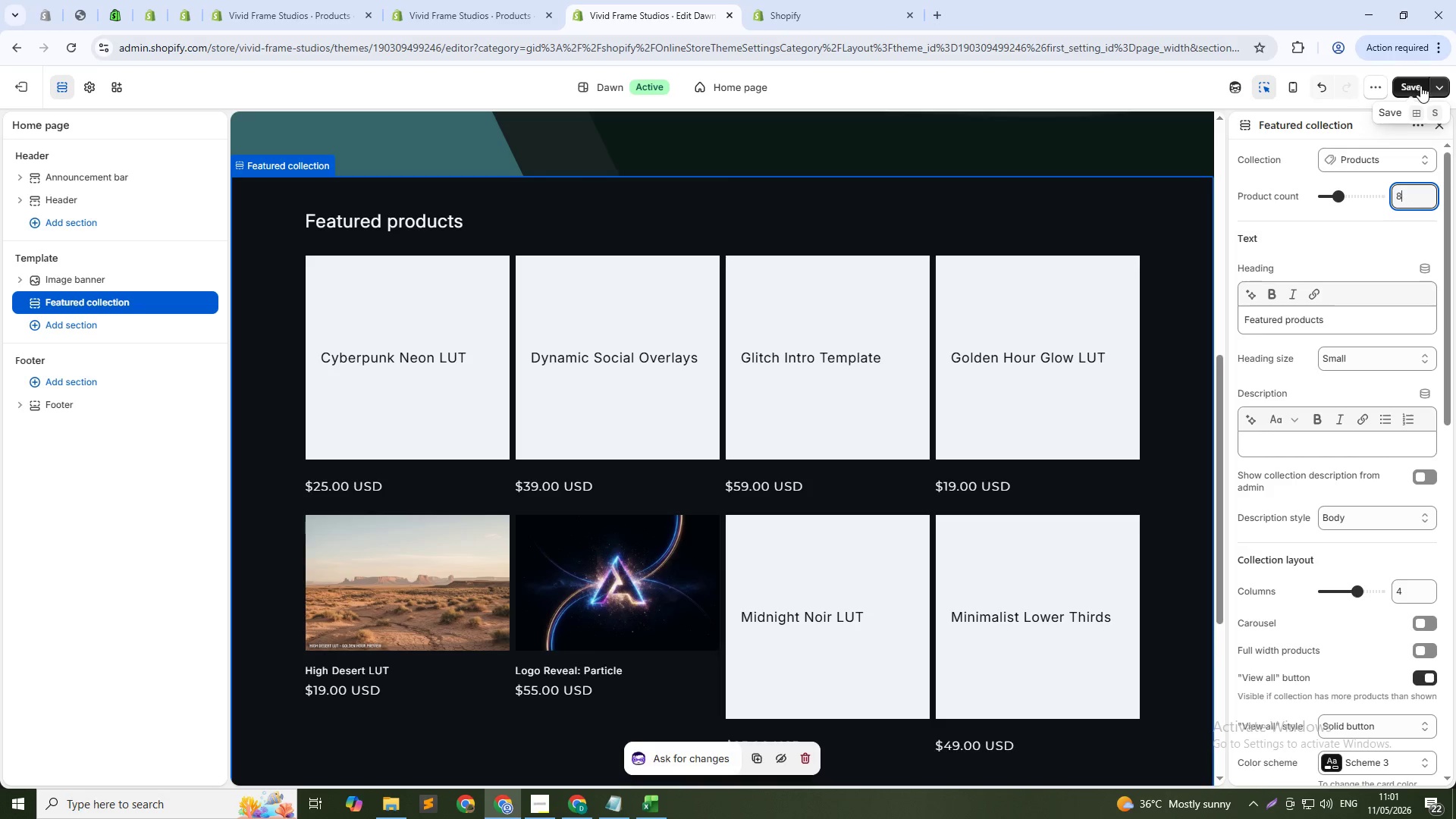 
left_click([1378, 354])
 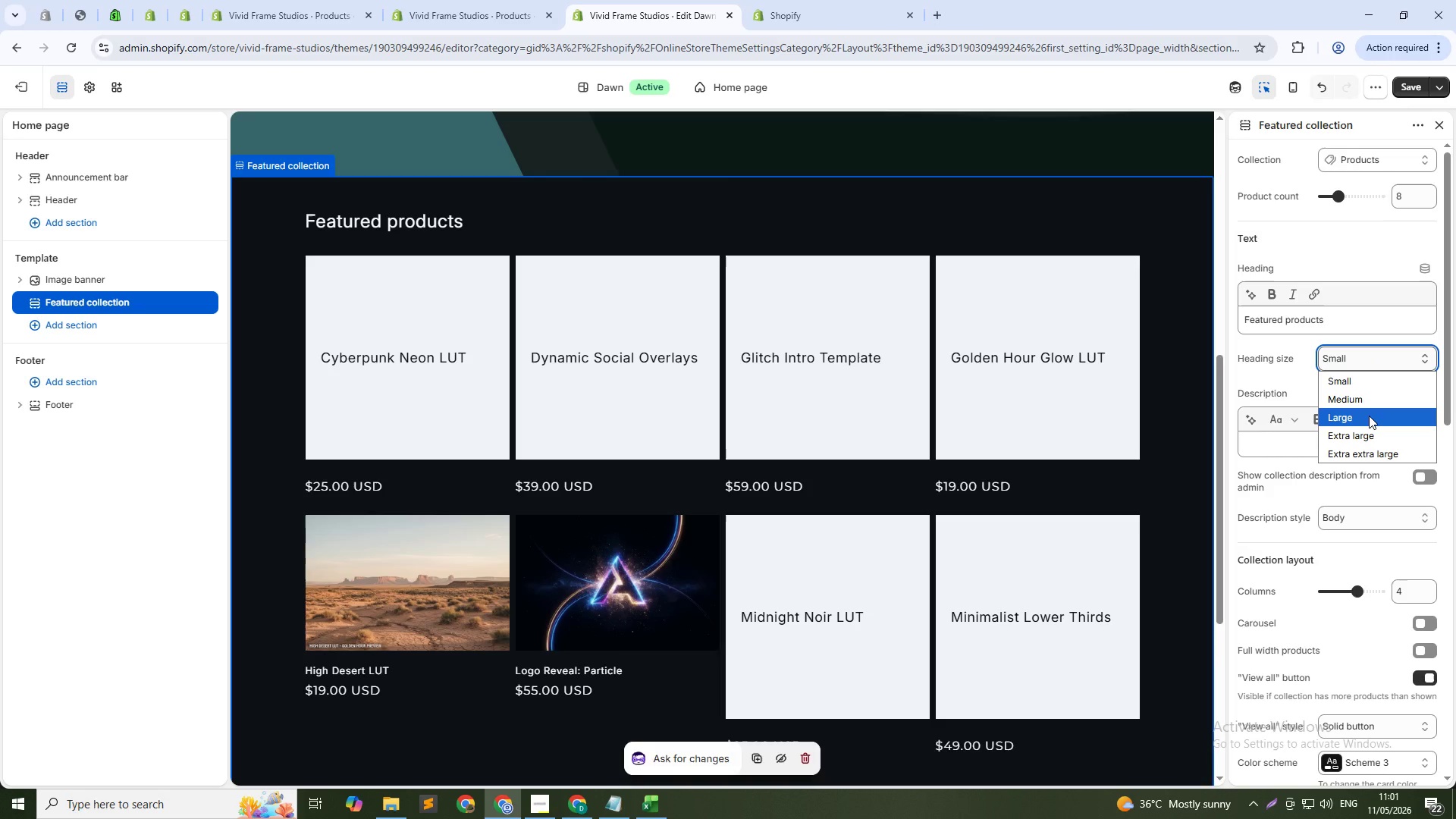 
left_click([1369, 416])
 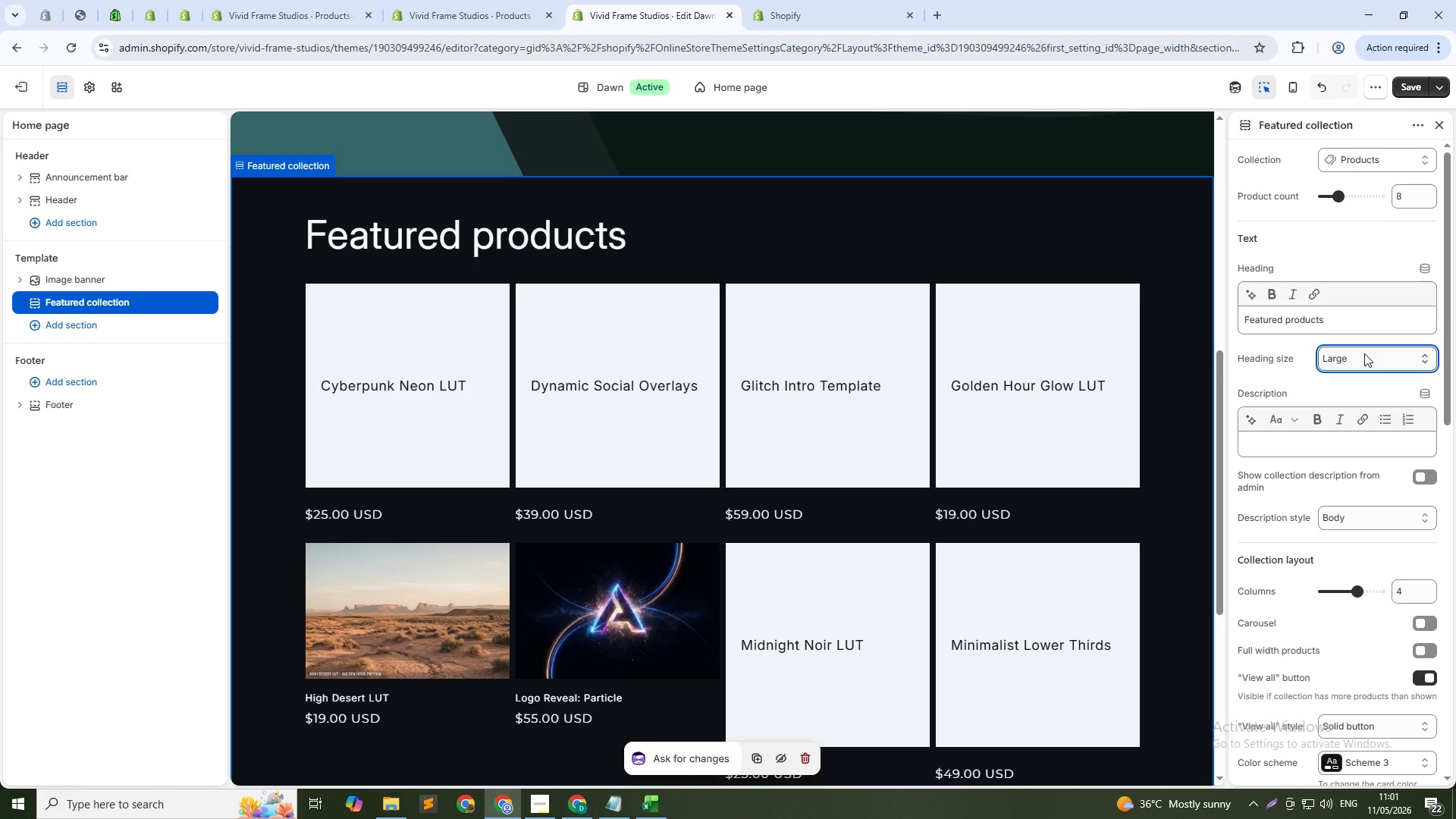 
left_click_drag(start_coordinate=[1364, 353], to_coordinate=[1363, 359])
 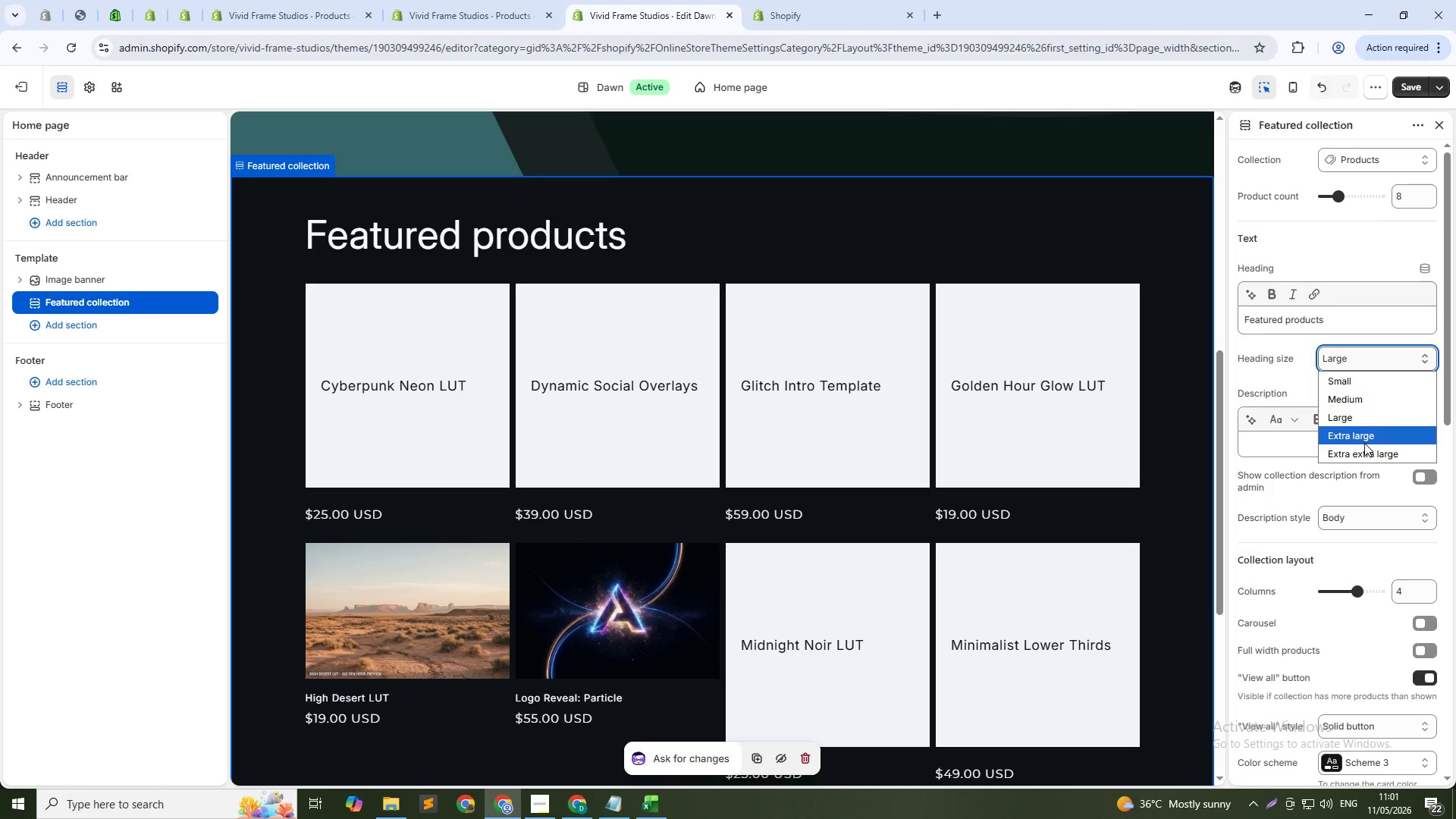 
left_click([1364, 448])
 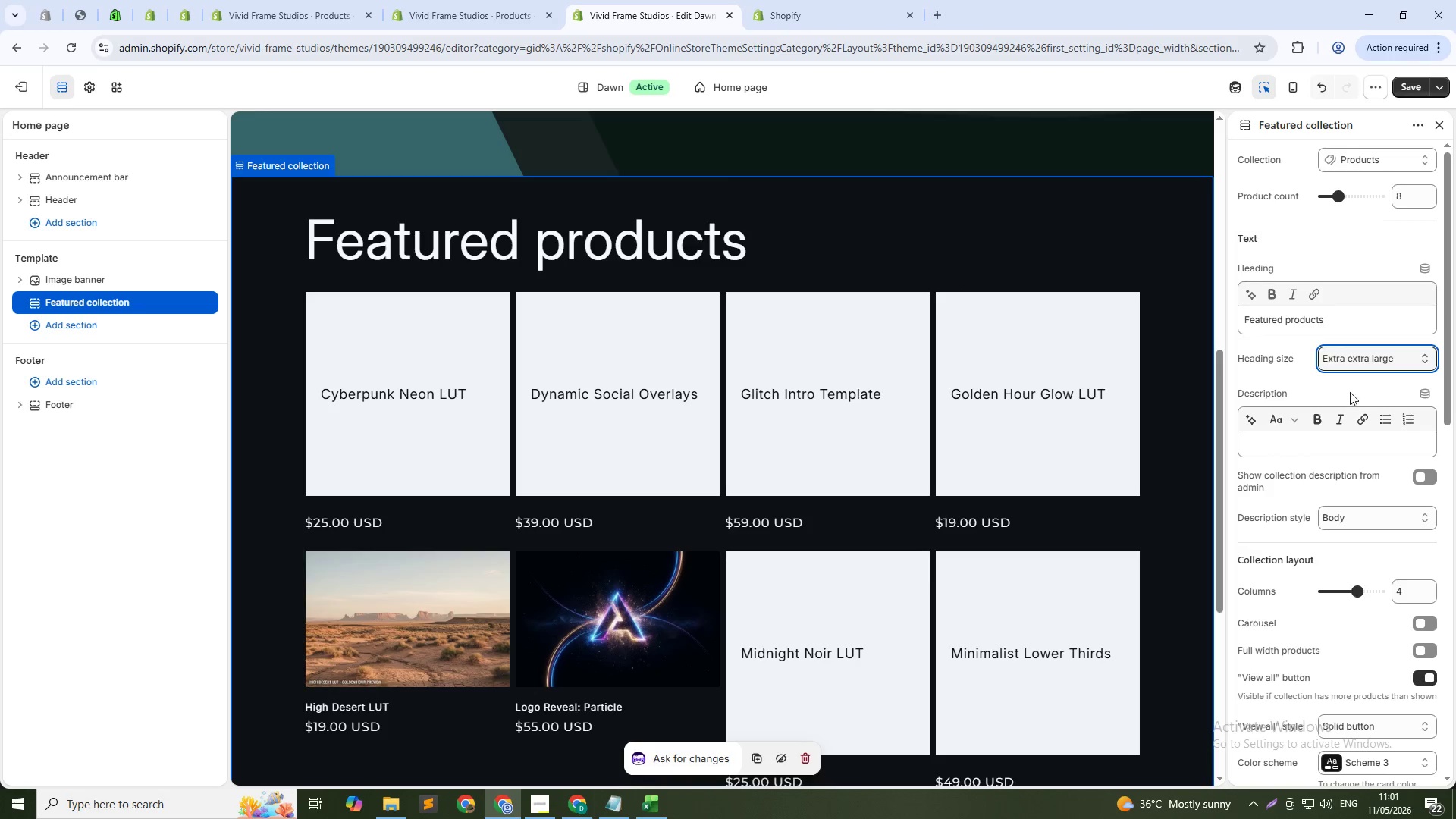 
left_click([1351, 359])
 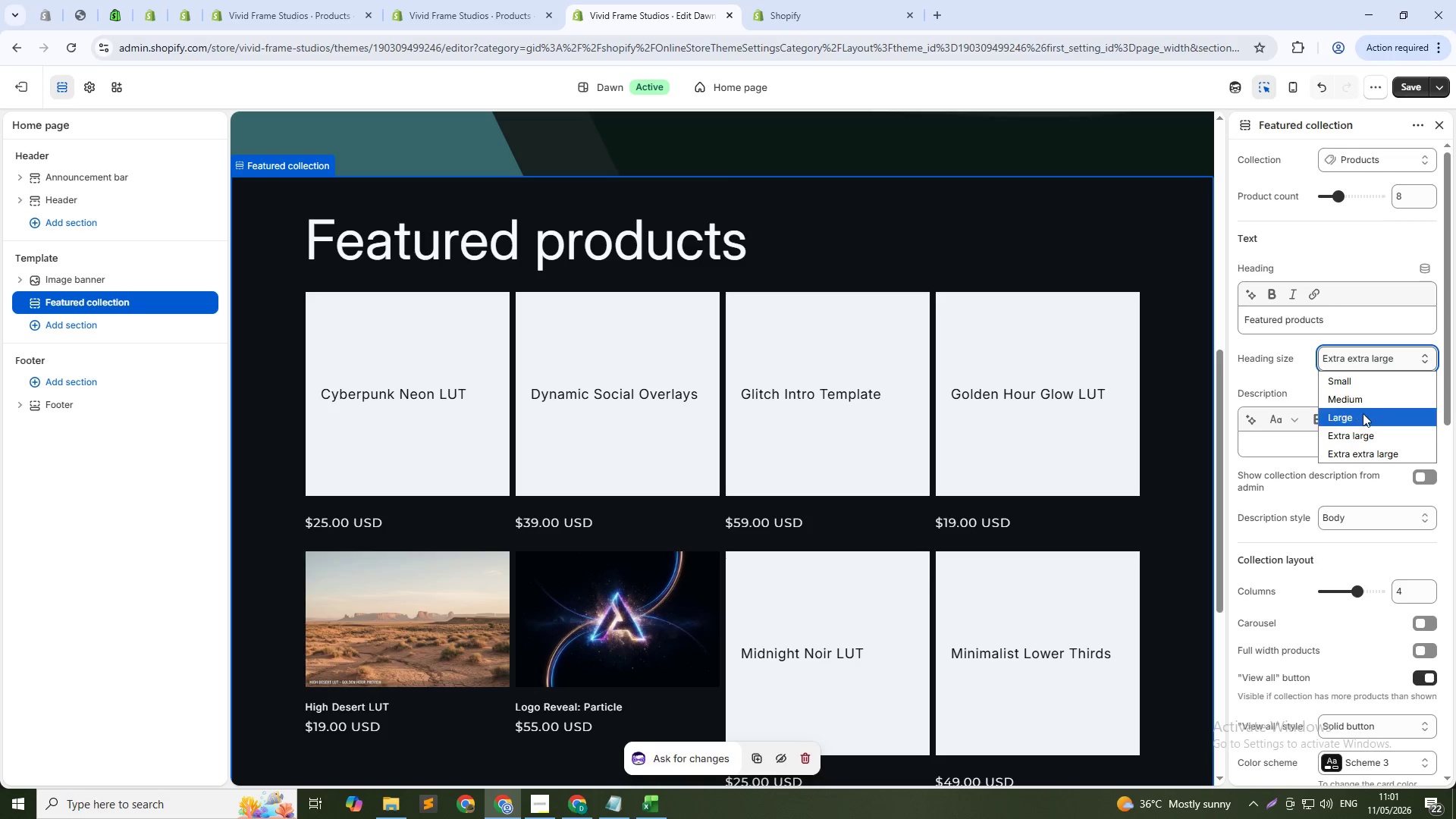 
left_click([1363, 413])
 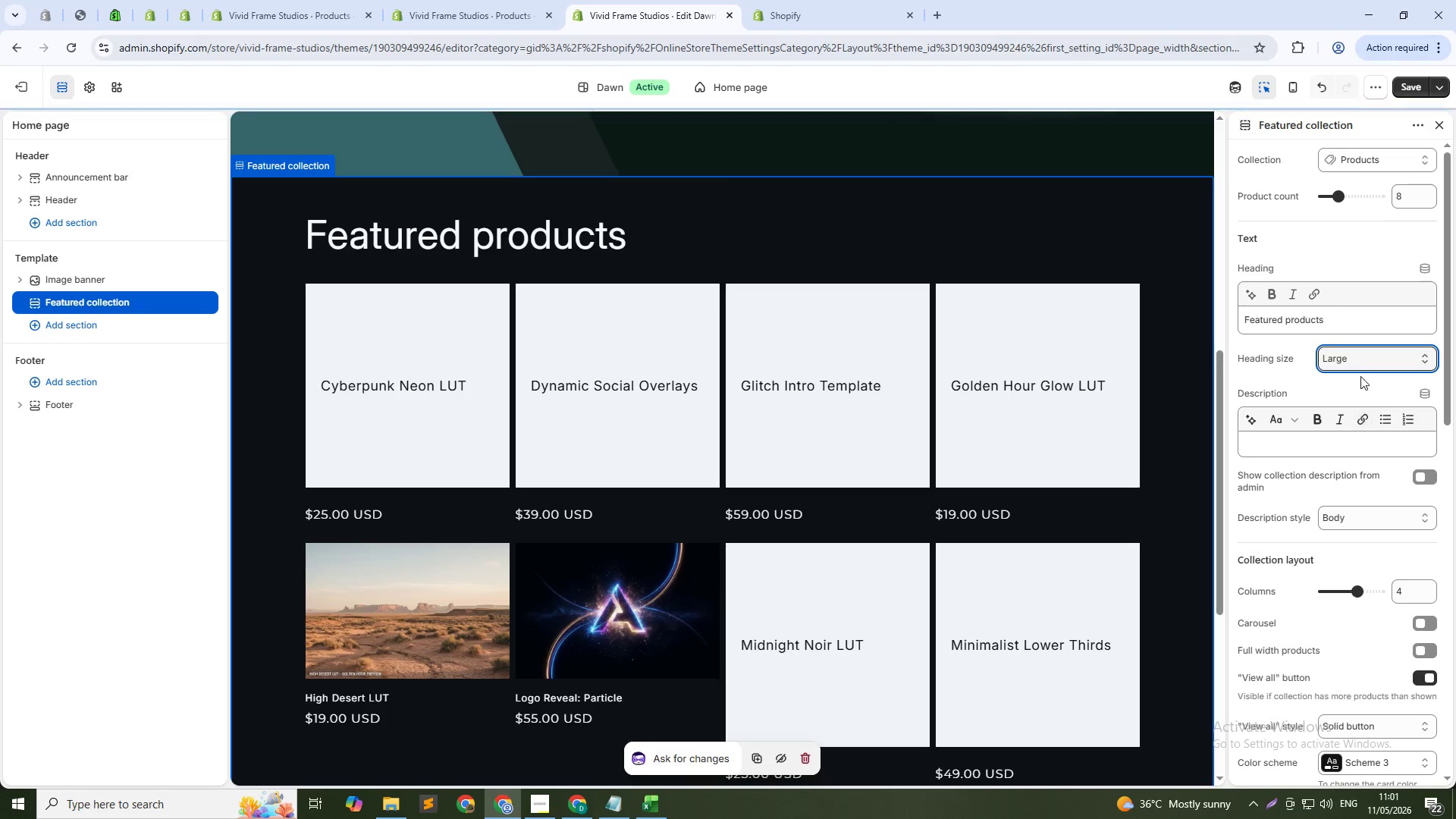 
left_click([1360, 360])
 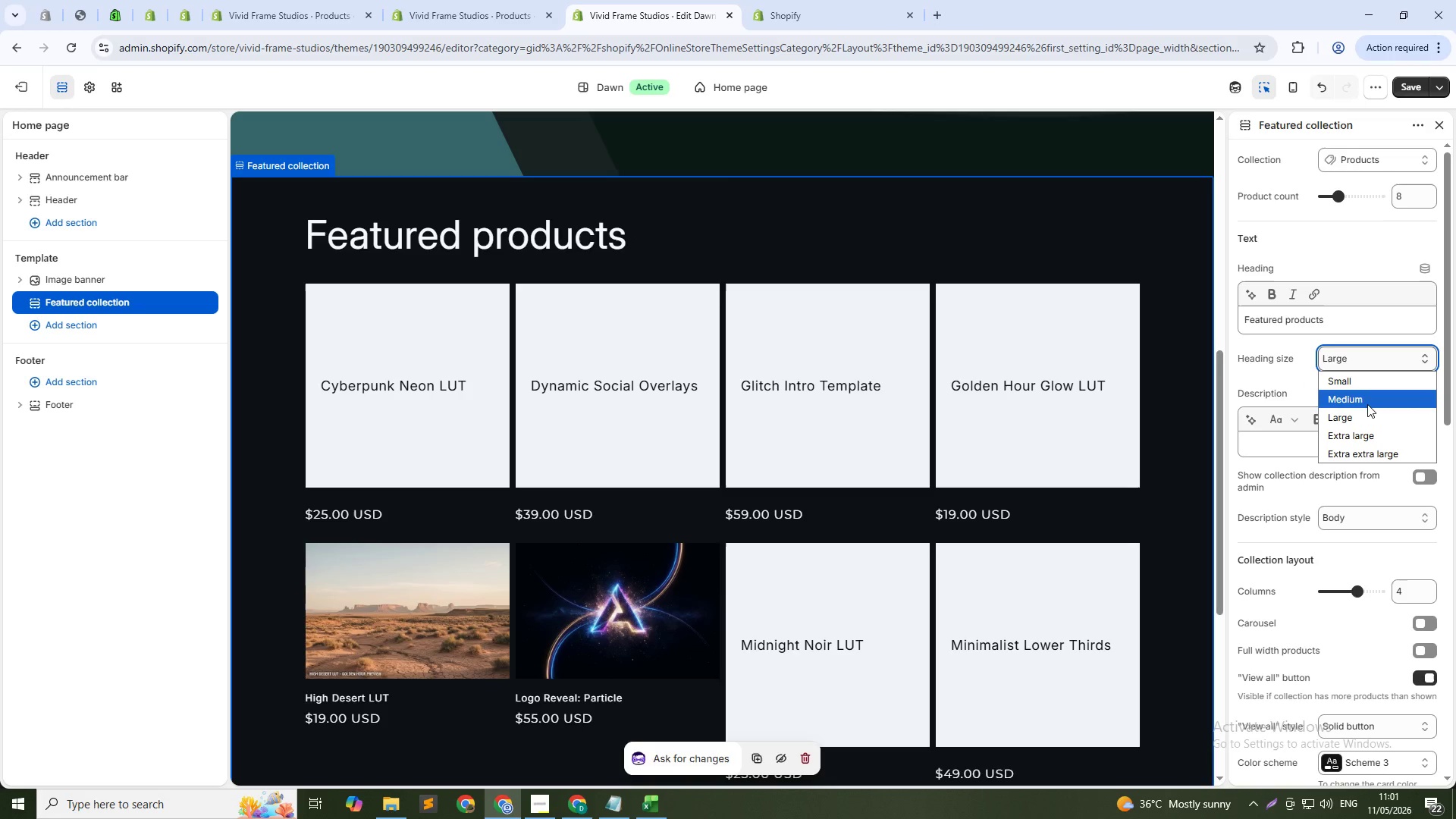 
left_click([1367, 404])
 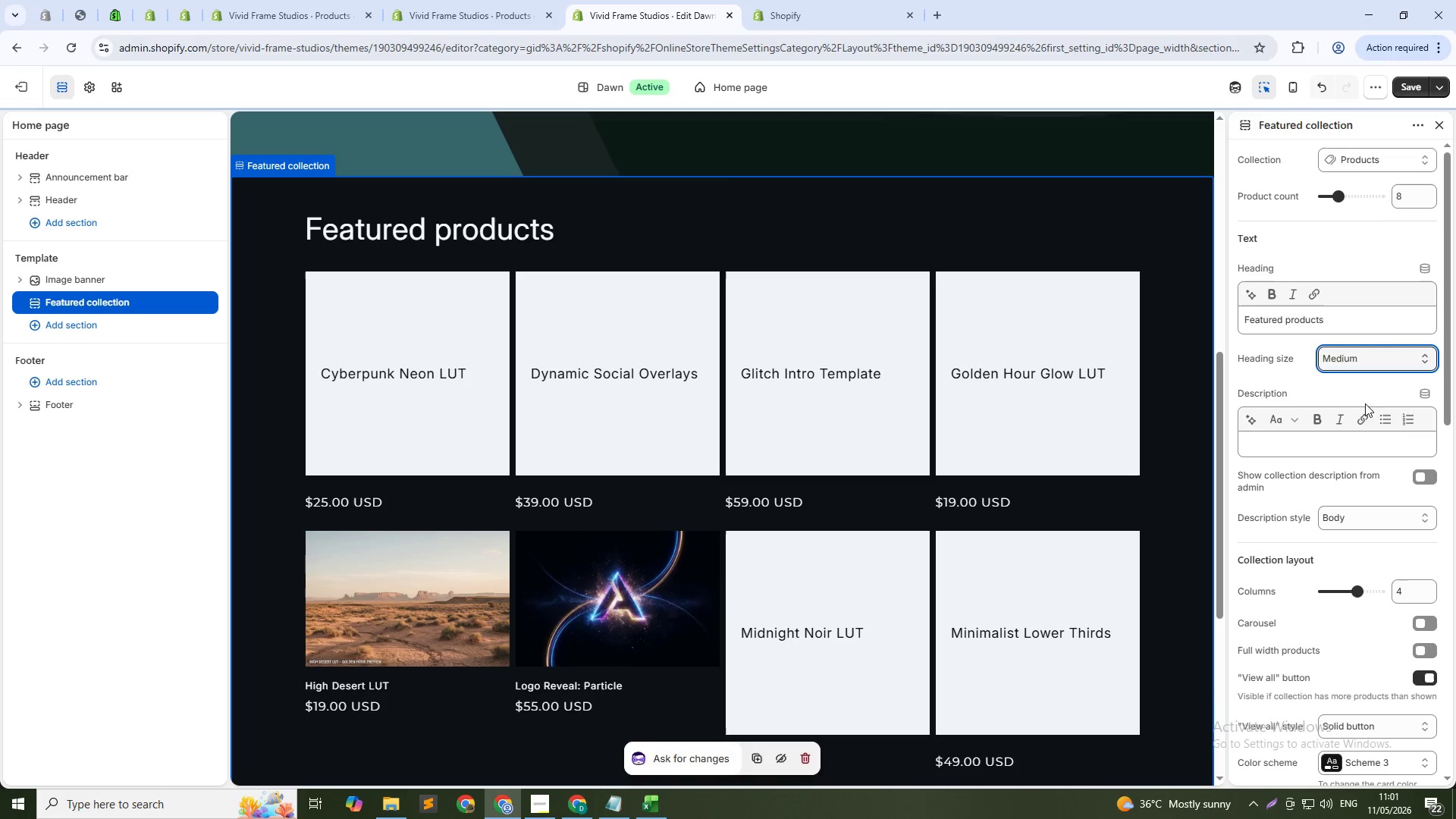 
scroll: coordinate [1331, 498], scroll_direction: down, amount: 4.0
 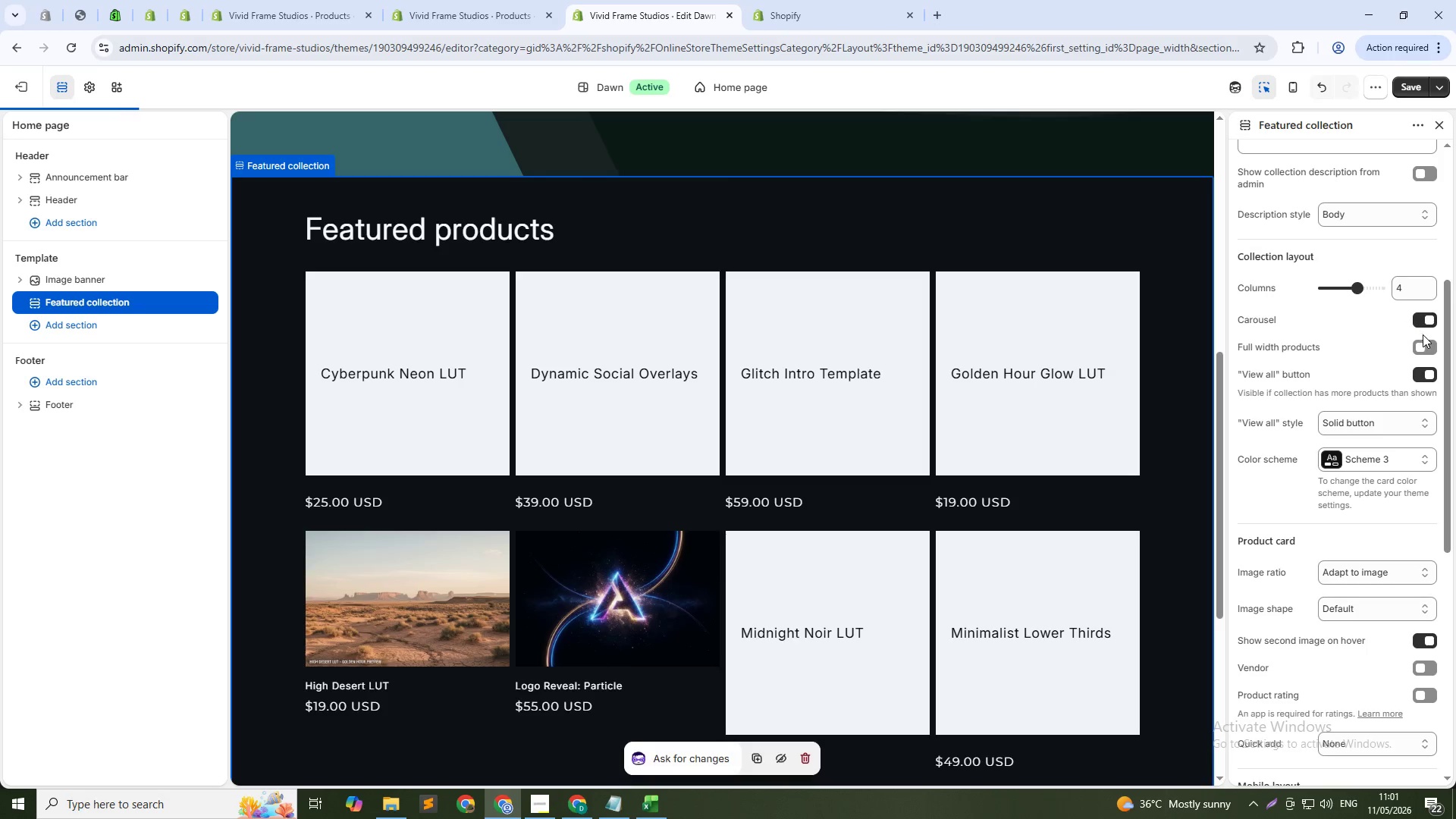 
wait(6.13)
 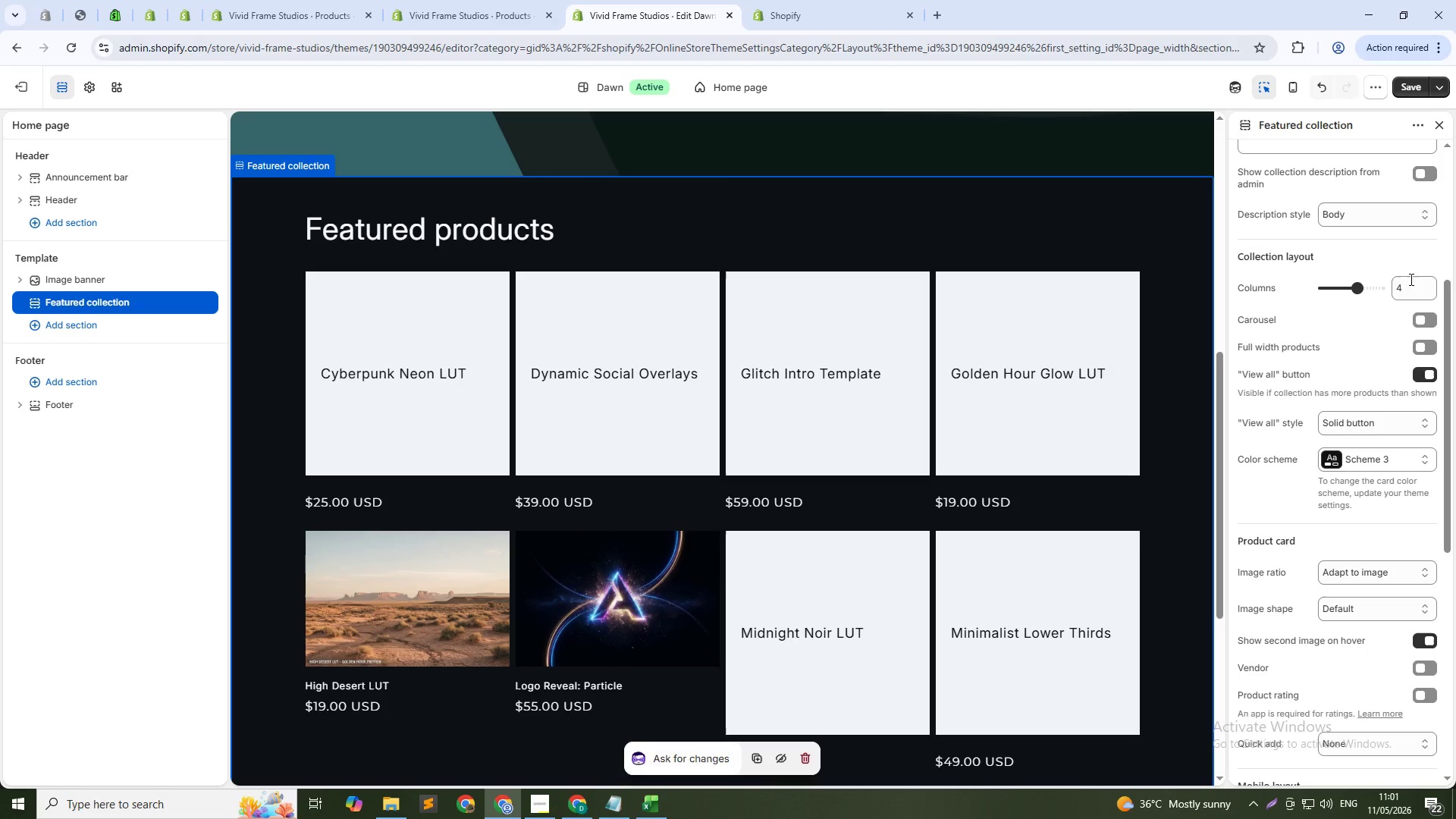 
left_click([1424, 342])
 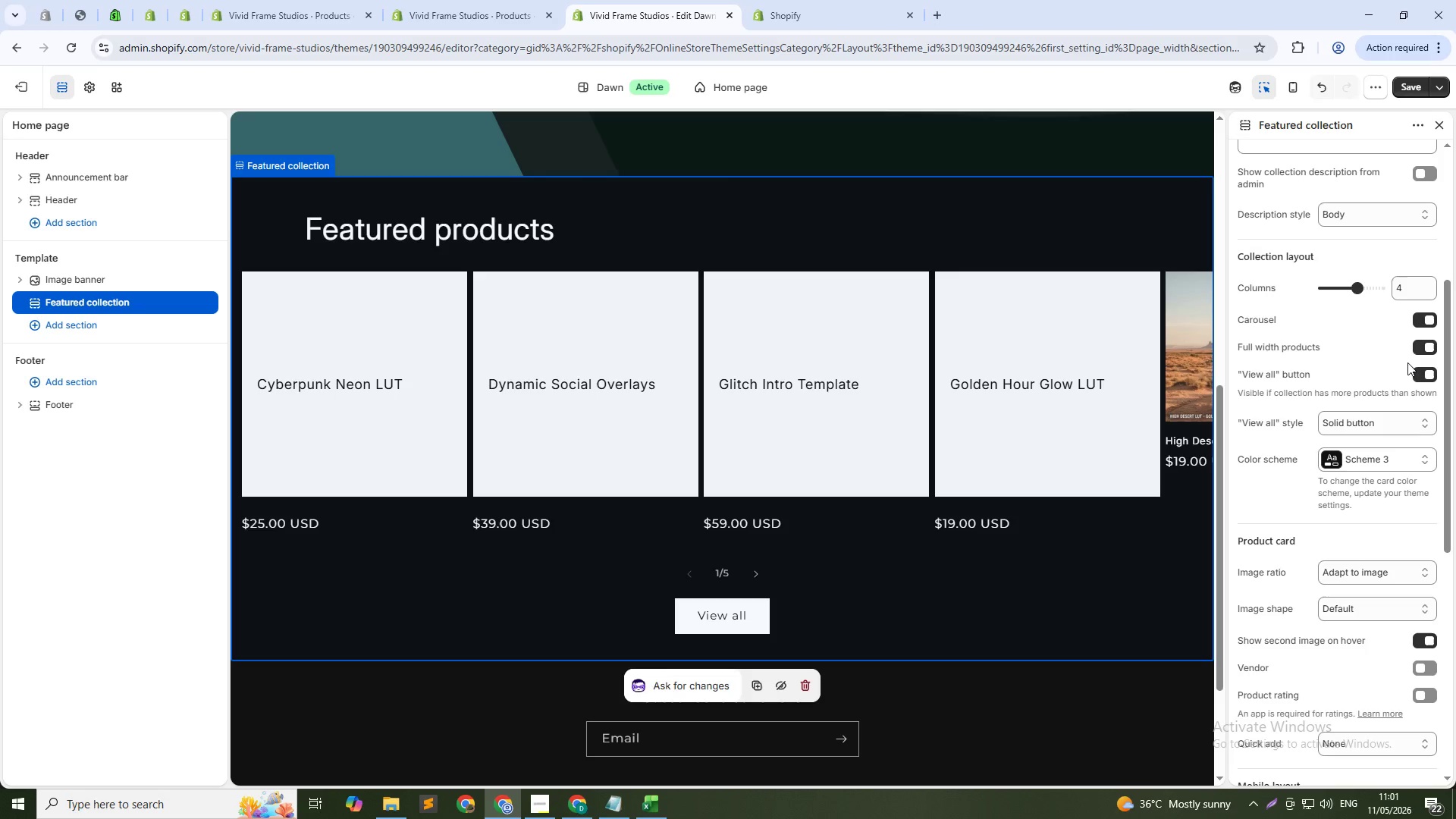 
wait(7.56)
 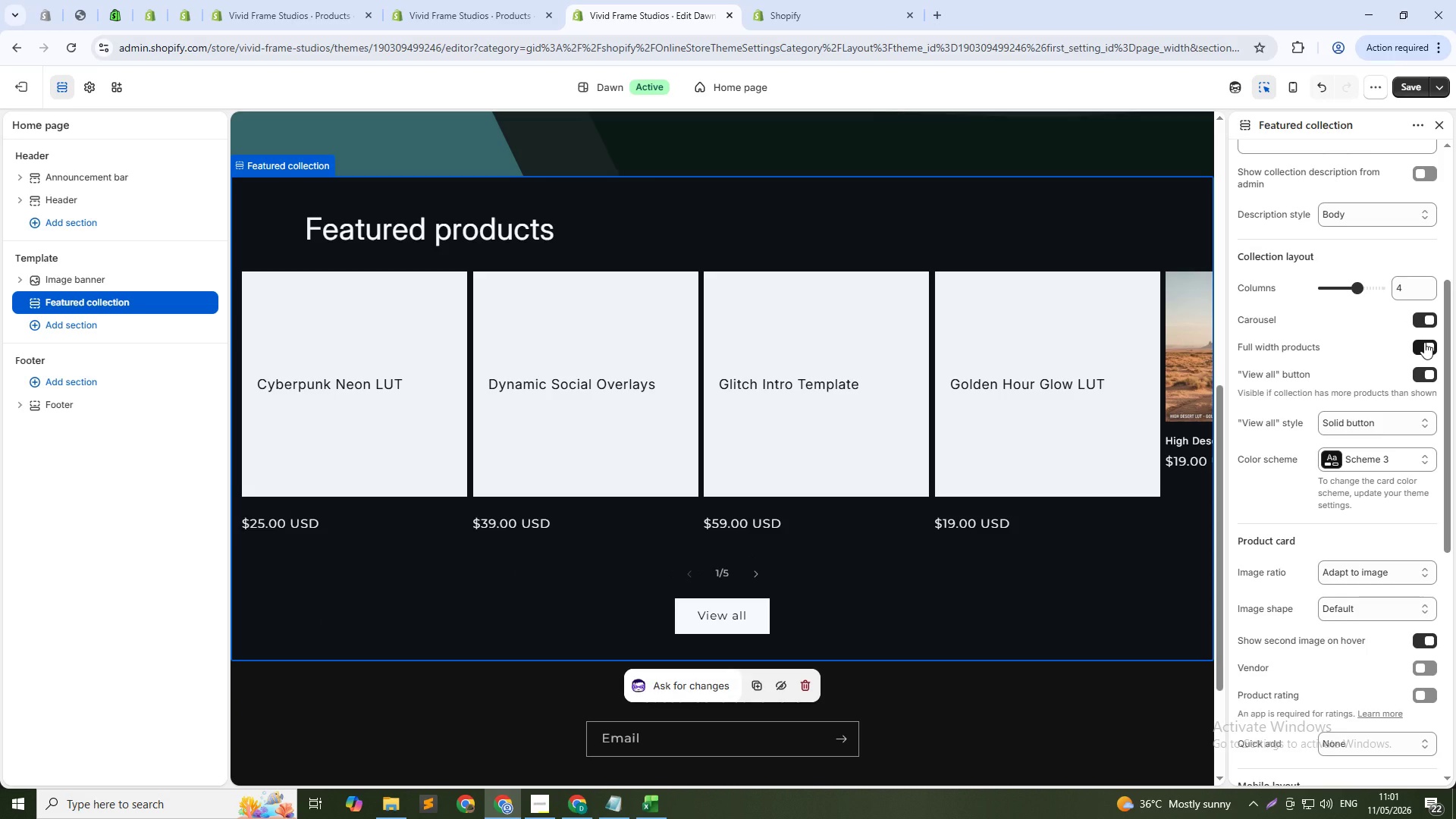 
left_click([1360, 428])
 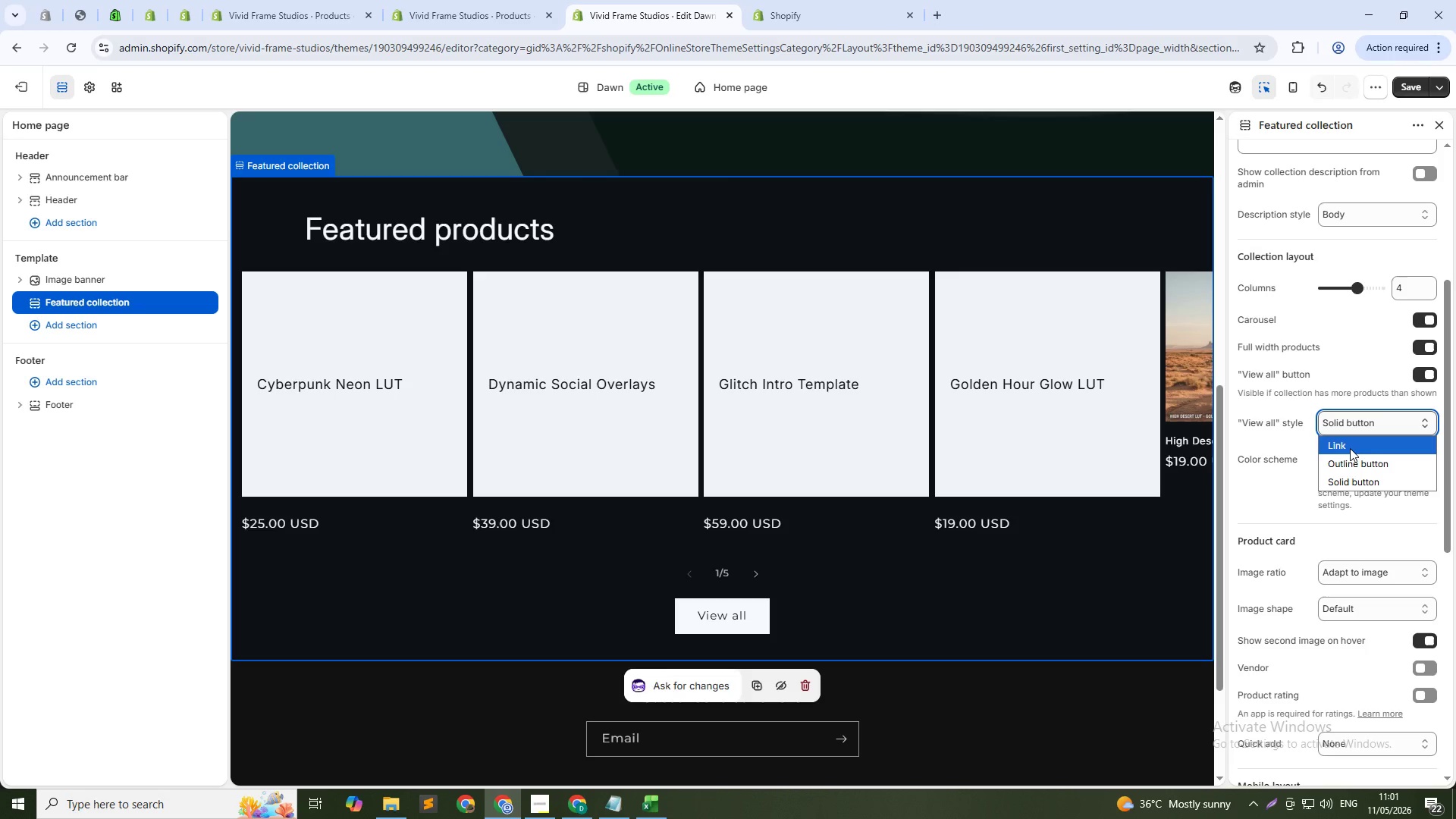 
left_click([1351, 458])
 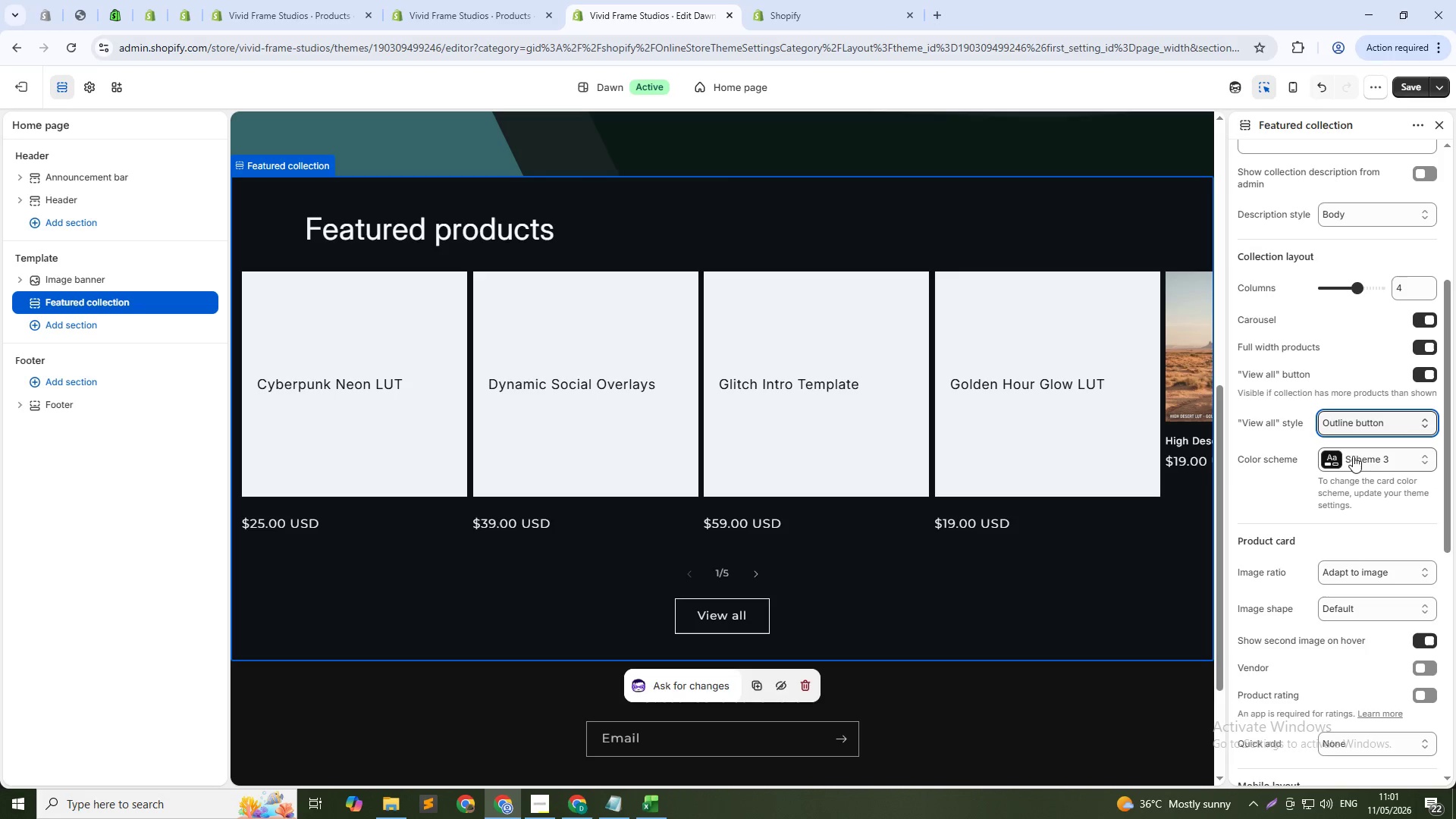 
scroll: coordinate [1341, 532], scroll_direction: down, amount: 4.0
 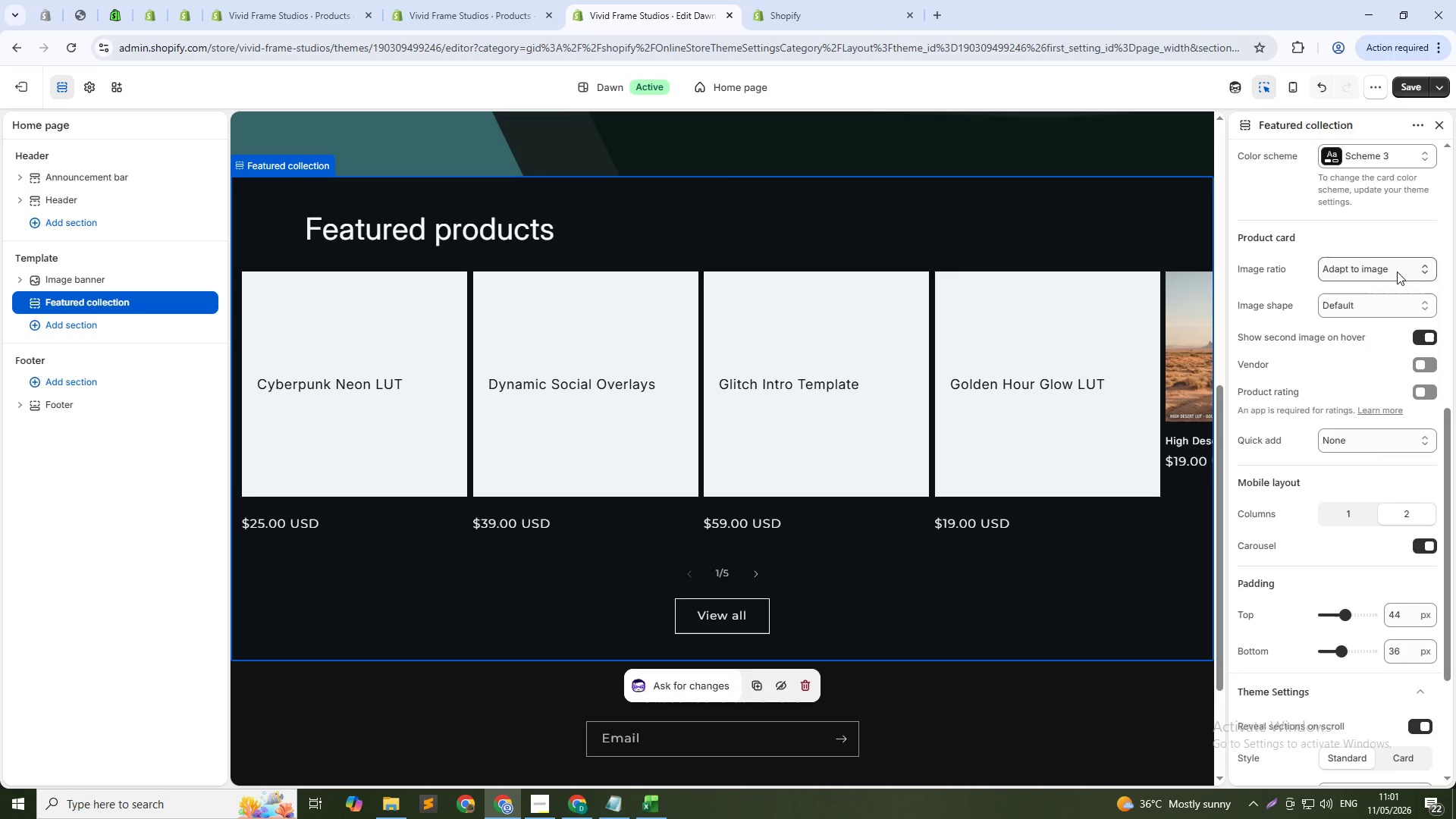 
left_click([1397, 271])
 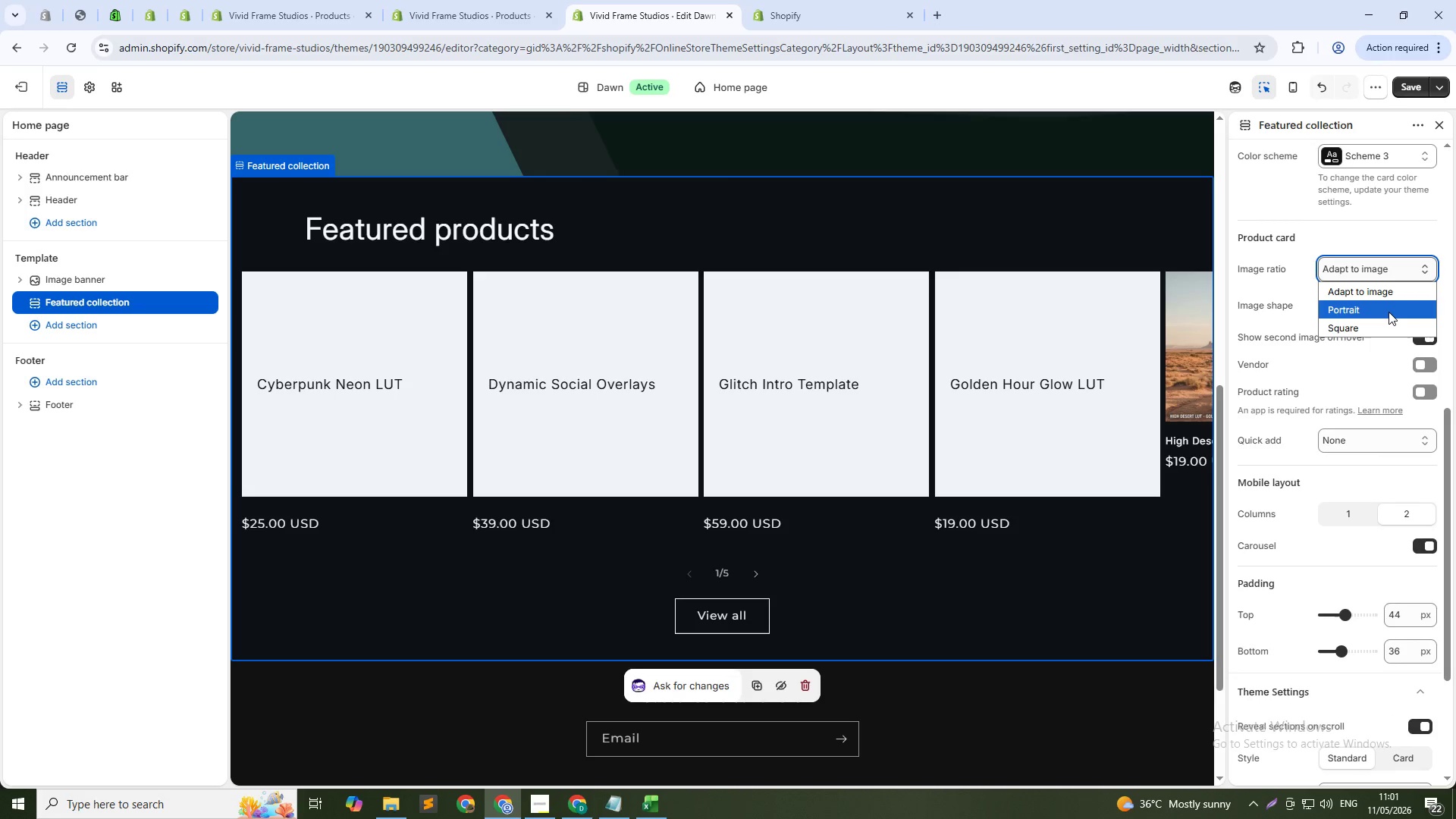 
left_click([1389, 312])
 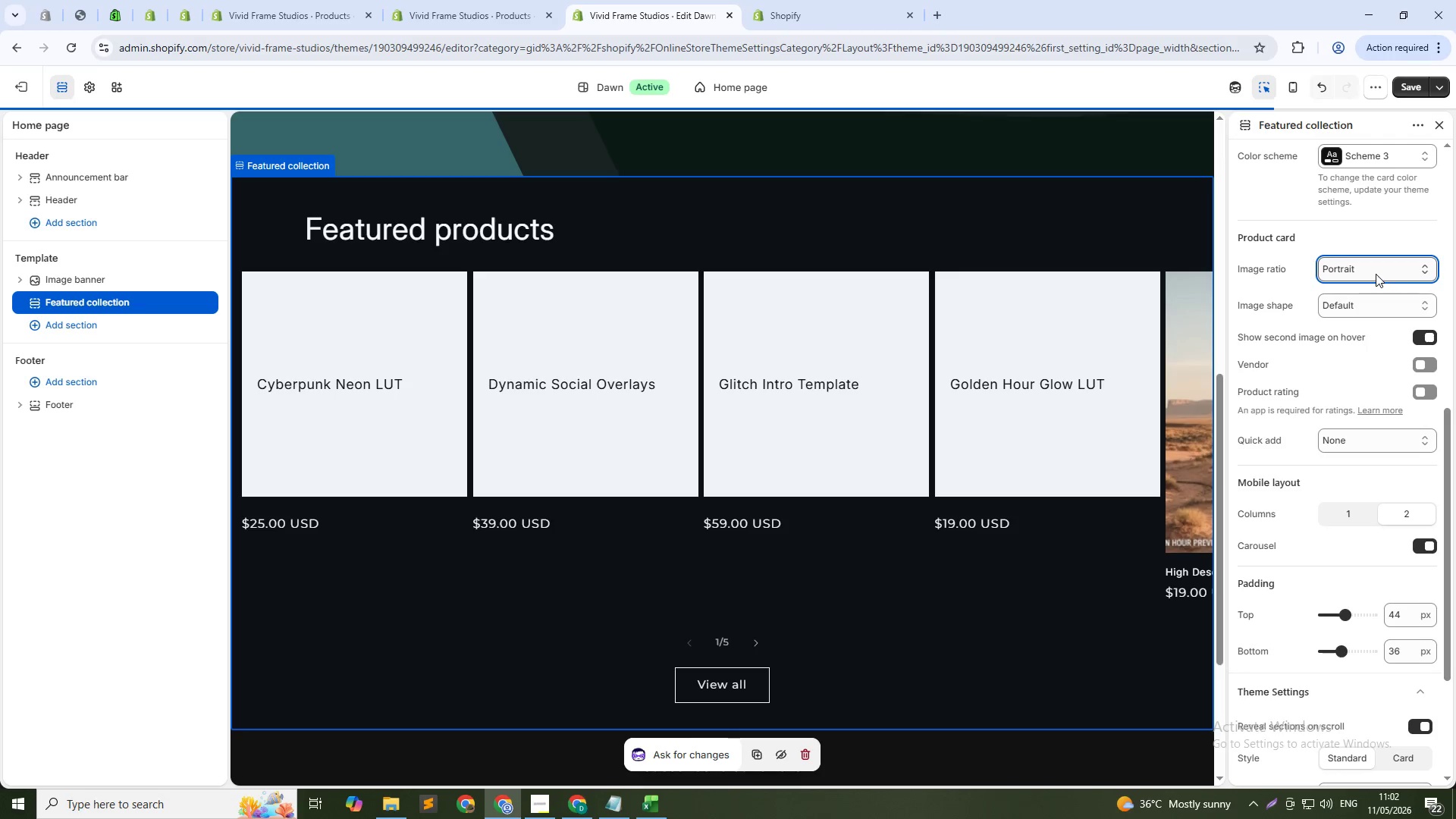 
left_click([1376, 274])
 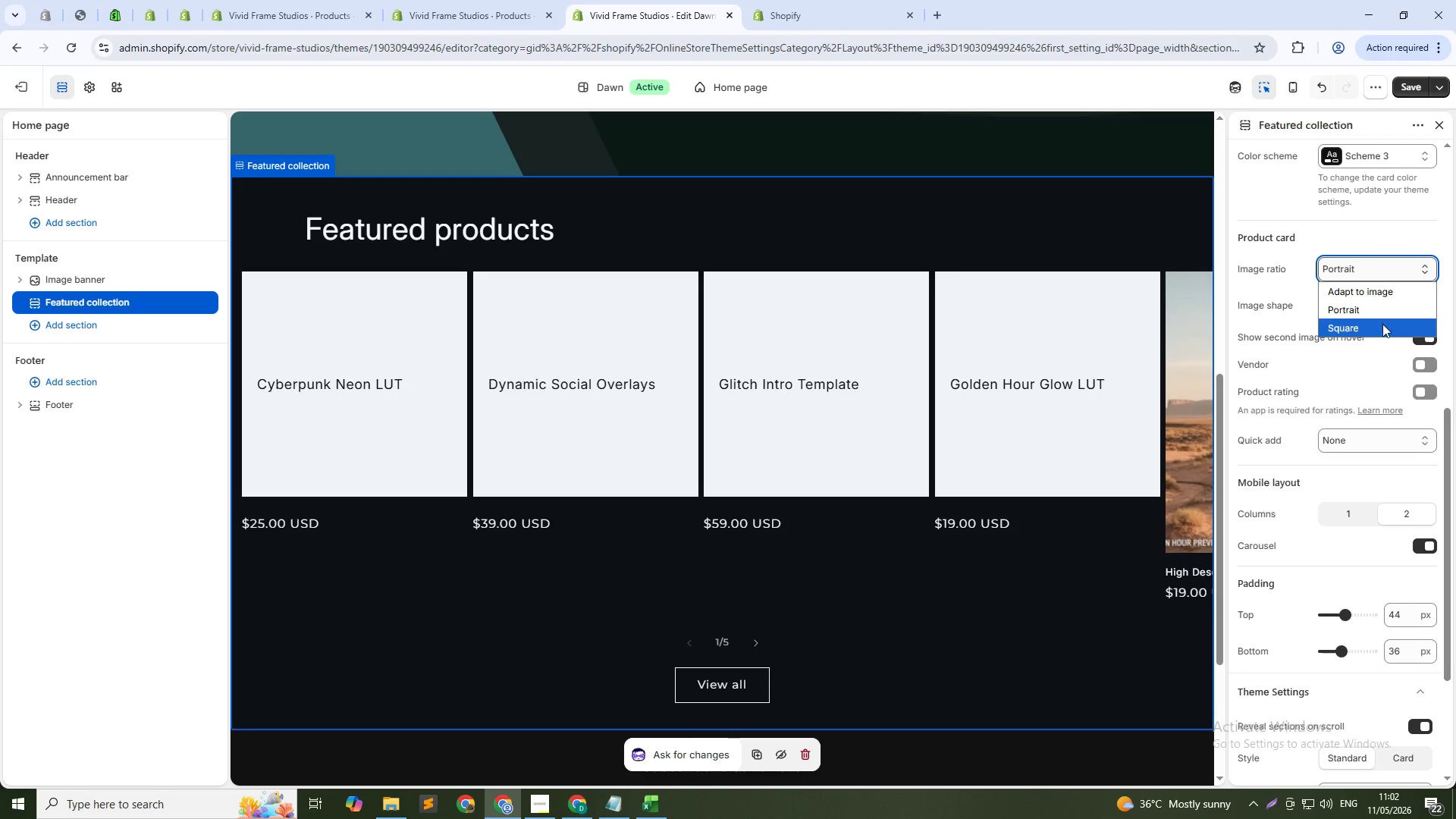 
left_click([1382, 324])
 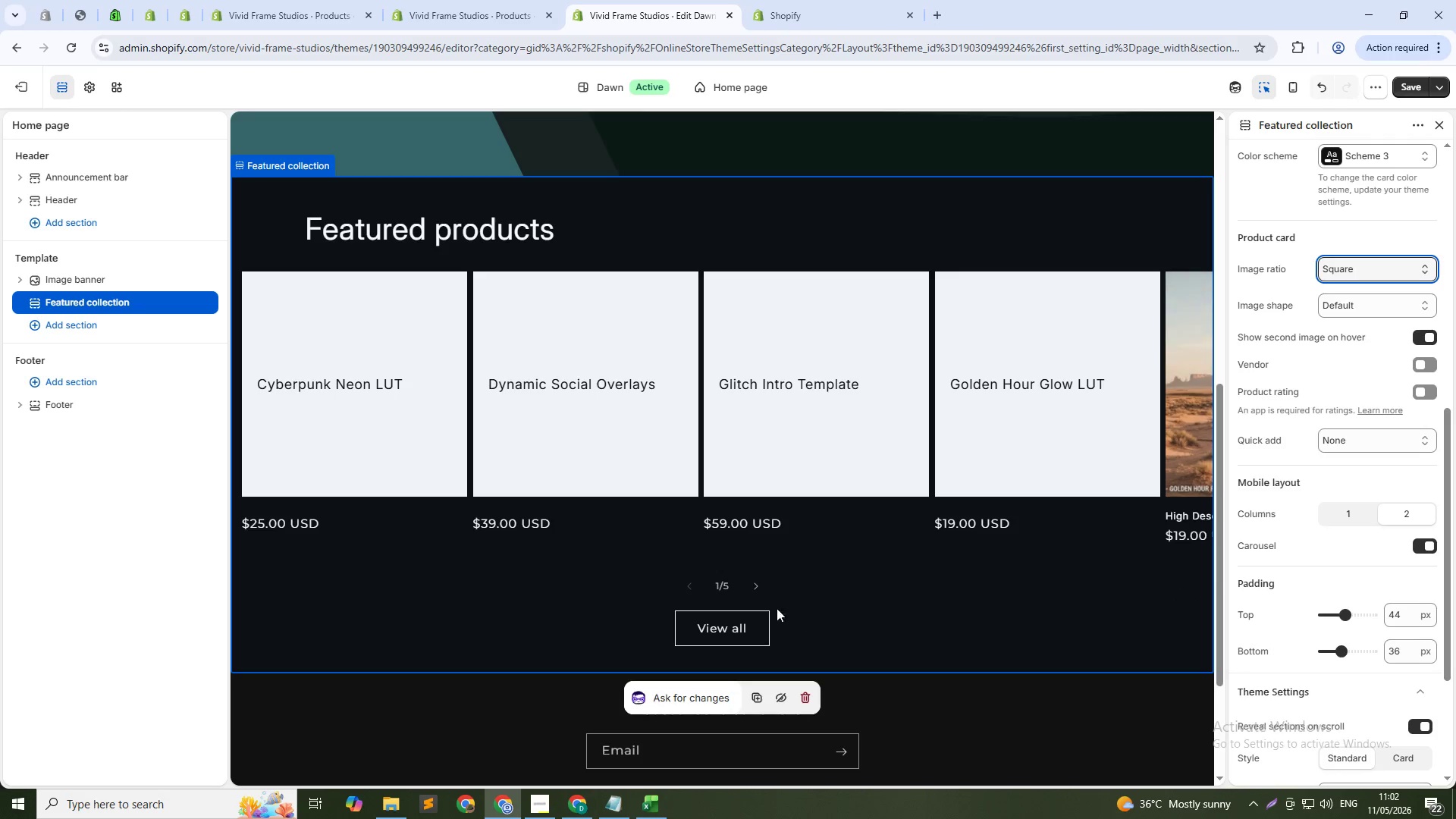 
left_click([759, 585])
 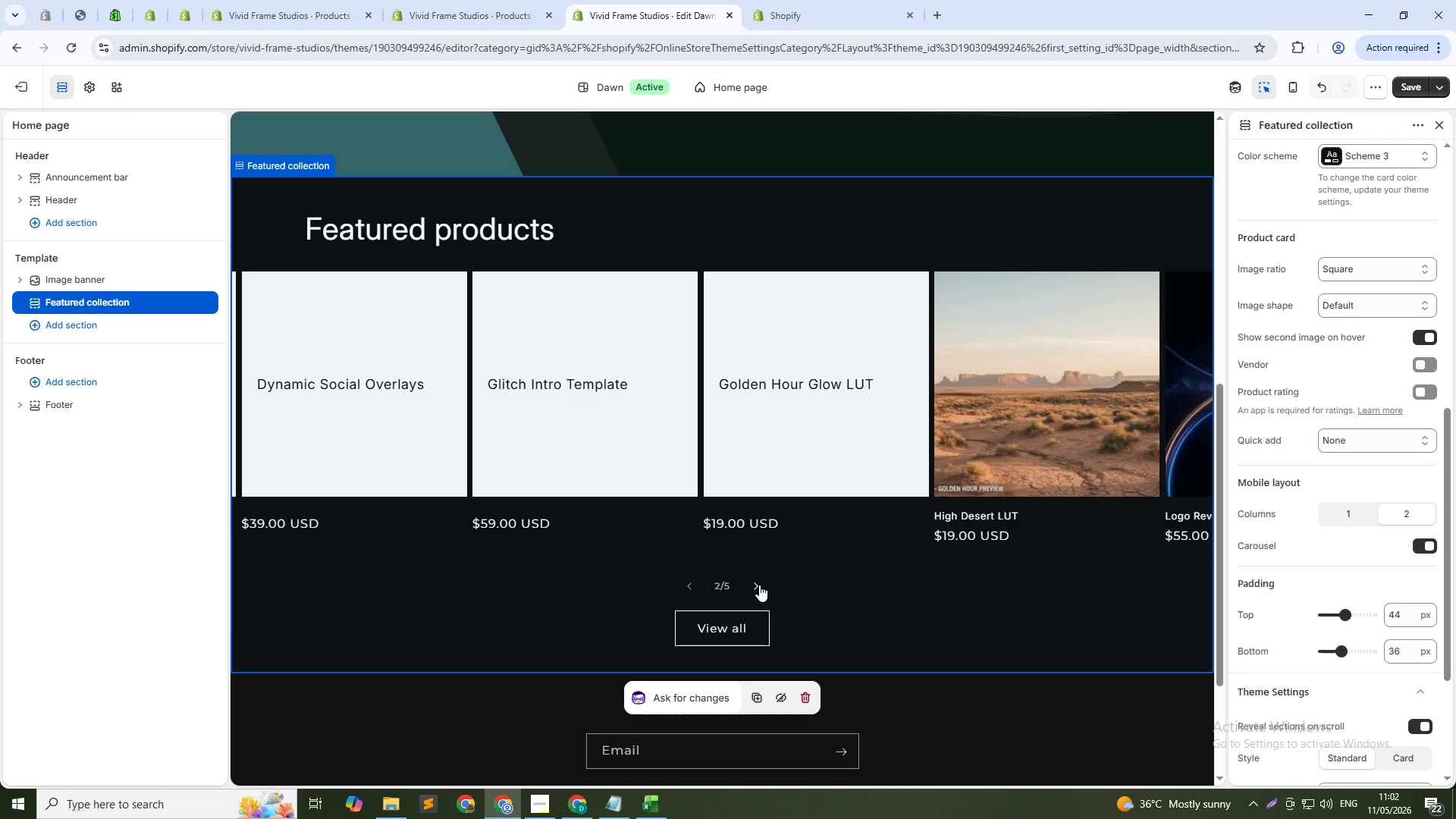 
left_click([759, 585])
 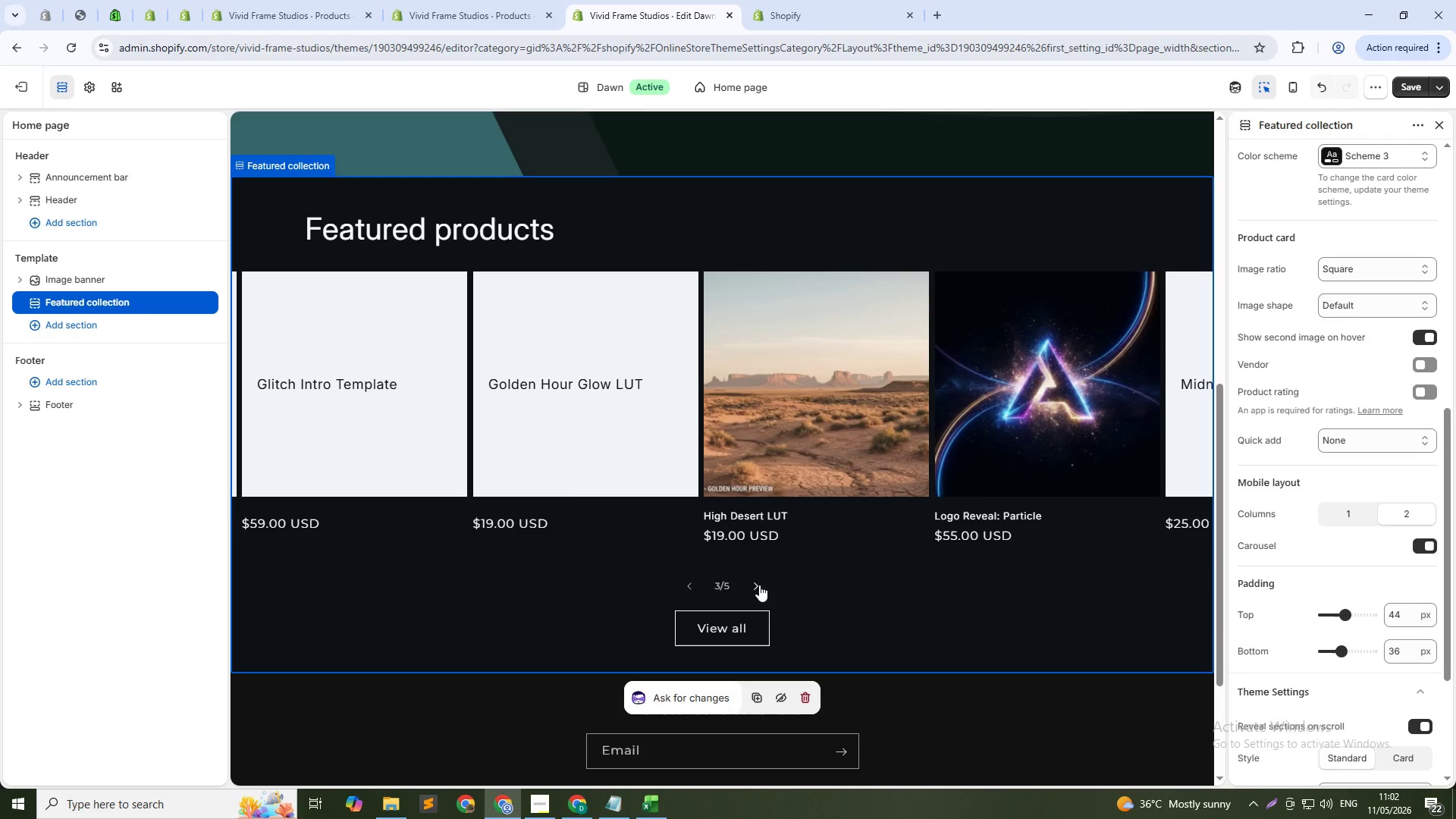 
left_click([759, 585])
 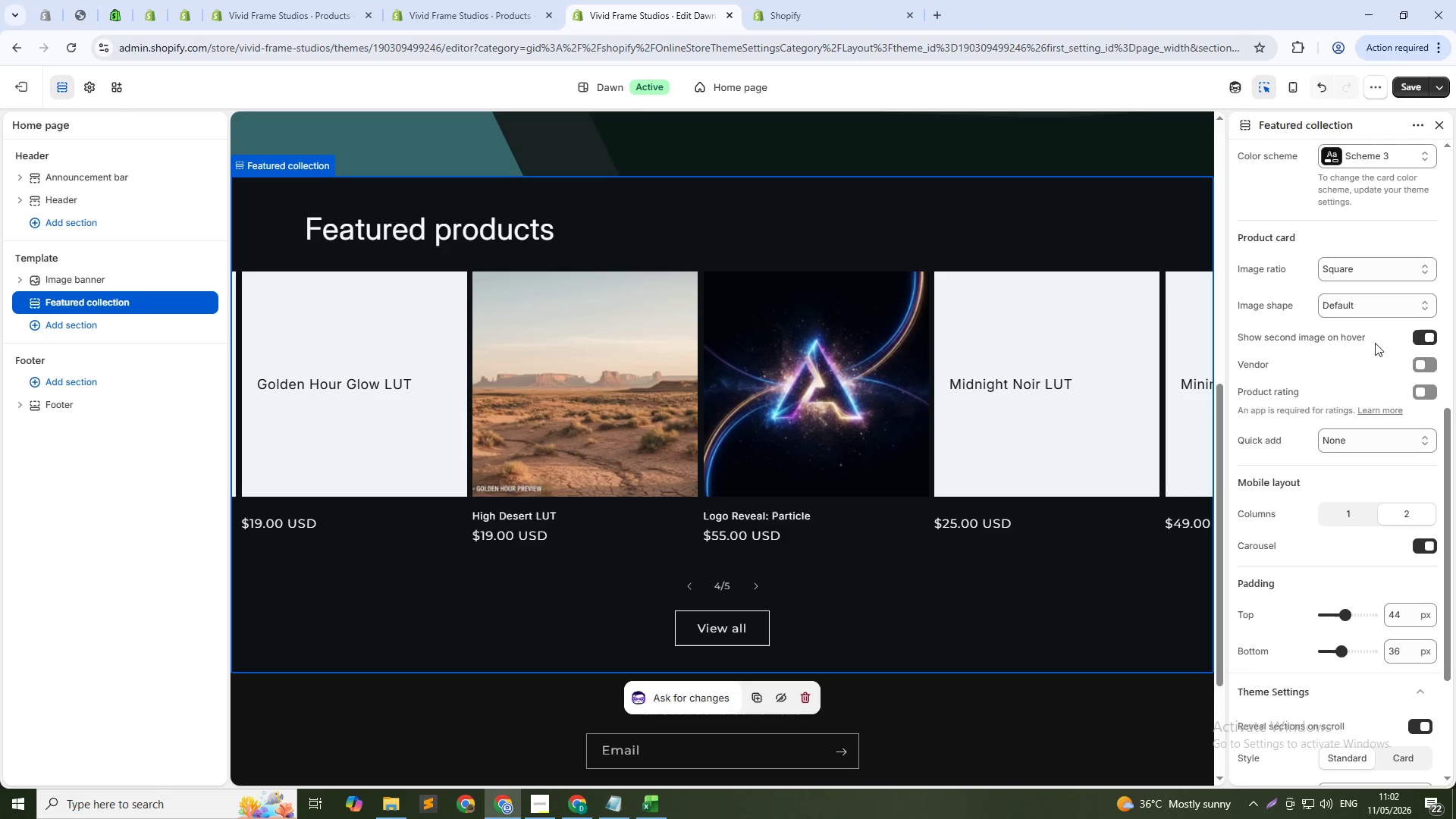 
mouse_move([1364, 323])
 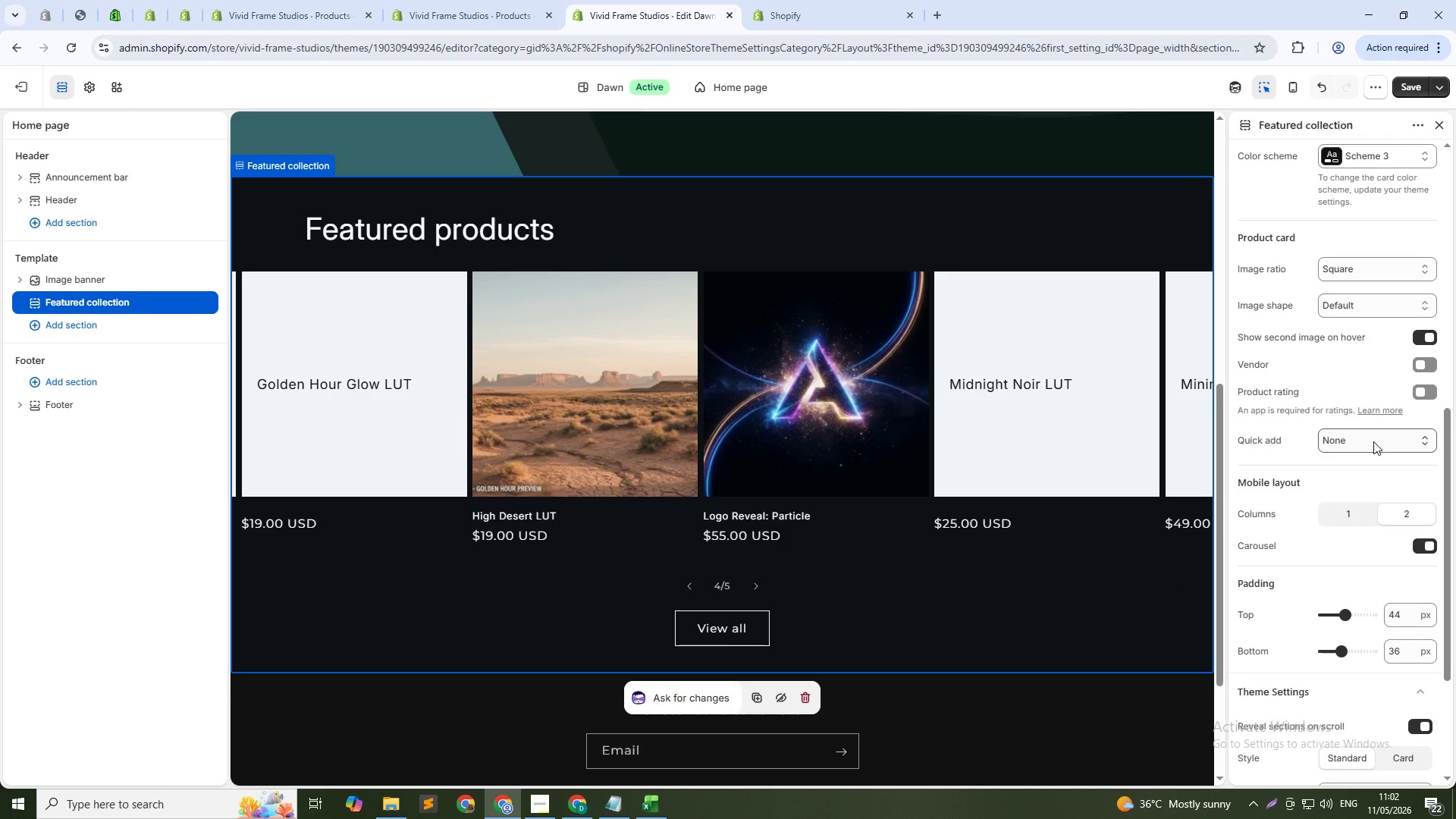 
left_click([1373, 441])
 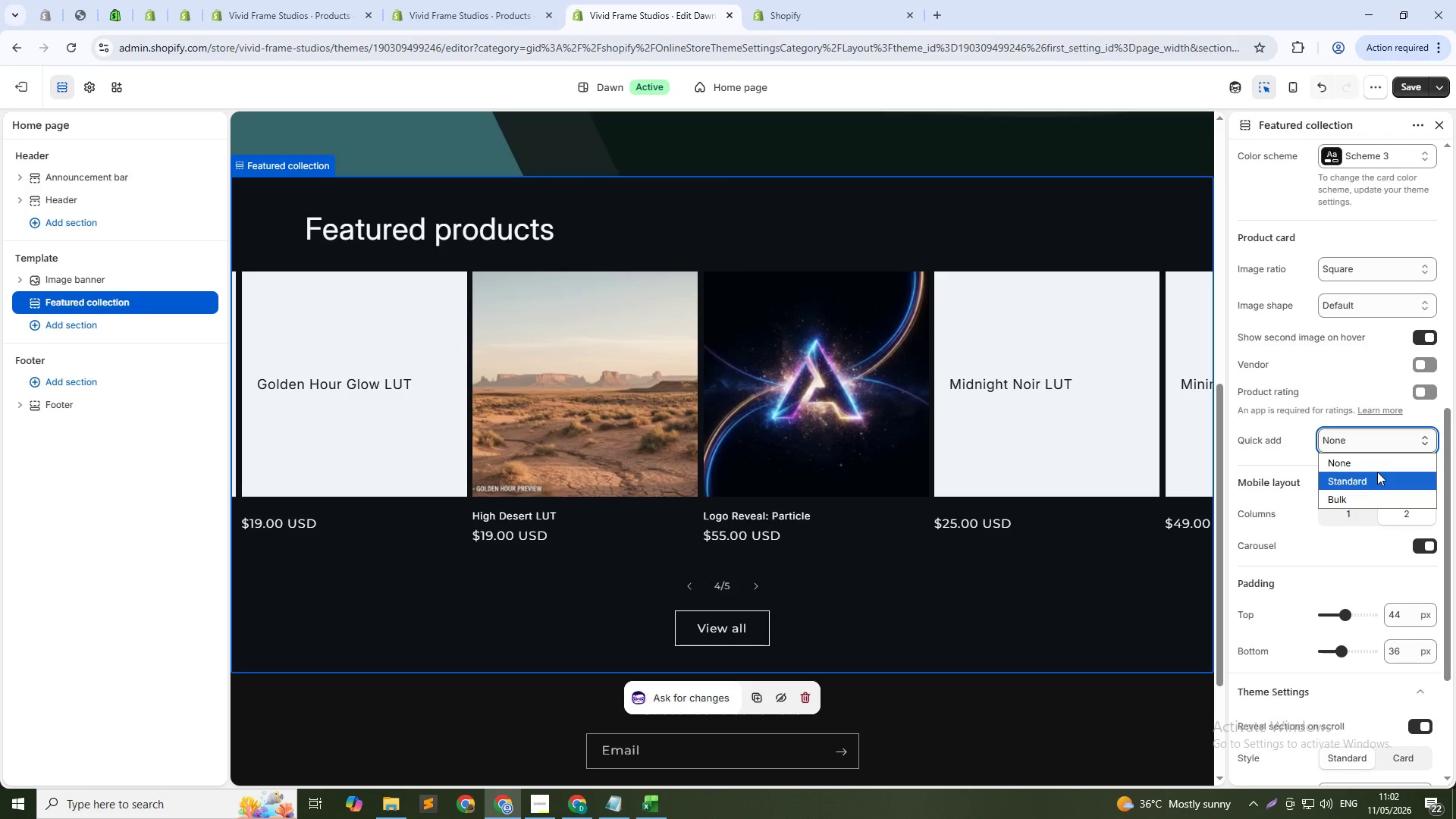 
left_click([1377, 472])
 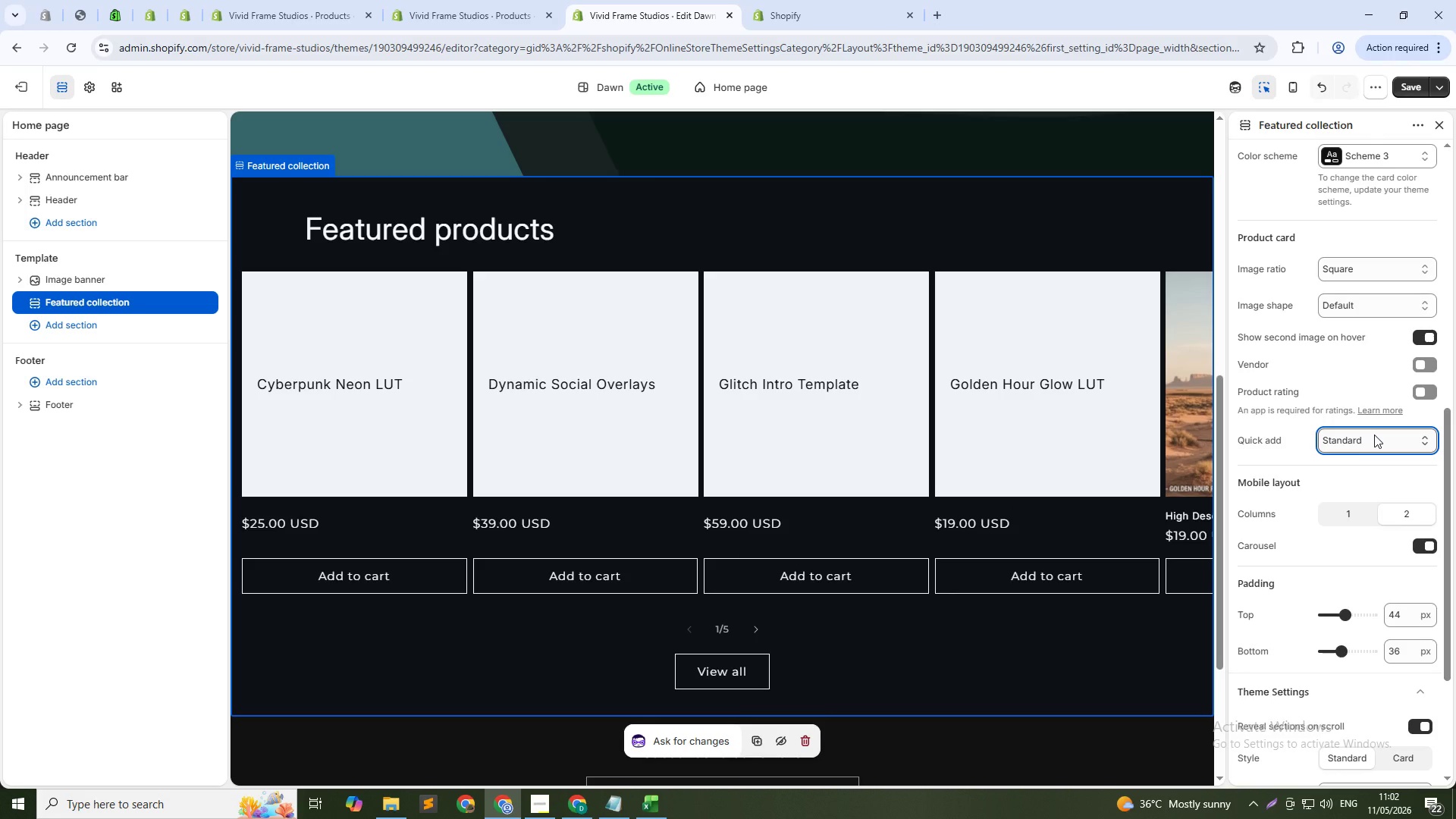 
left_click([1374, 435])
 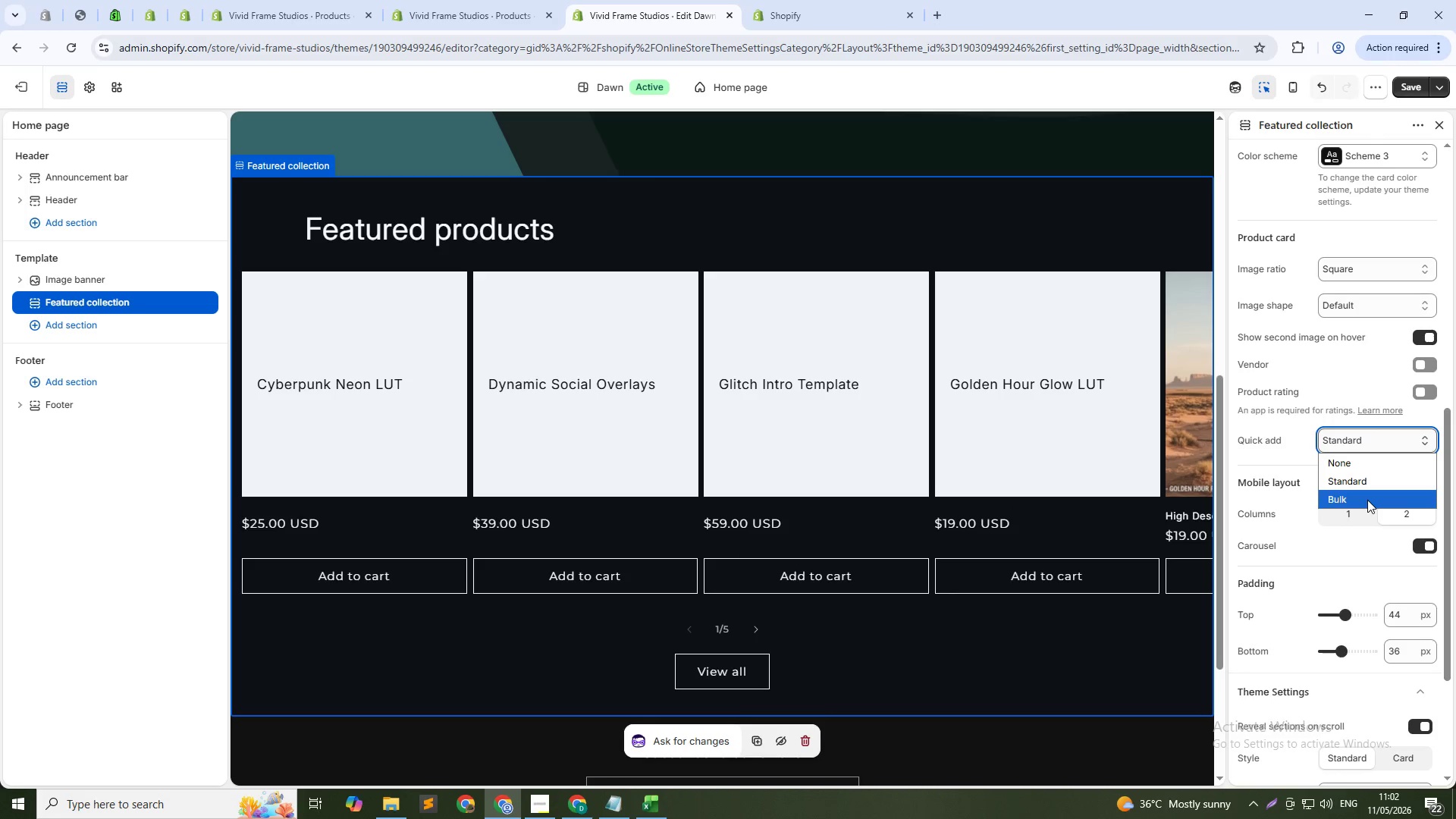 
left_click([1367, 500])
 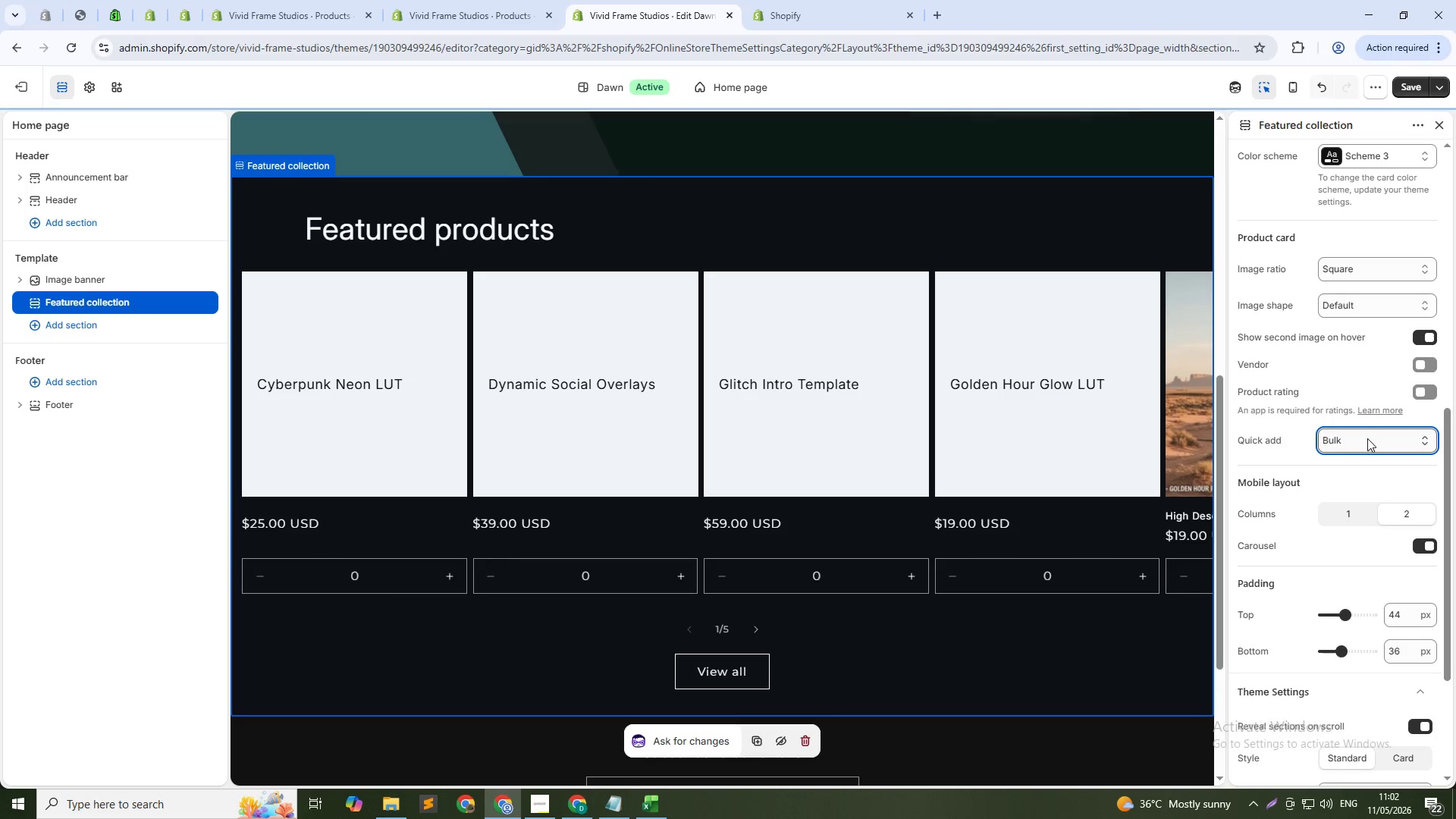 
left_click([1367, 438])
 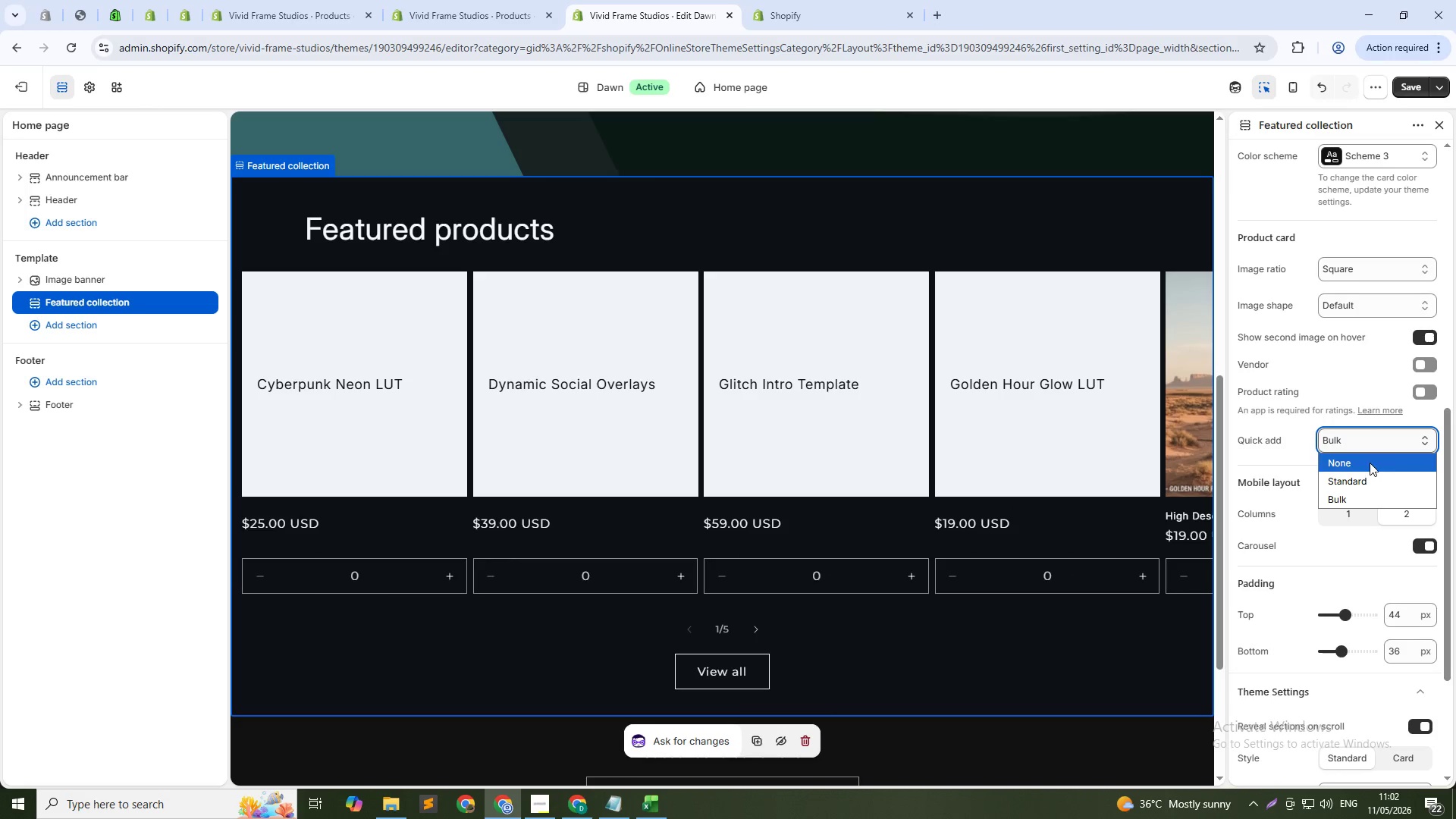 
left_click([1370, 463])
 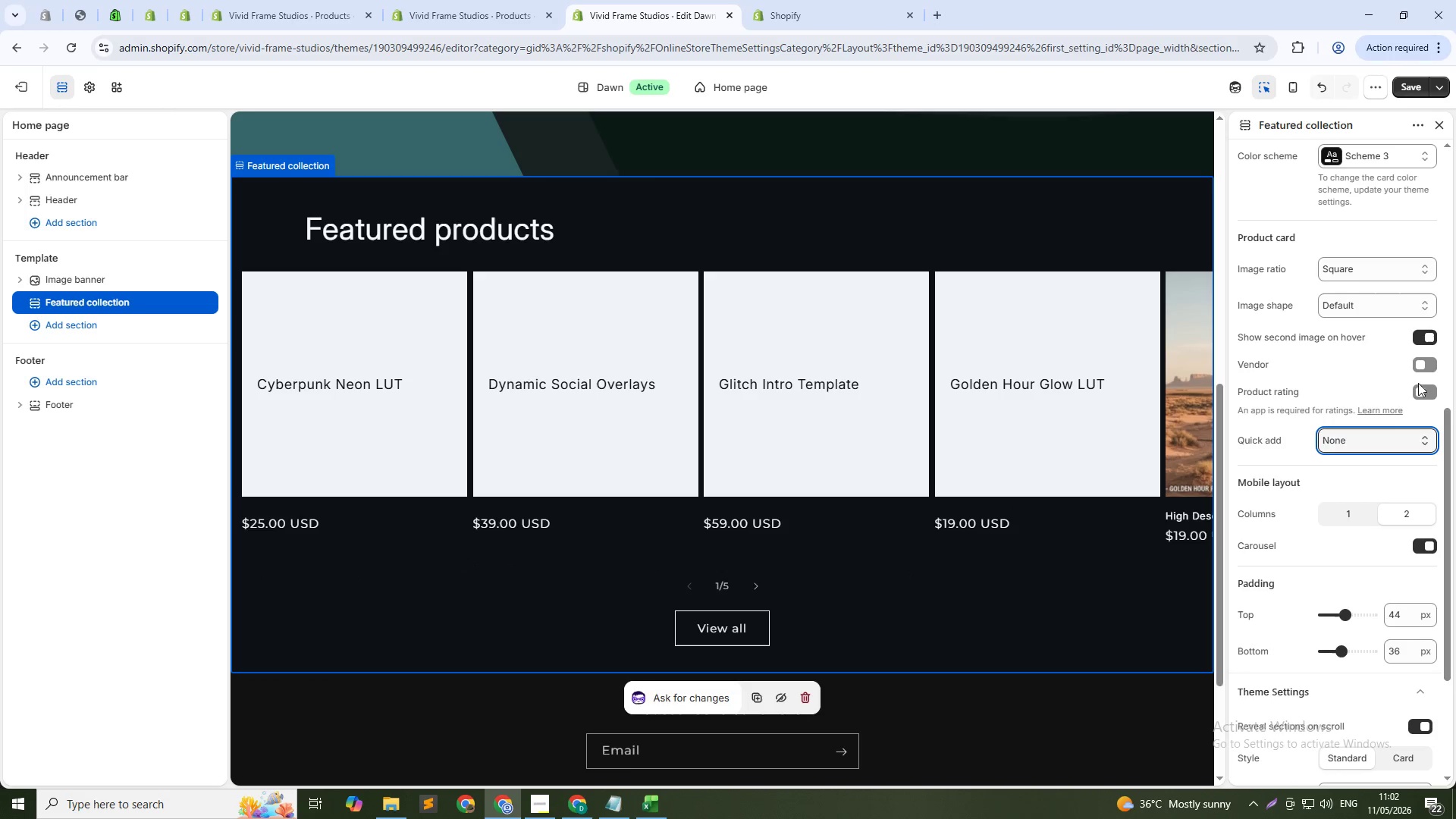 
left_click([1424, 361])
 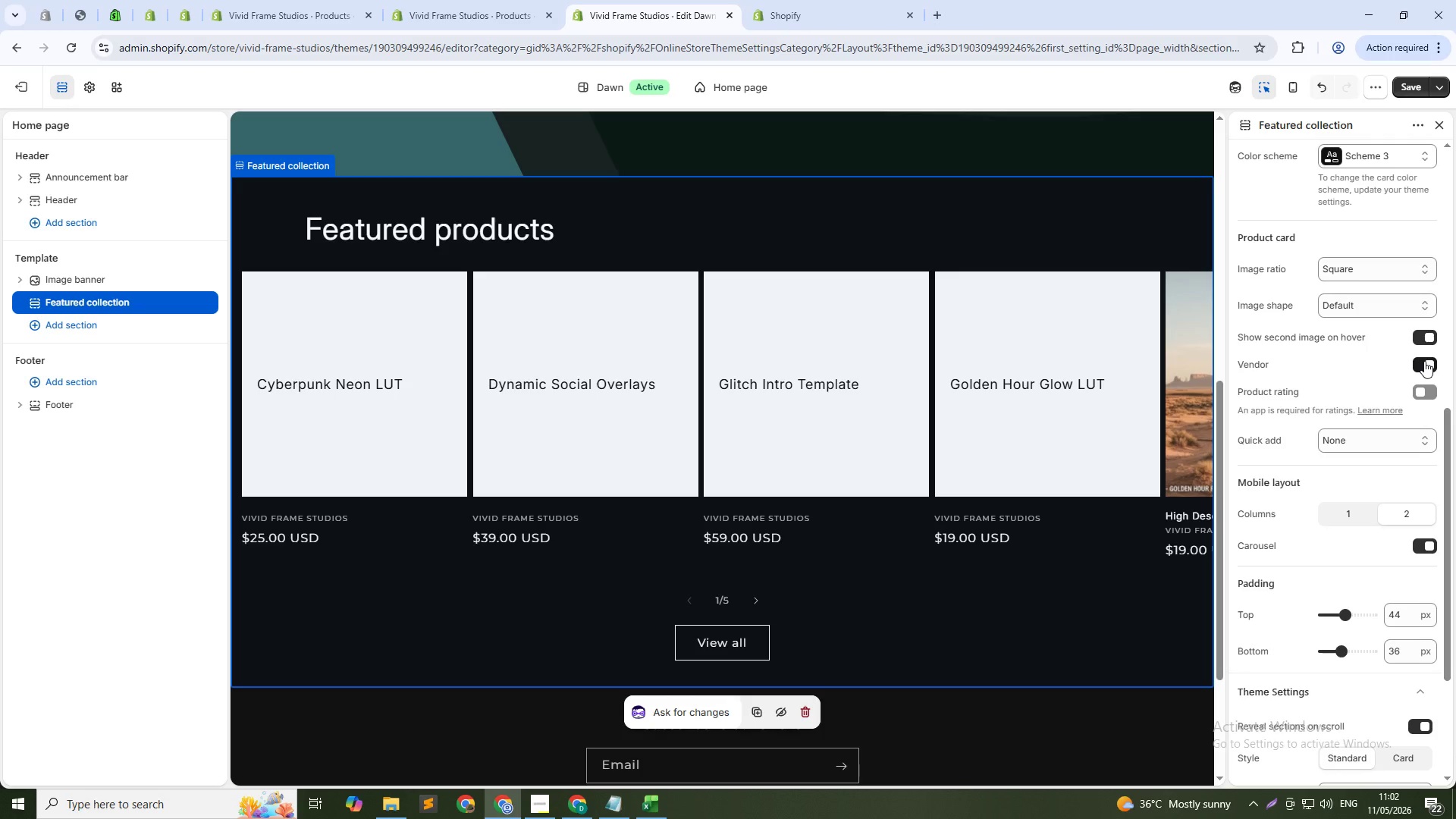 
wait(8.39)
 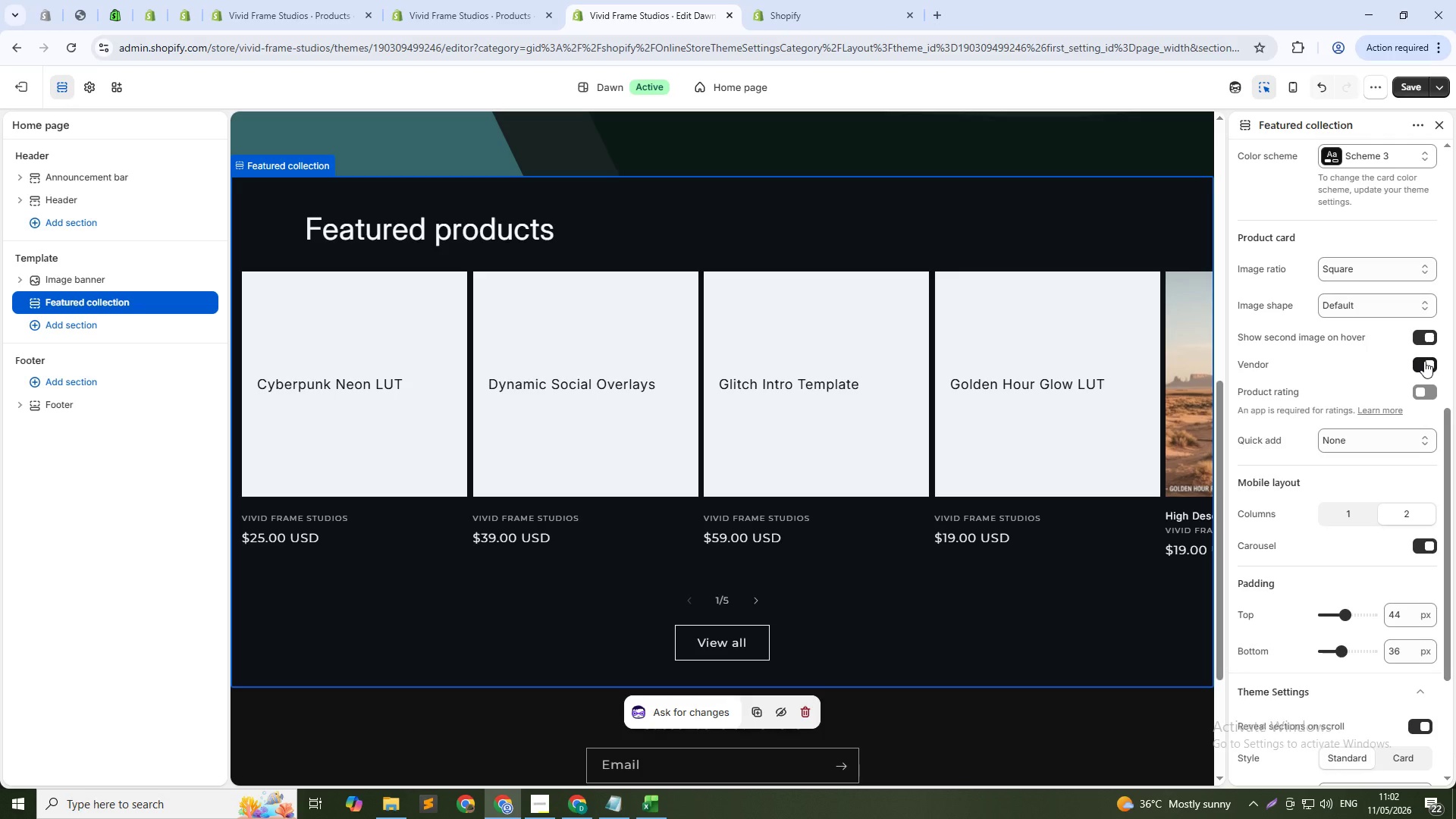 
left_click([1379, 297])
 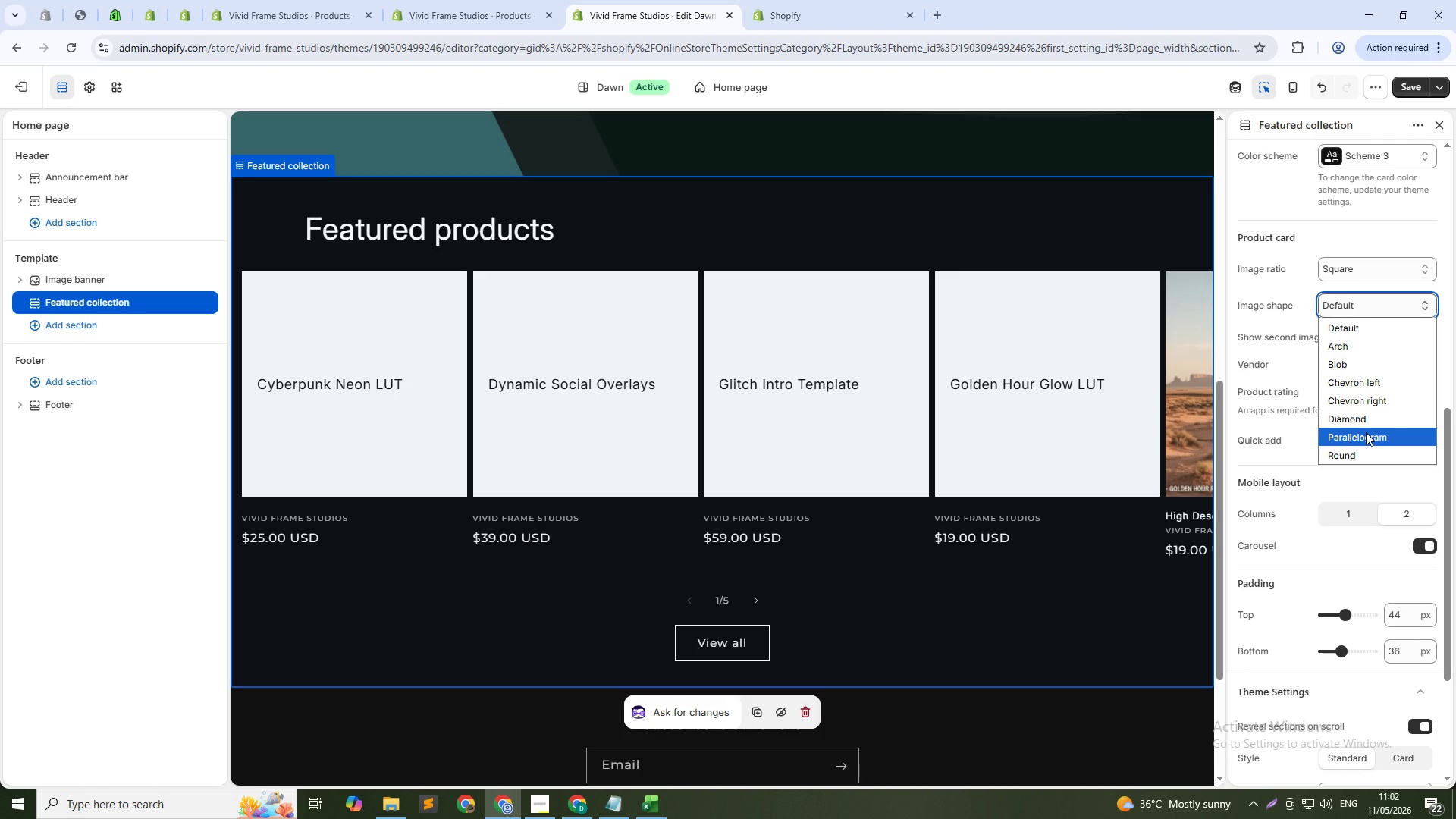 
left_click([1360, 448])
 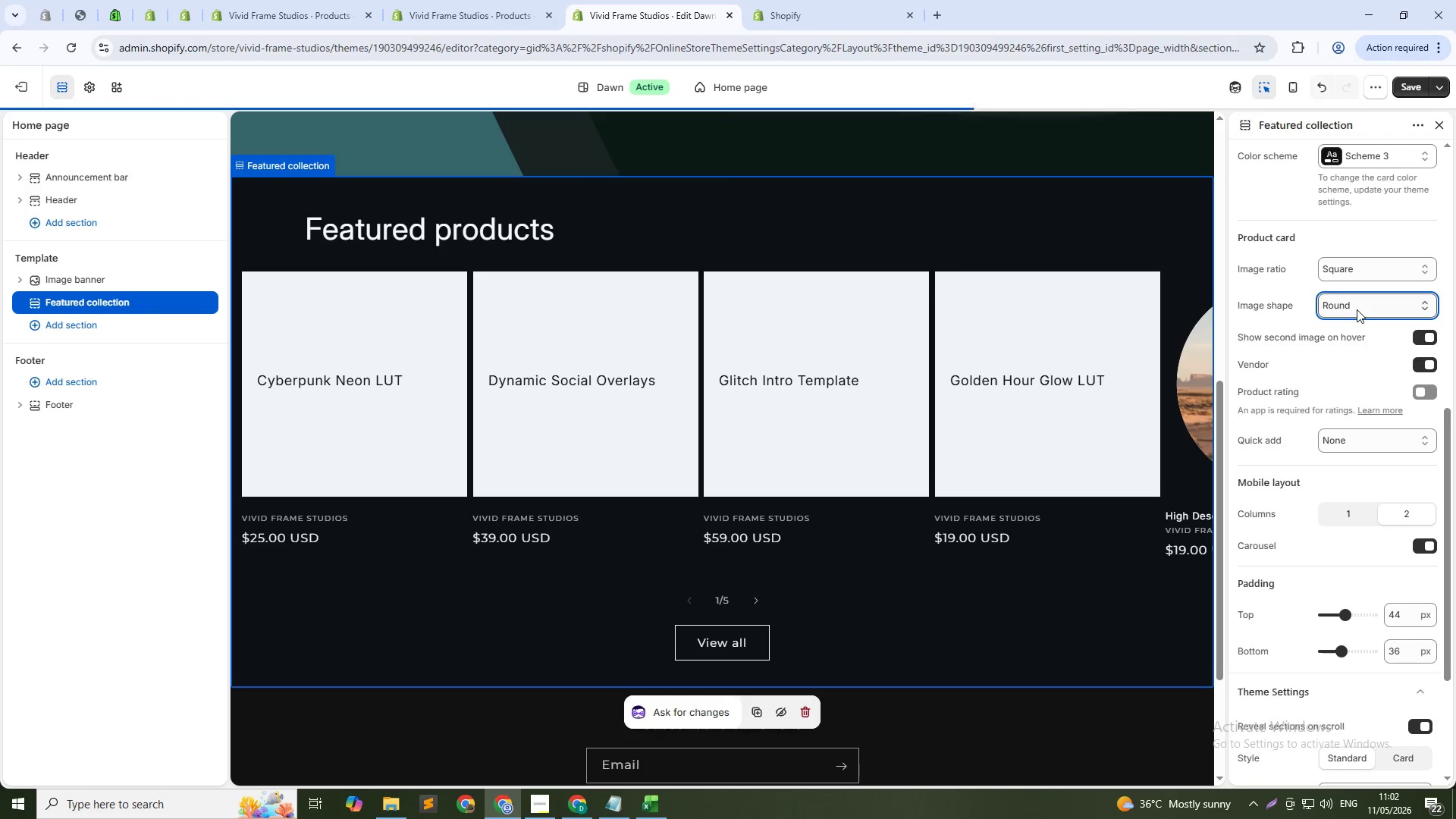 
left_click([1357, 309])
 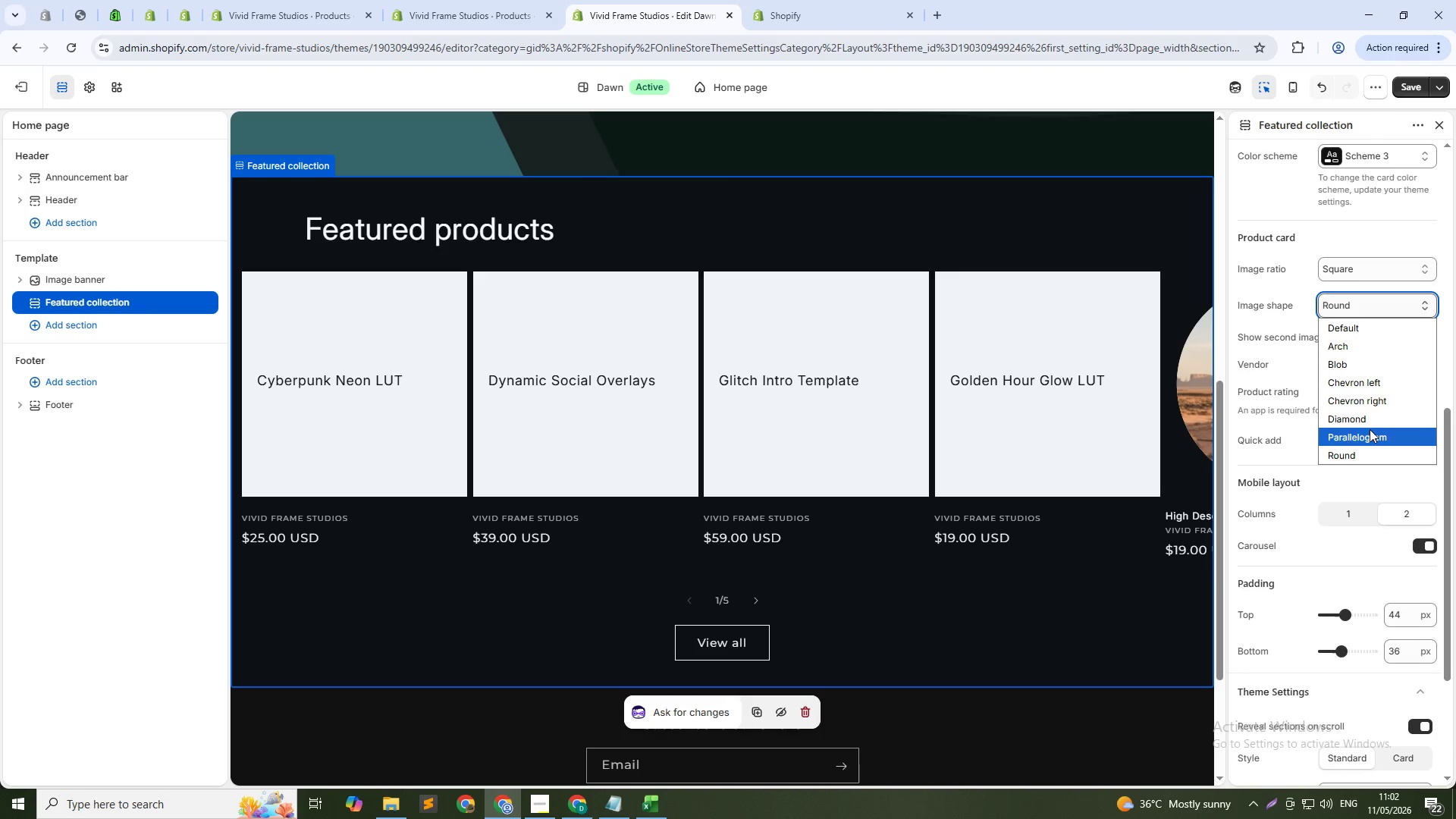 
left_click([1370, 429])
 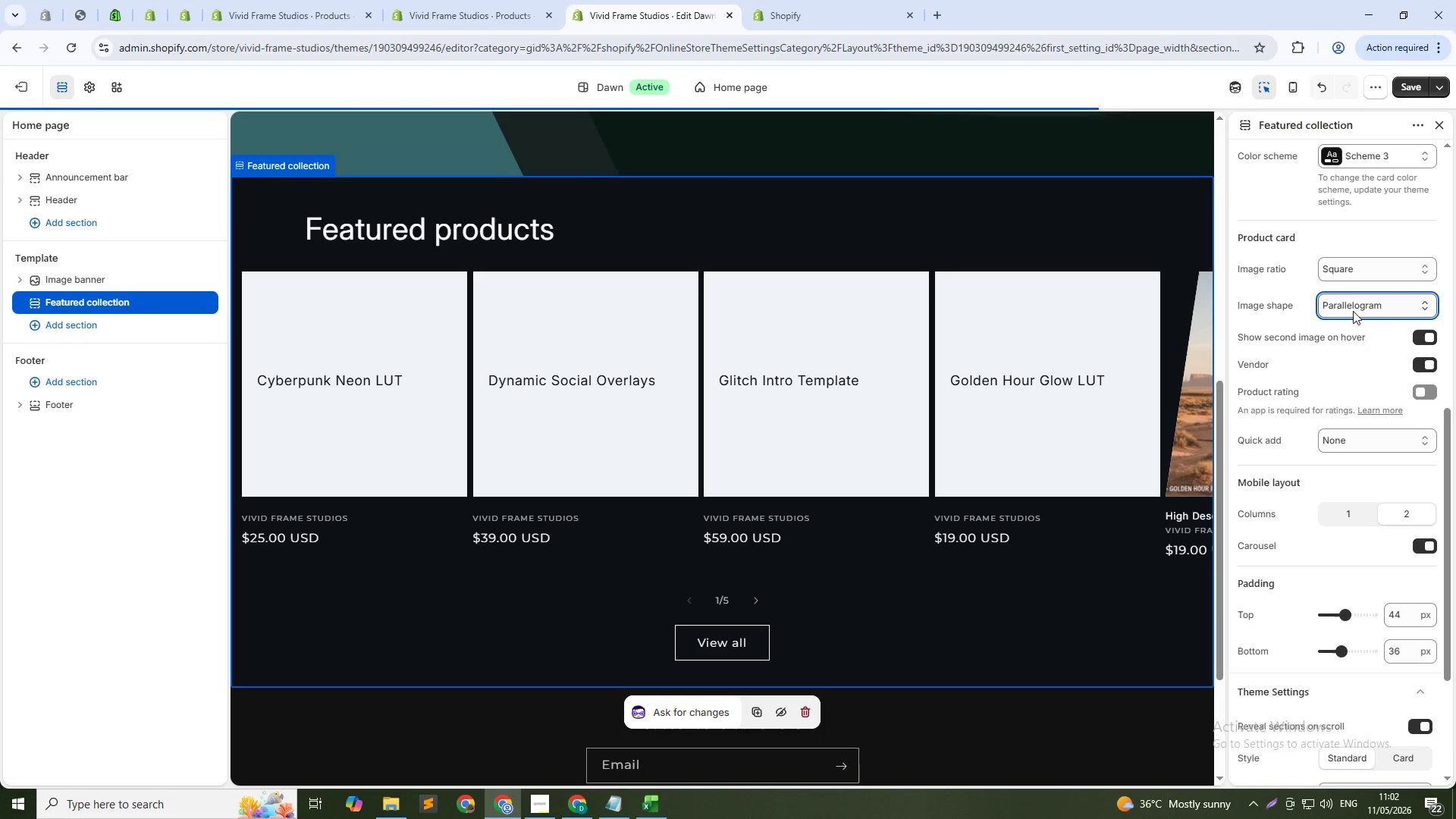 
left_click([1353, 311])
 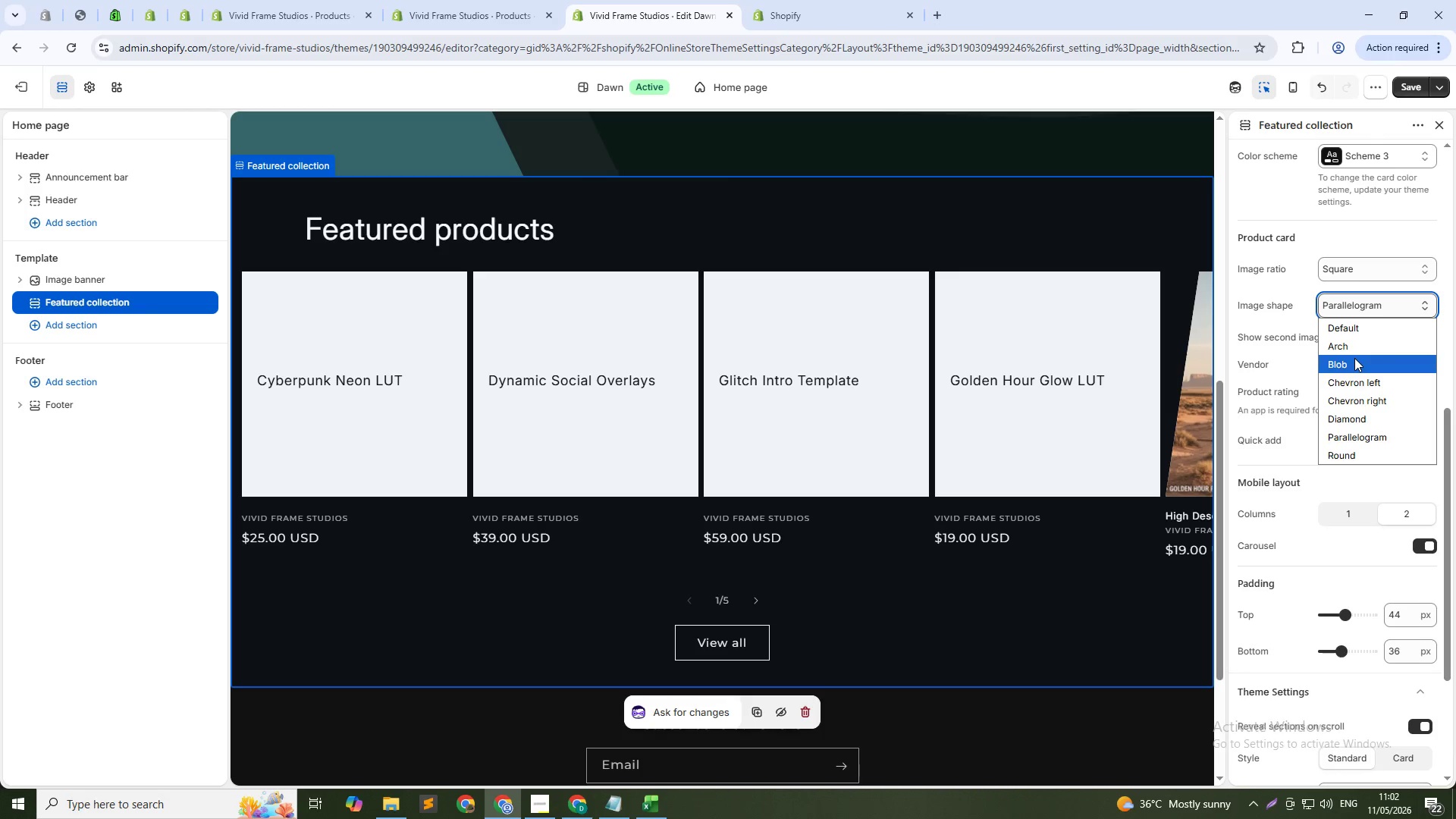 
left_click([1354, 358])
 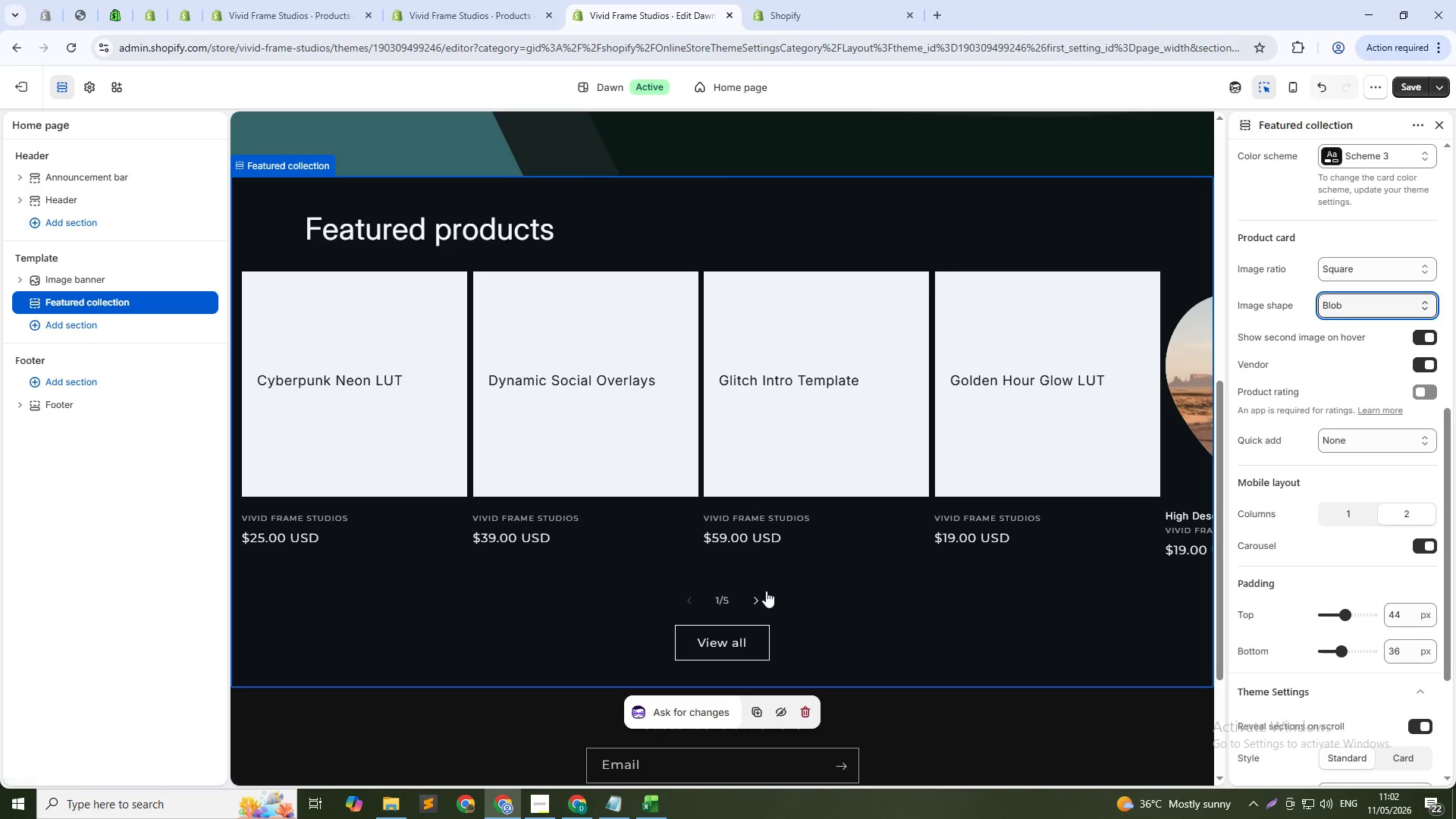 
left_click([753, 600])
 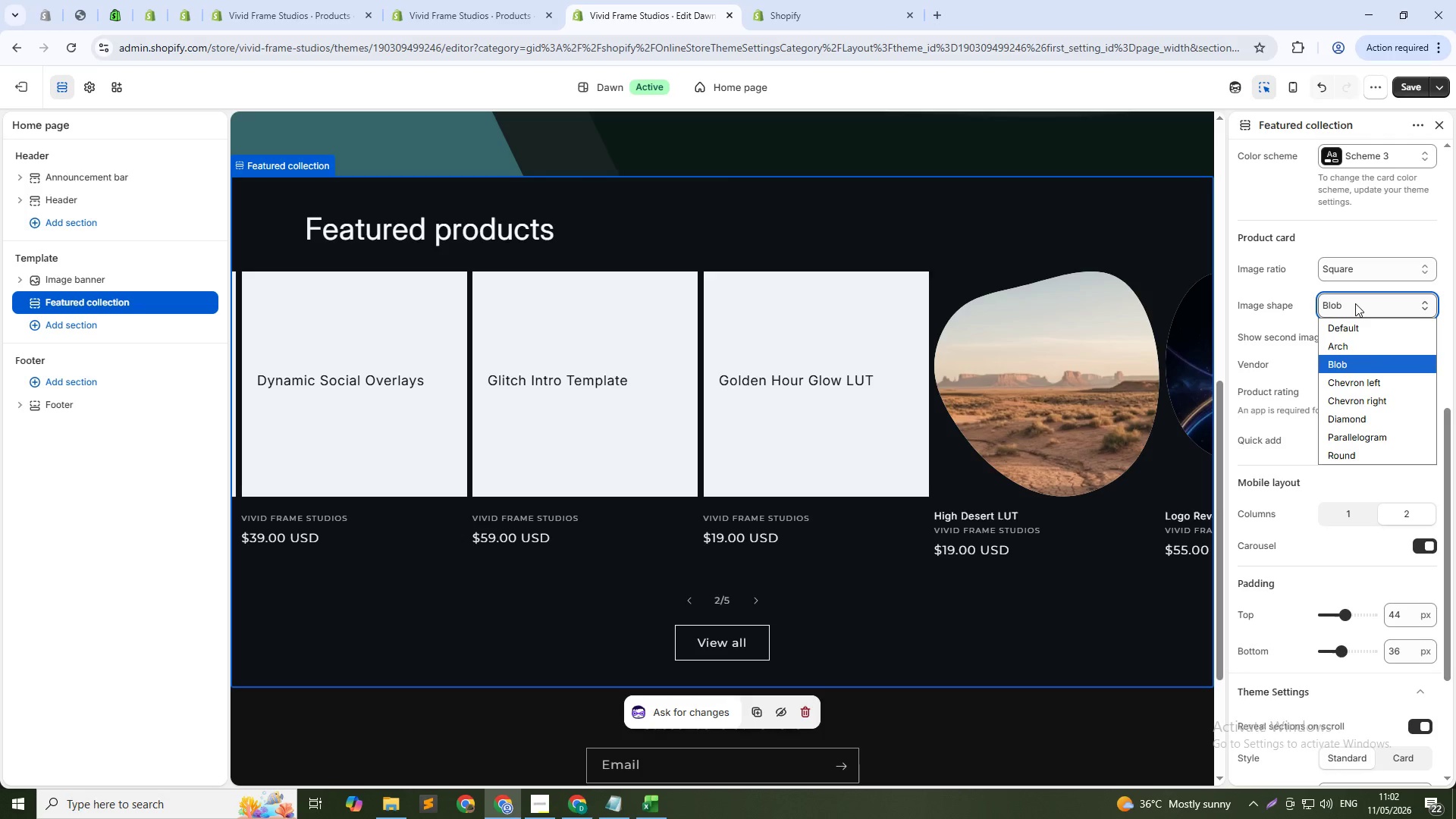 
left_click([1355, 348])
 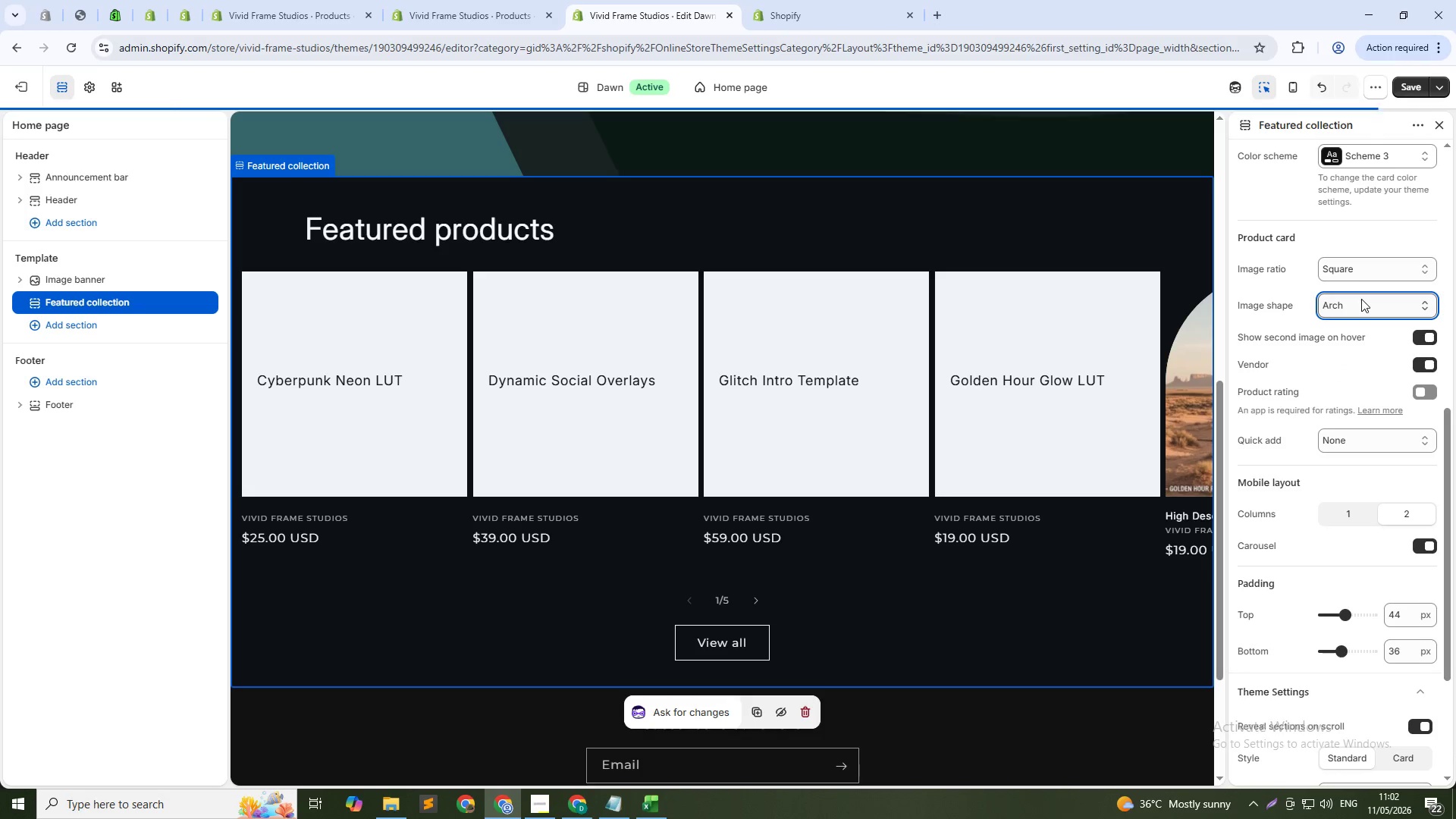 
left_click([1361, 299])
 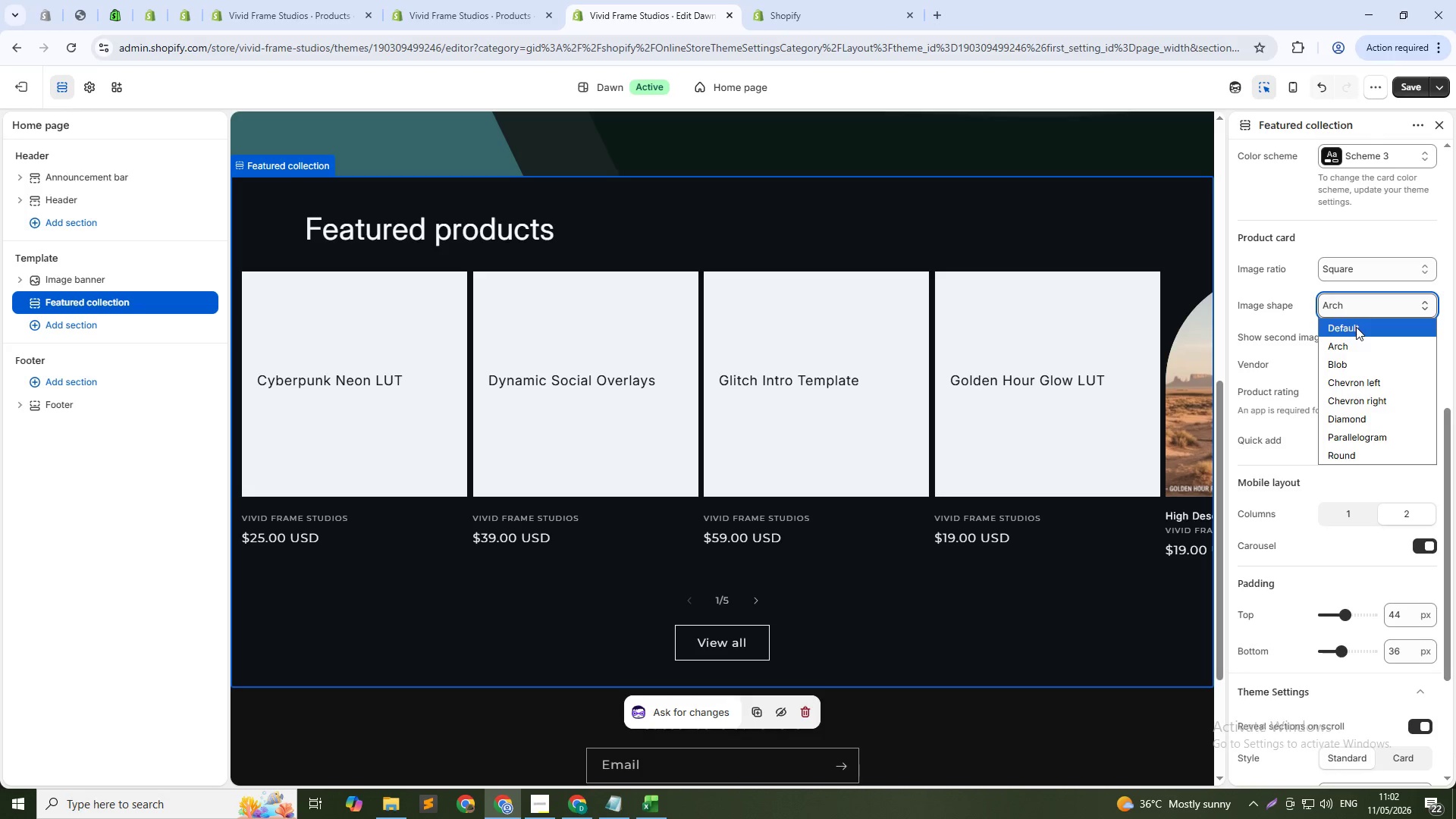 
left_click([1356, 327])
 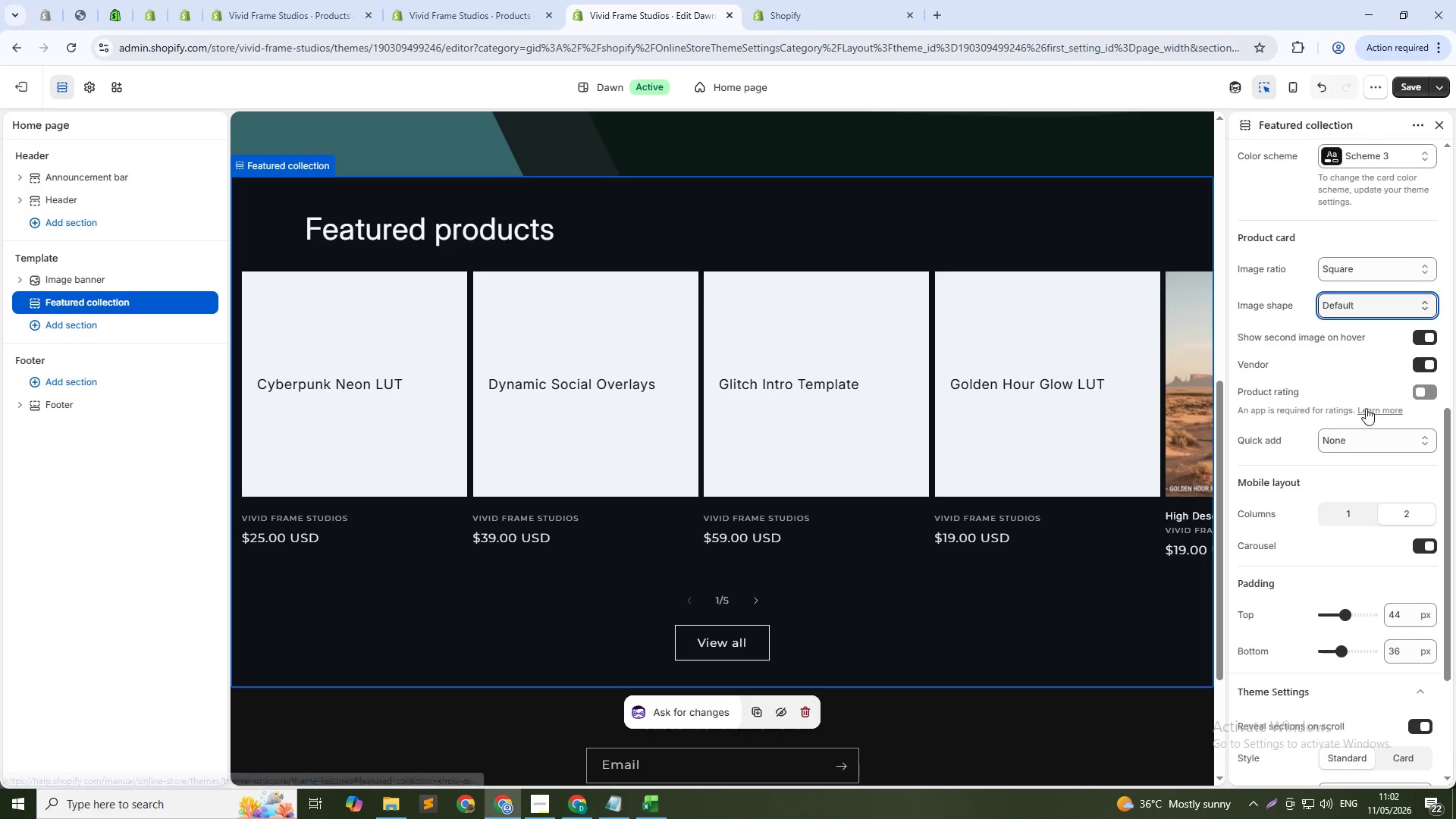 
scroll: coordinate [1337, 522], scroll_direction: down, amount: 3.0
 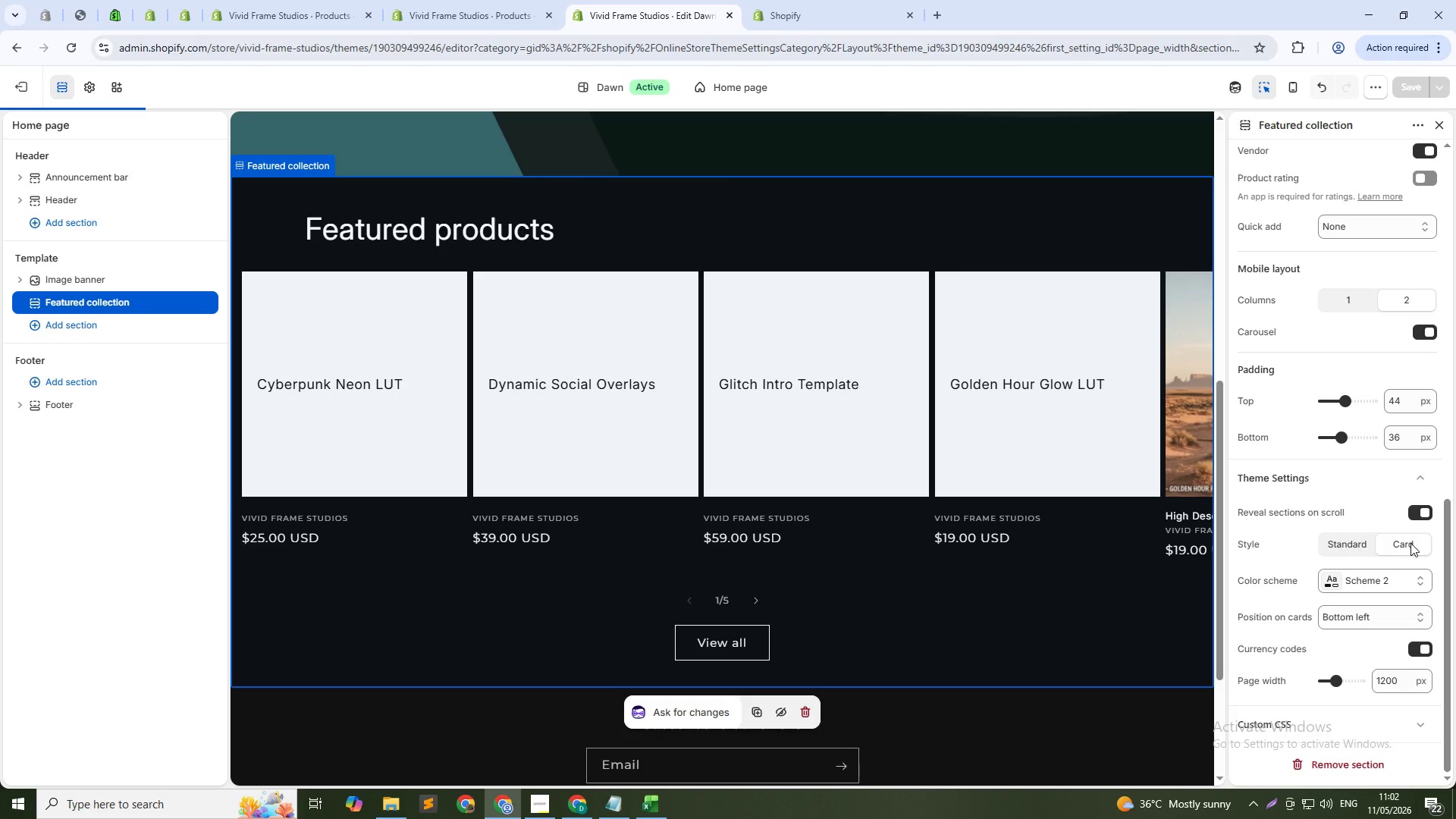 
left_click([1354, 547])
 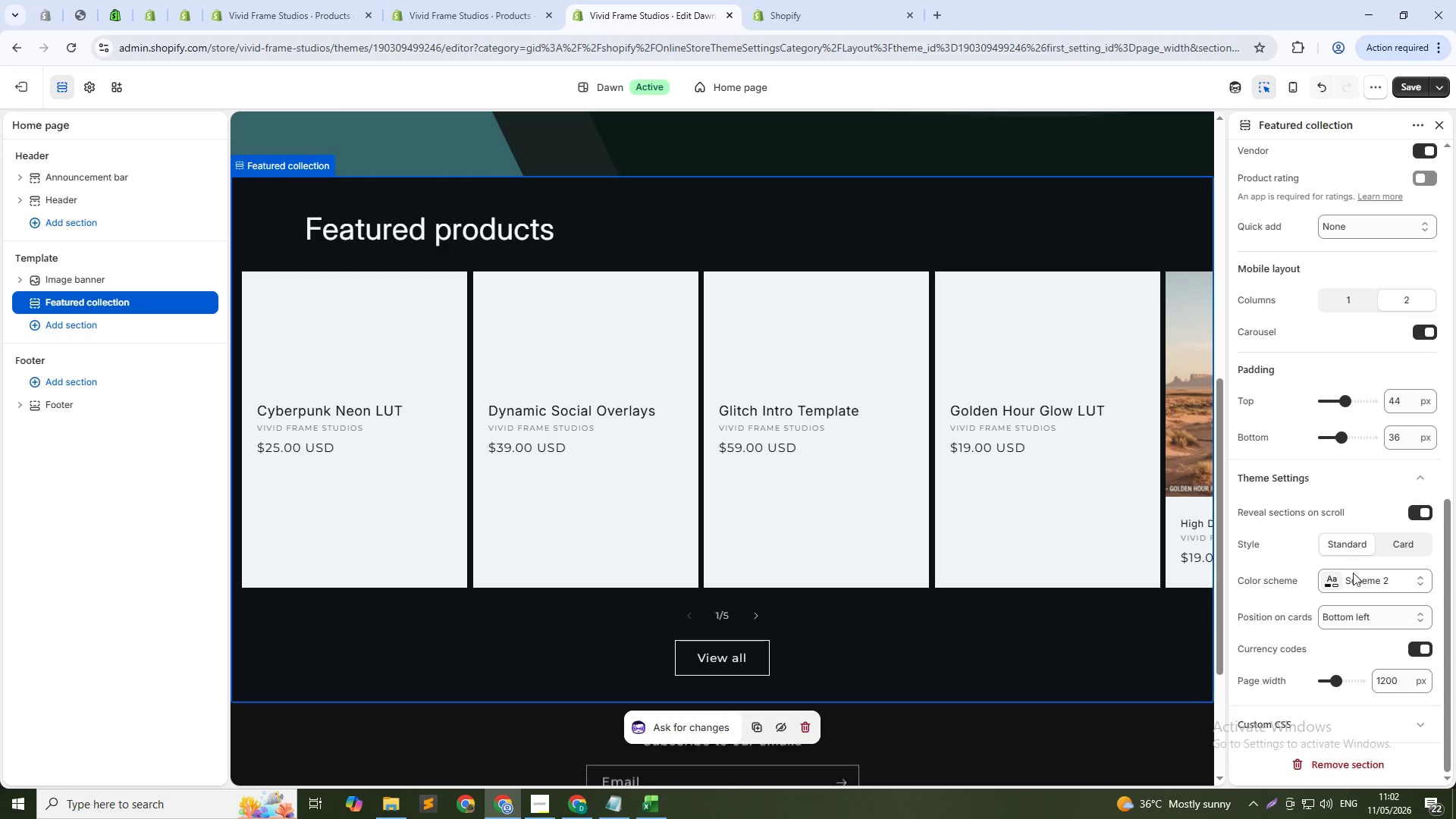 
left_click([1353, 589])
 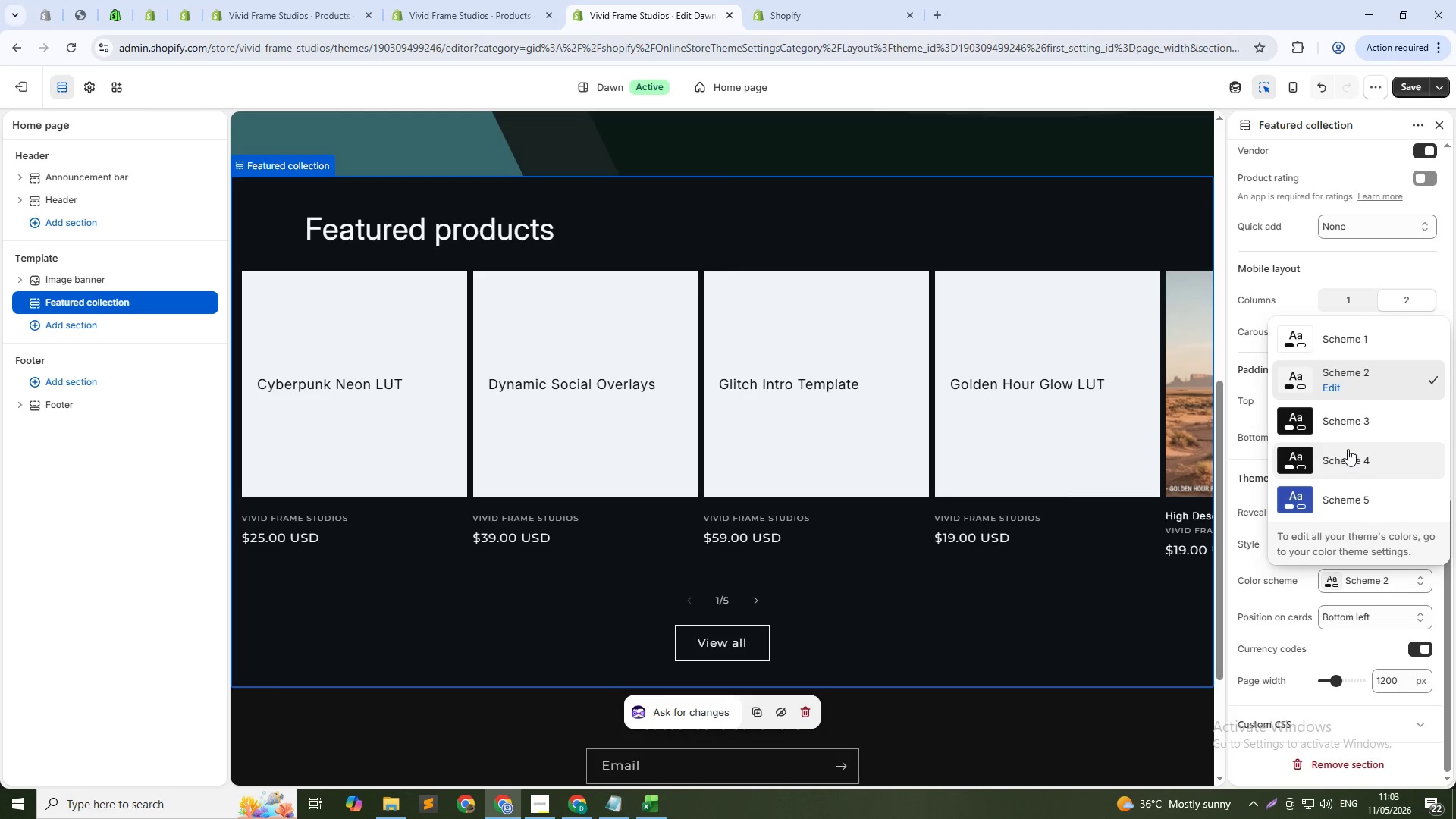 
left_click([1344, 421])
 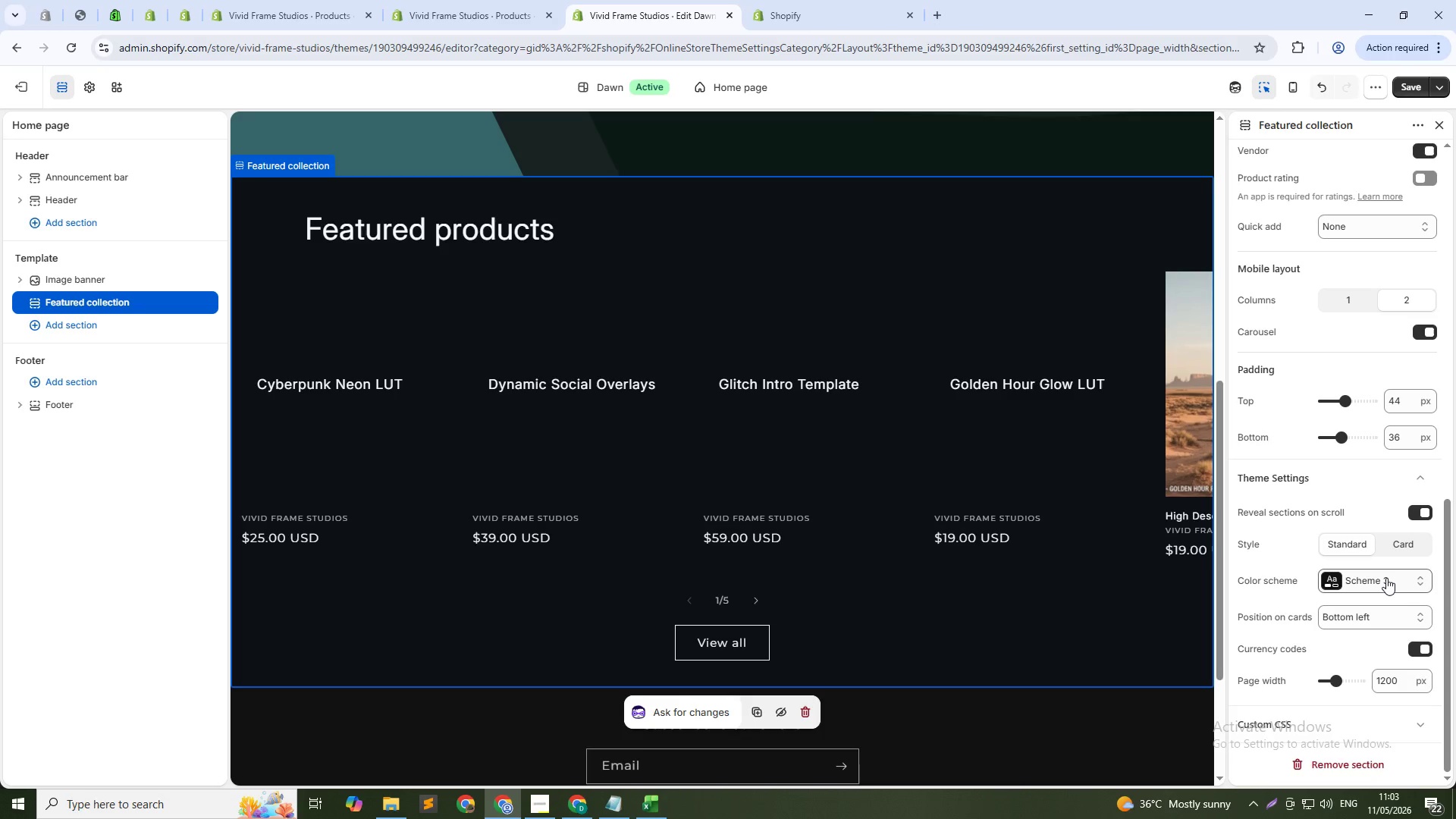 
left_click([1385, 573])
 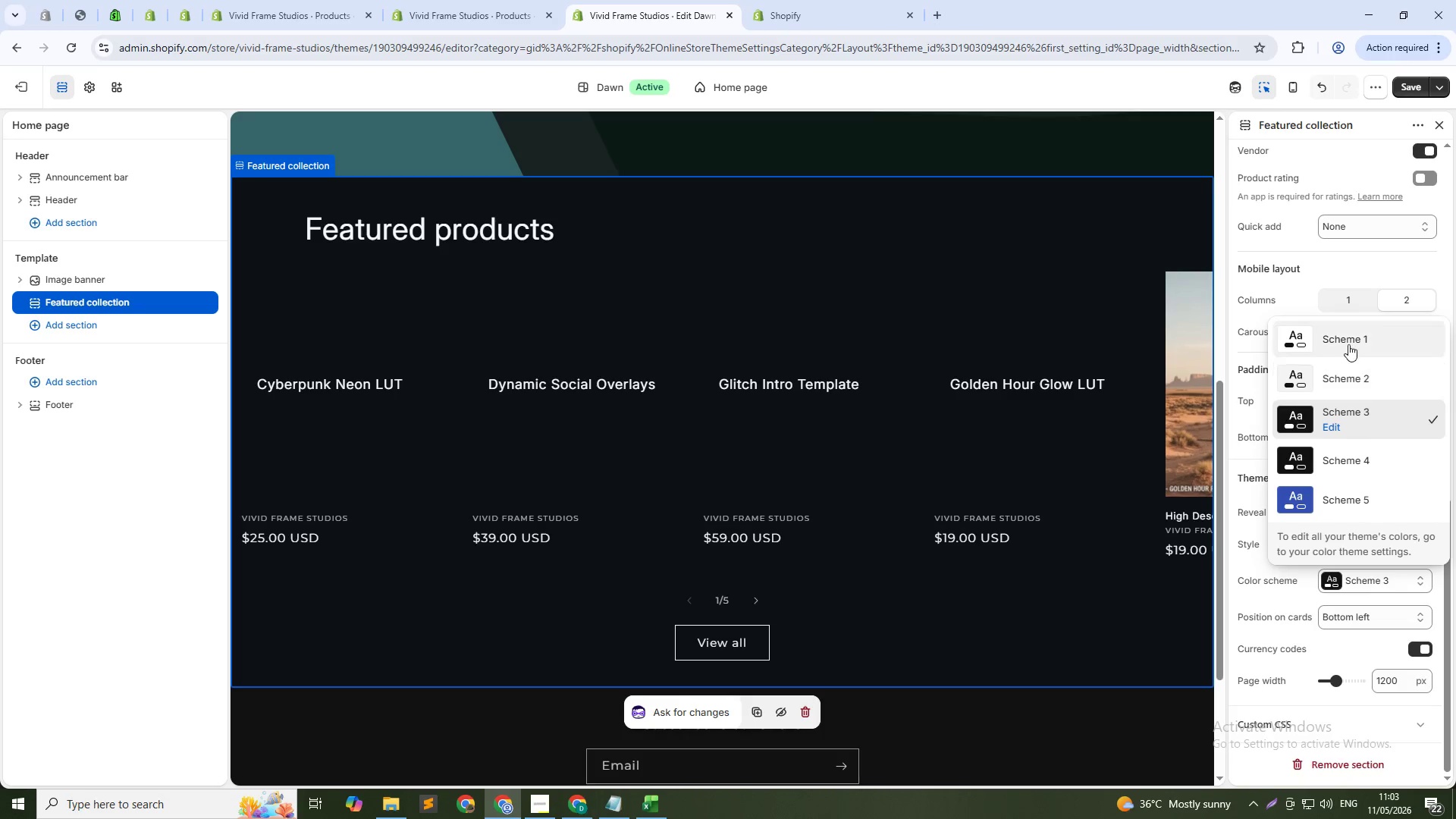 
left_click([1348, 339])
 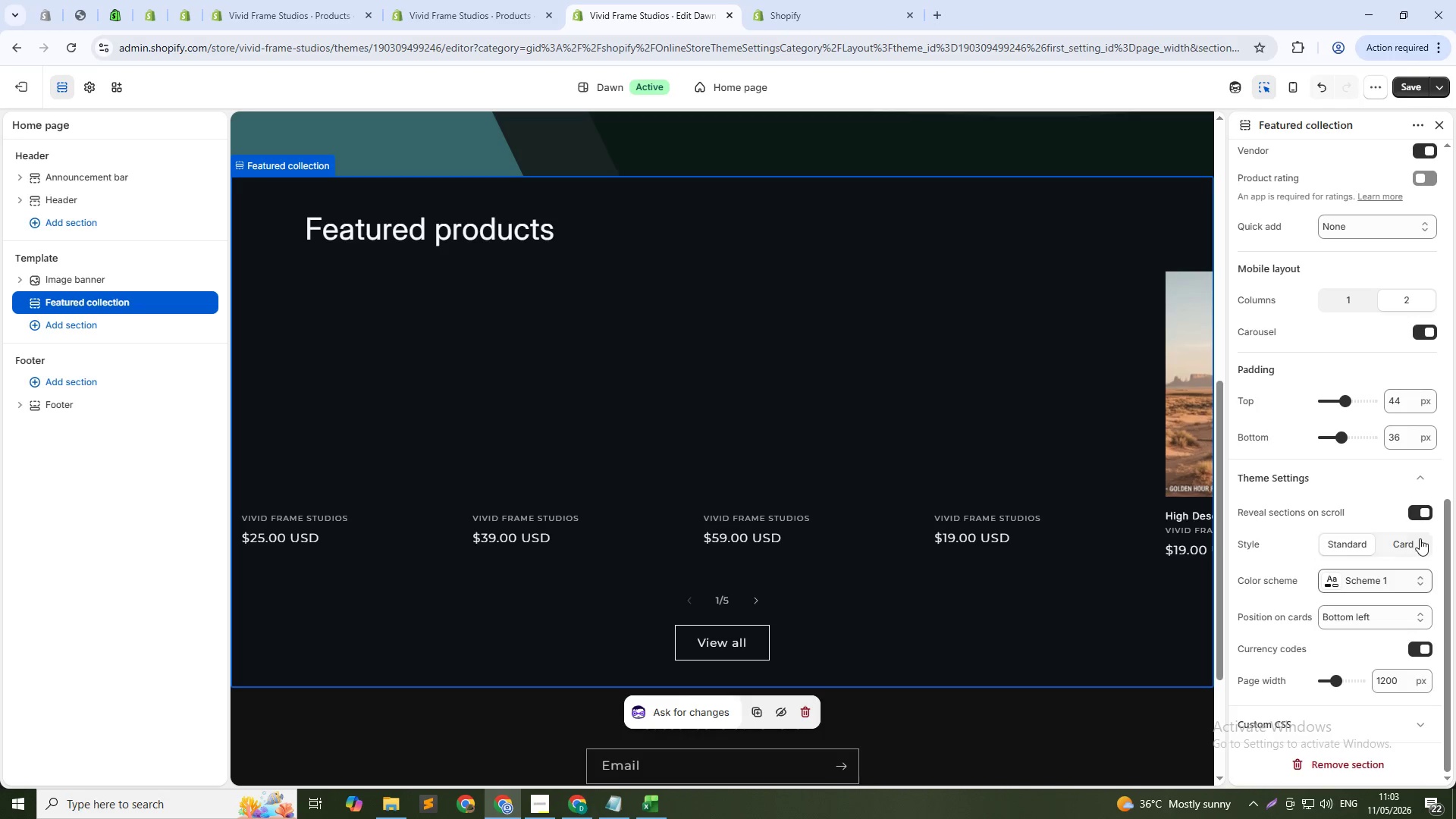 
wait(5.31)
 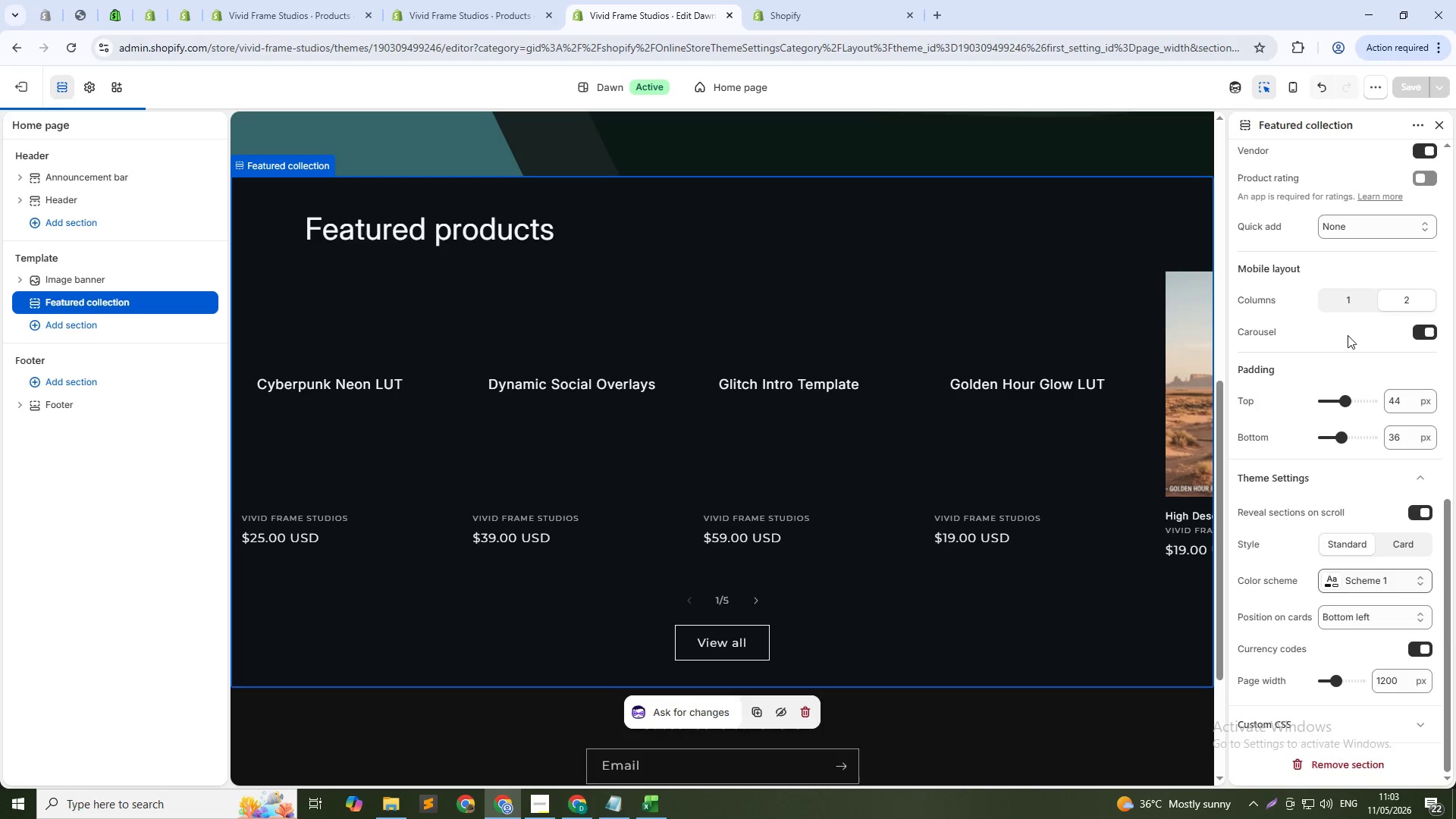 
left_click([1372, 582])
 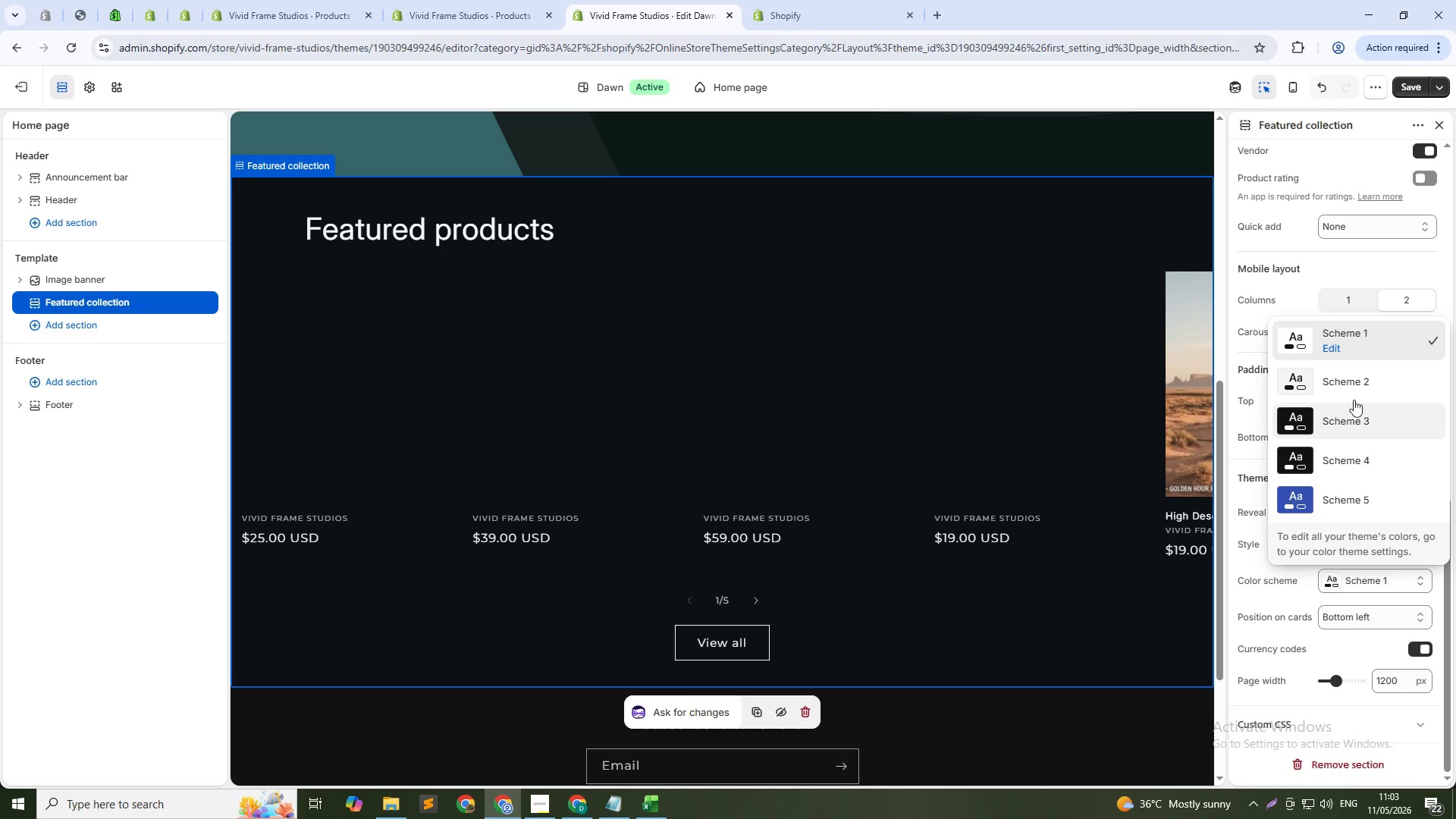 
left_click([1350, 389])
 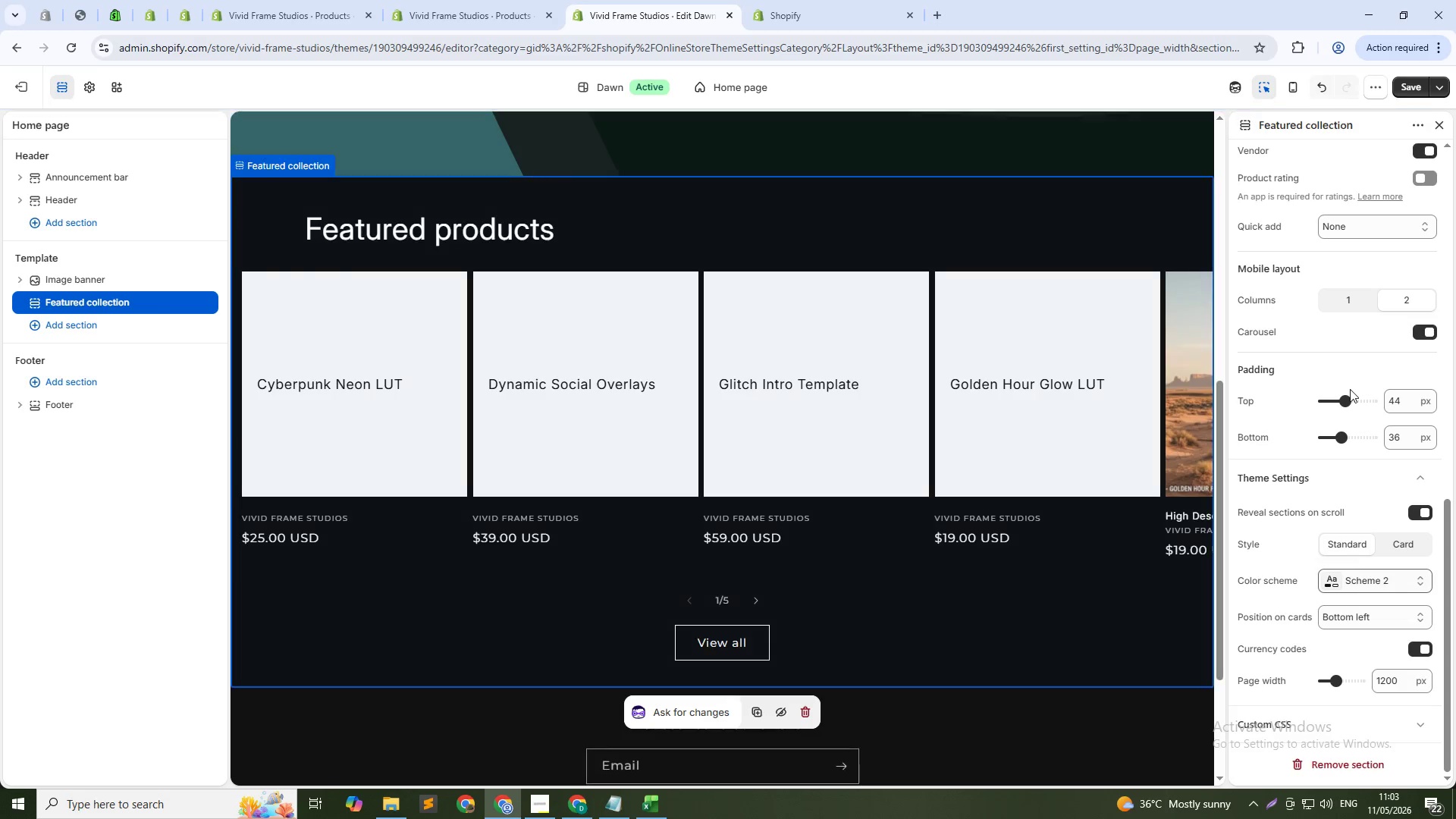 
scroll: coordinate [1361, 616], scroll_direction: down, amount: 3.0
 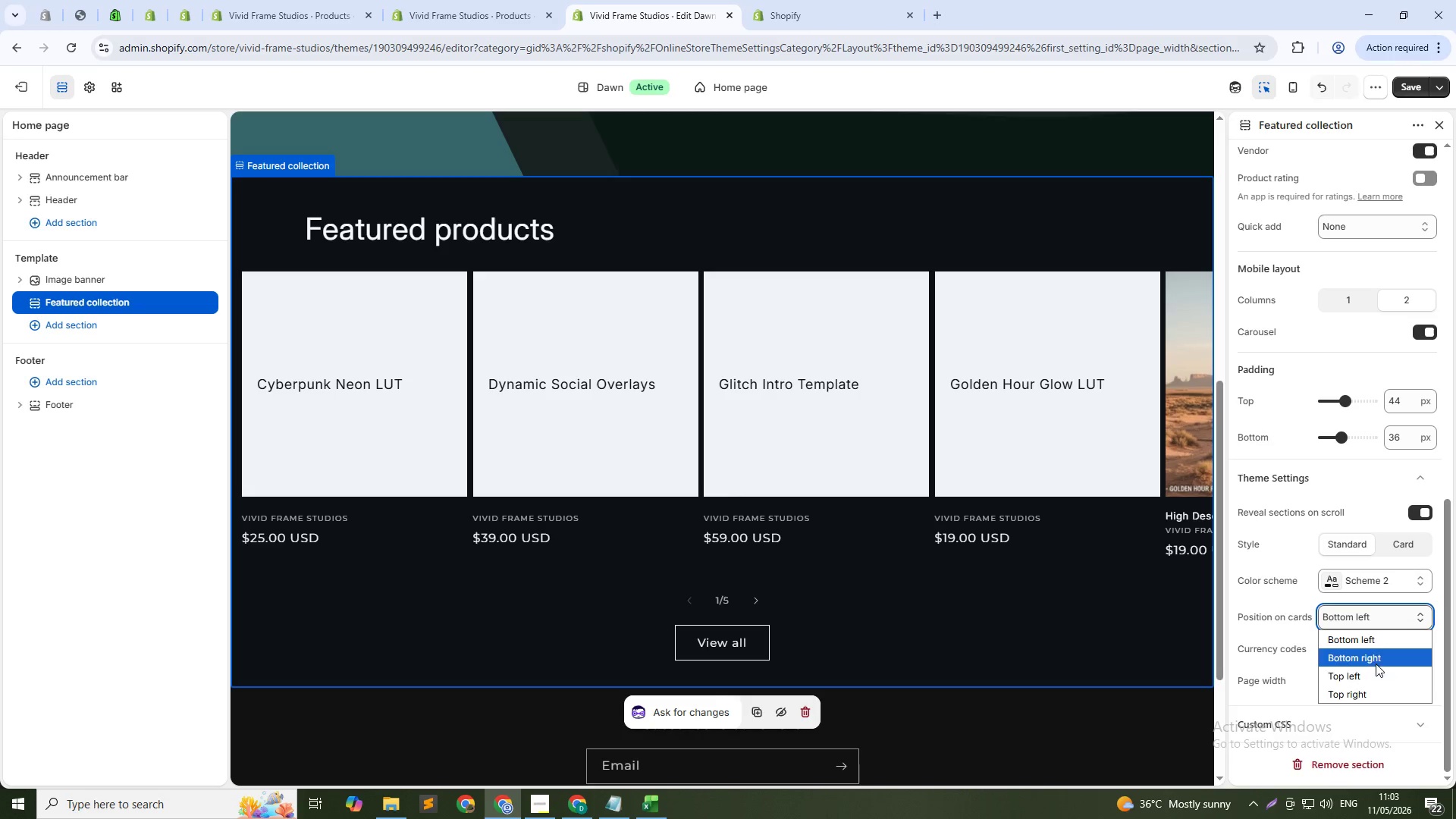 
left_click([1376, 675])
 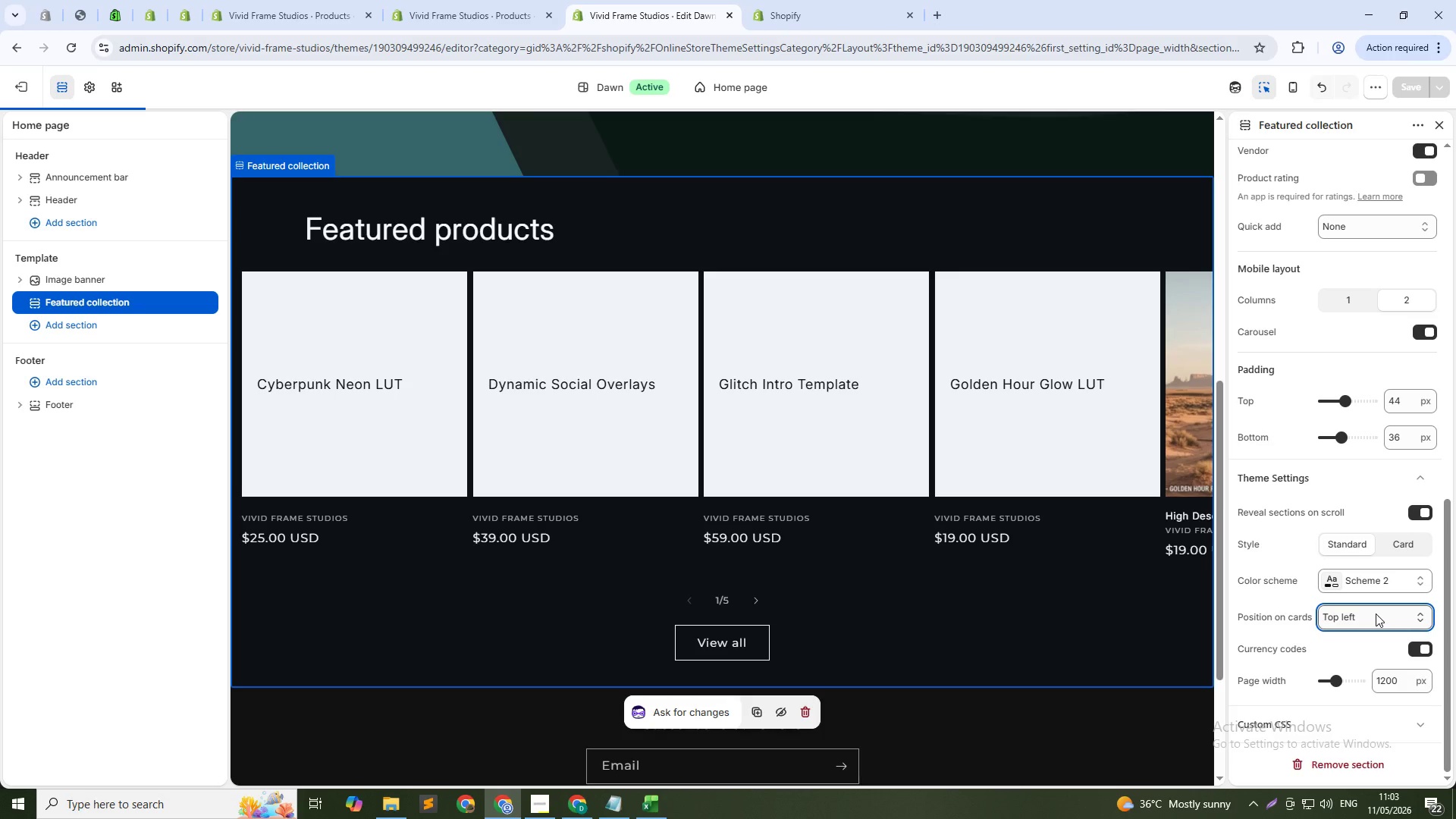 
left_click([1376, 613])
 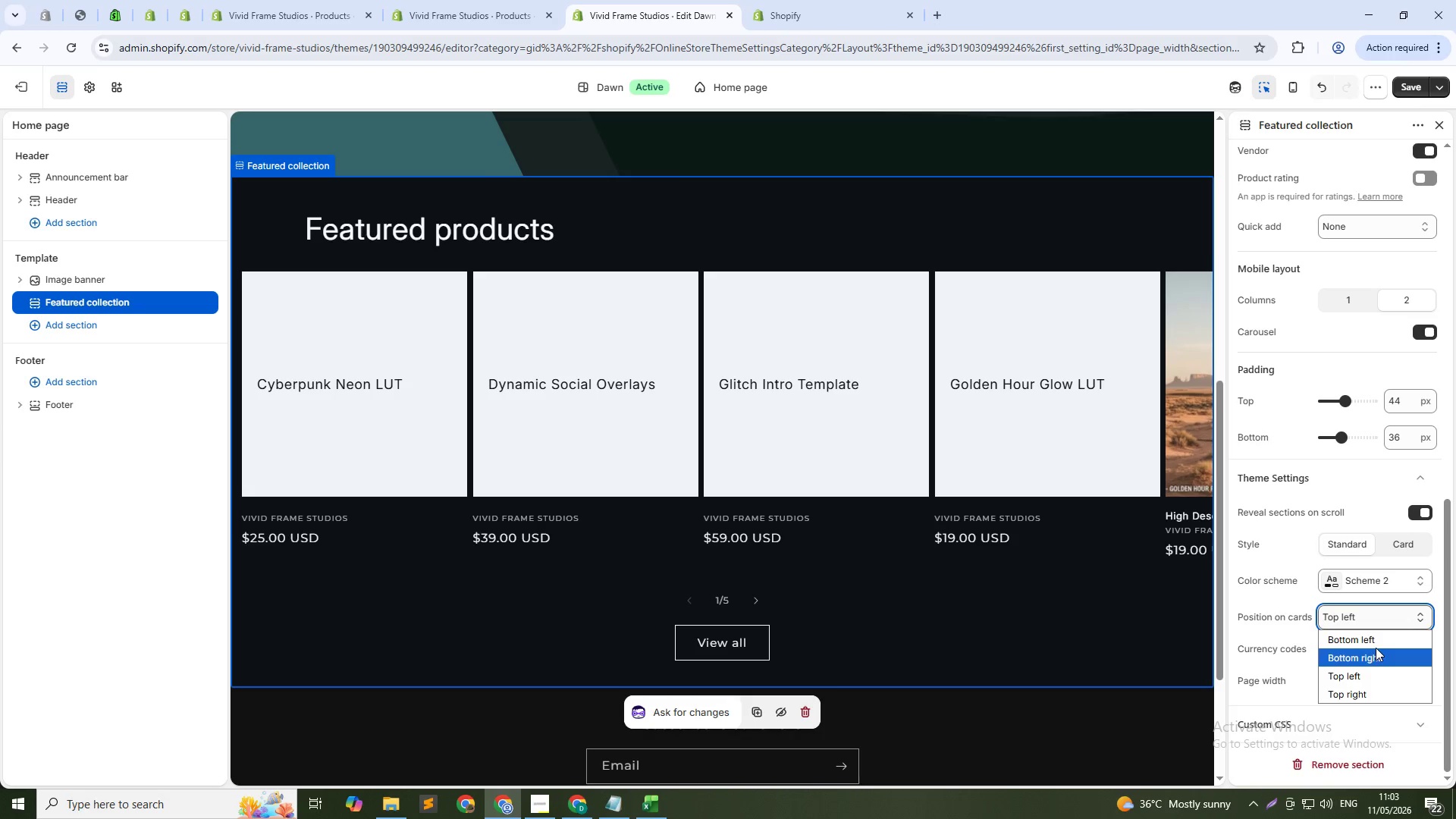 
left_click([1373, 642])
 